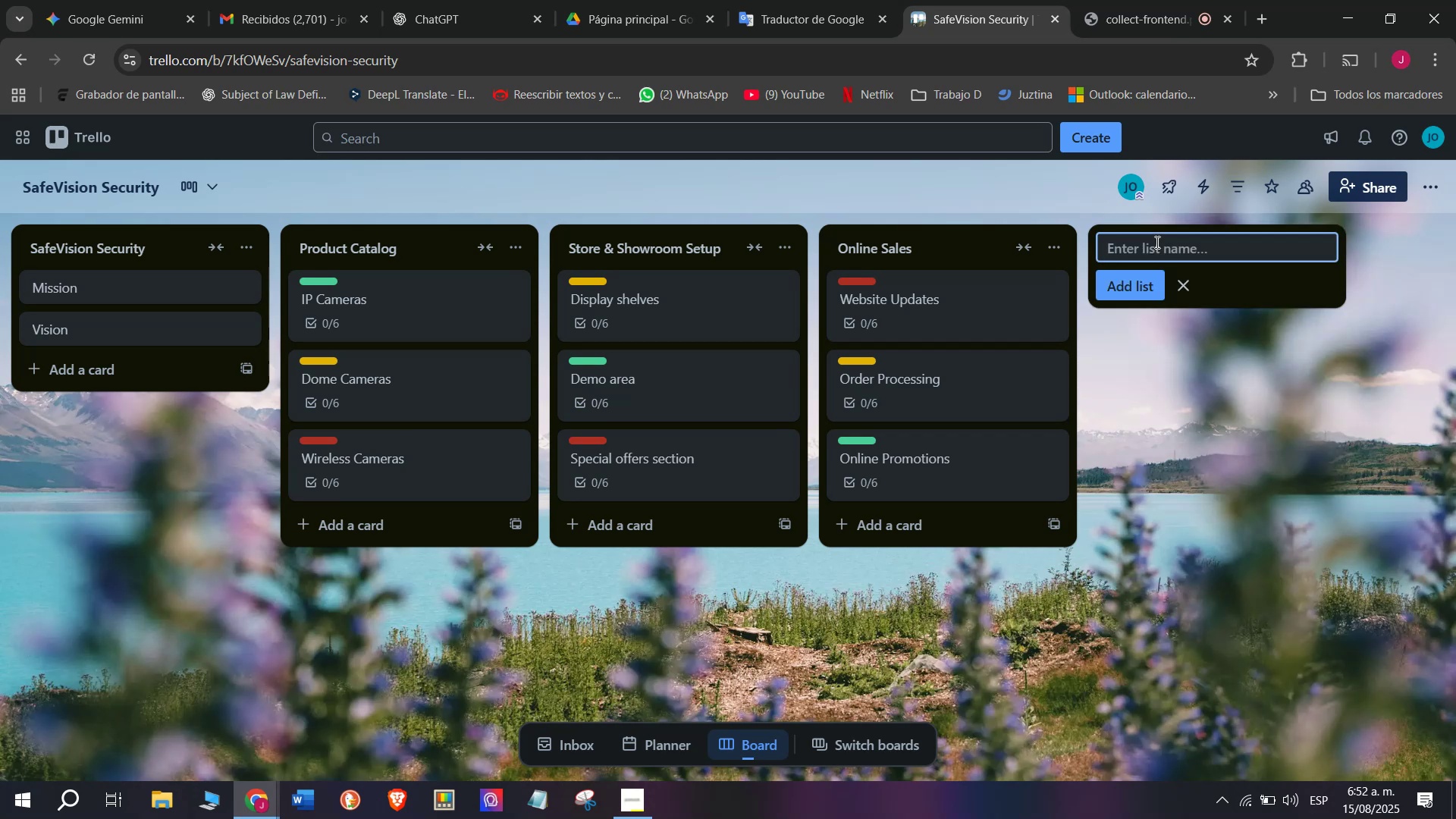 
wait(12.19)
 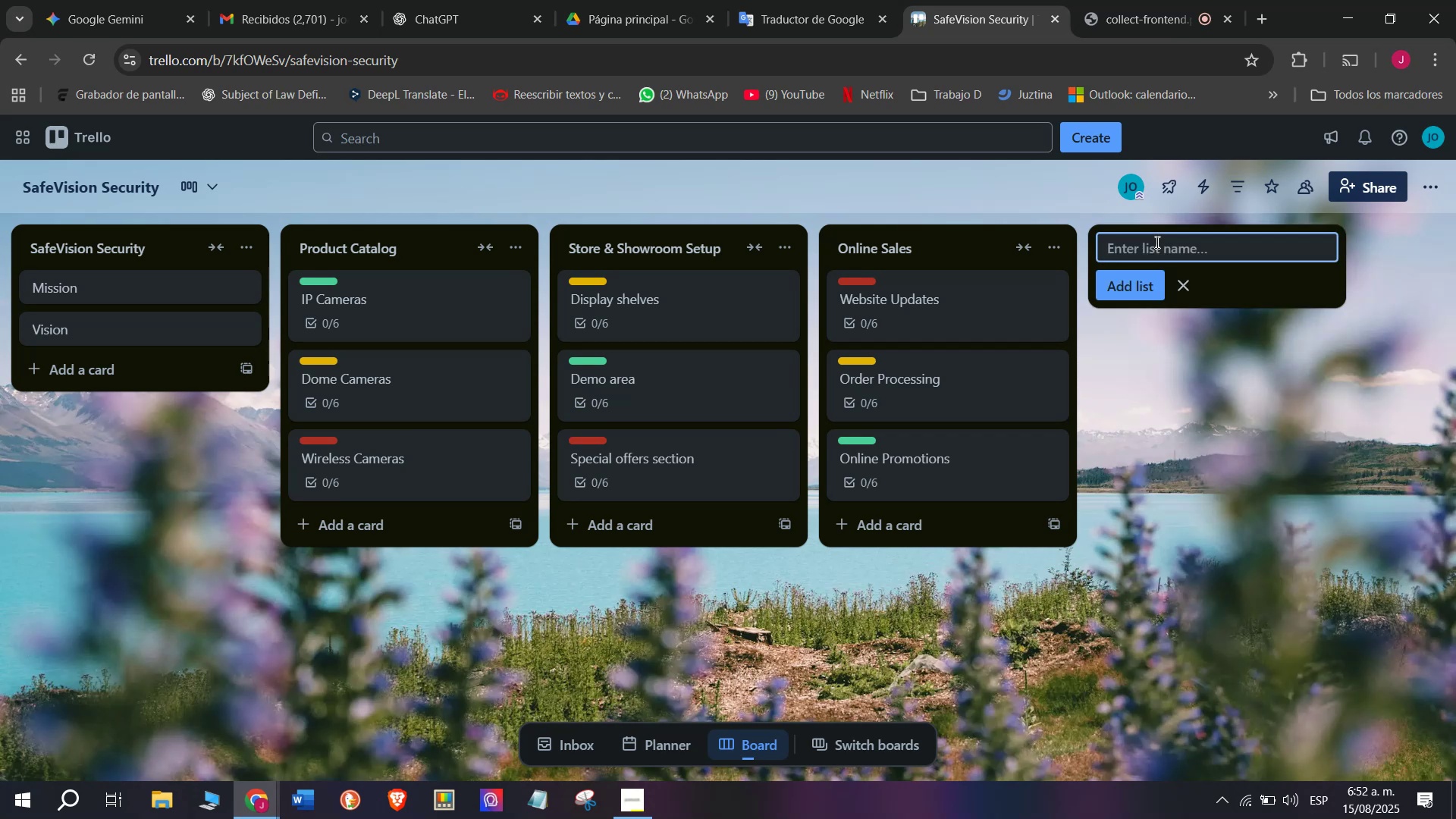 
type(Marketing ^ Advertising)
 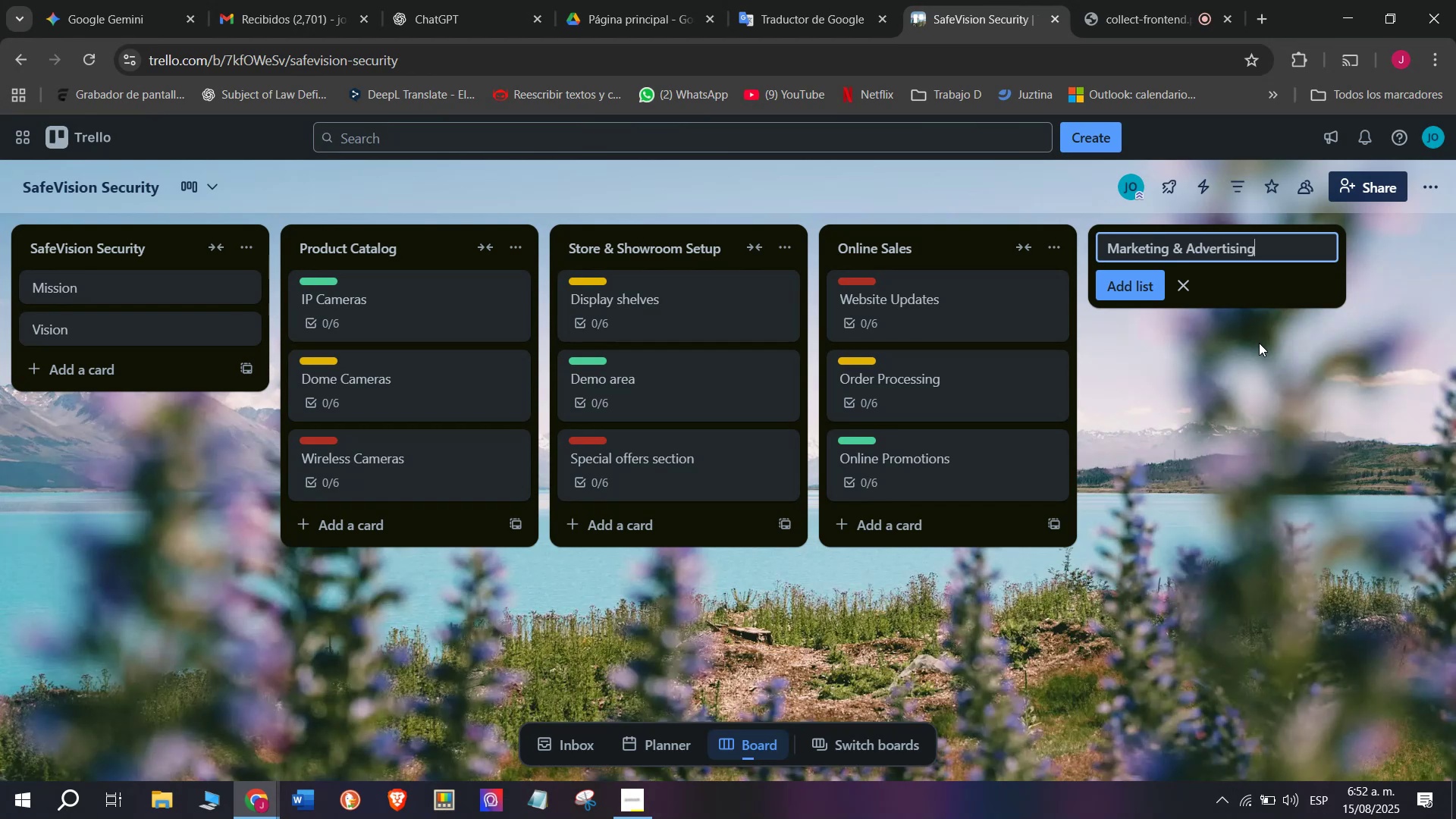 
key(Enter)
 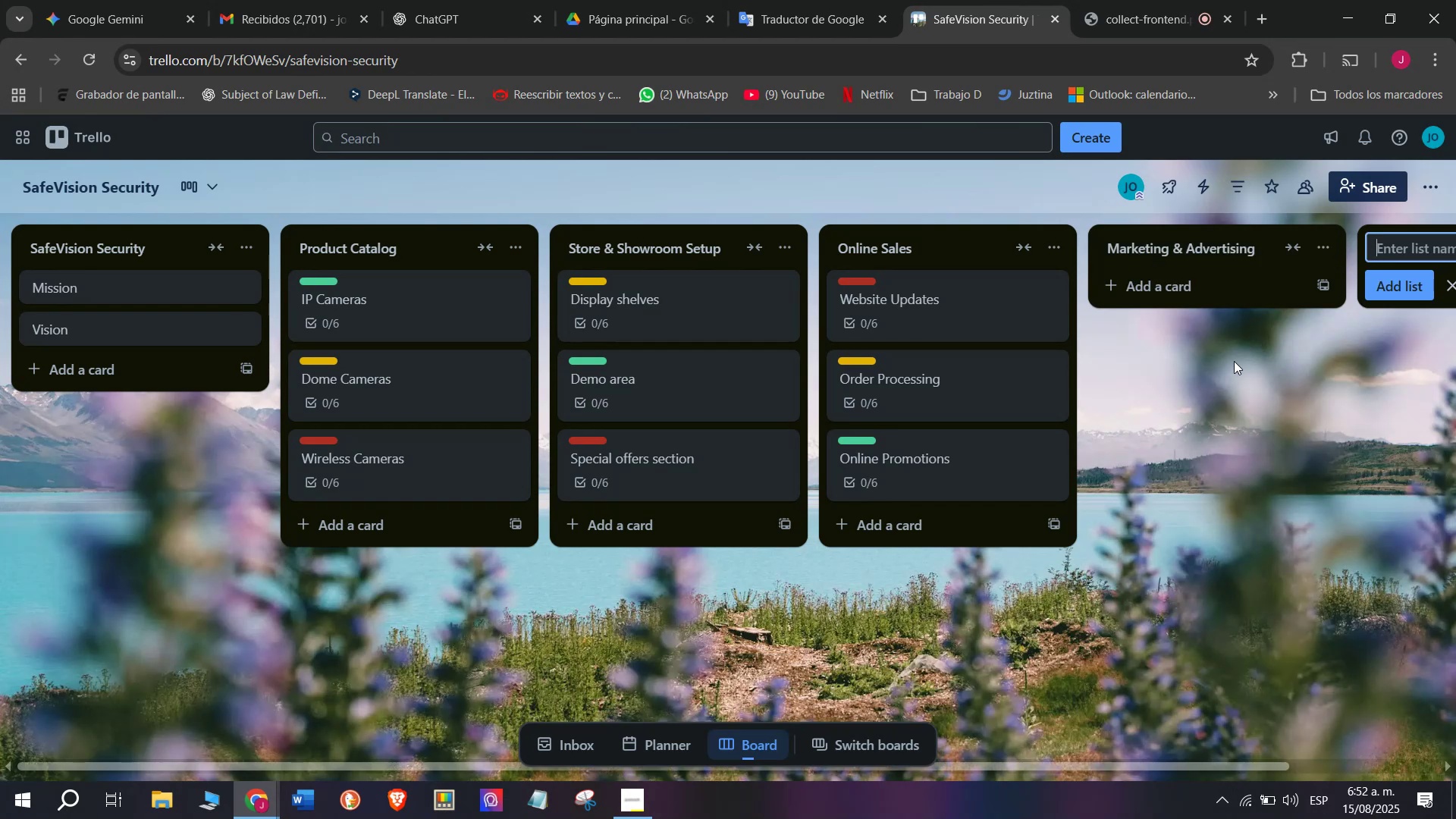 
left_click_drag(start_coordinate=[1198, 290], to_coordinate=[1203, 288])
 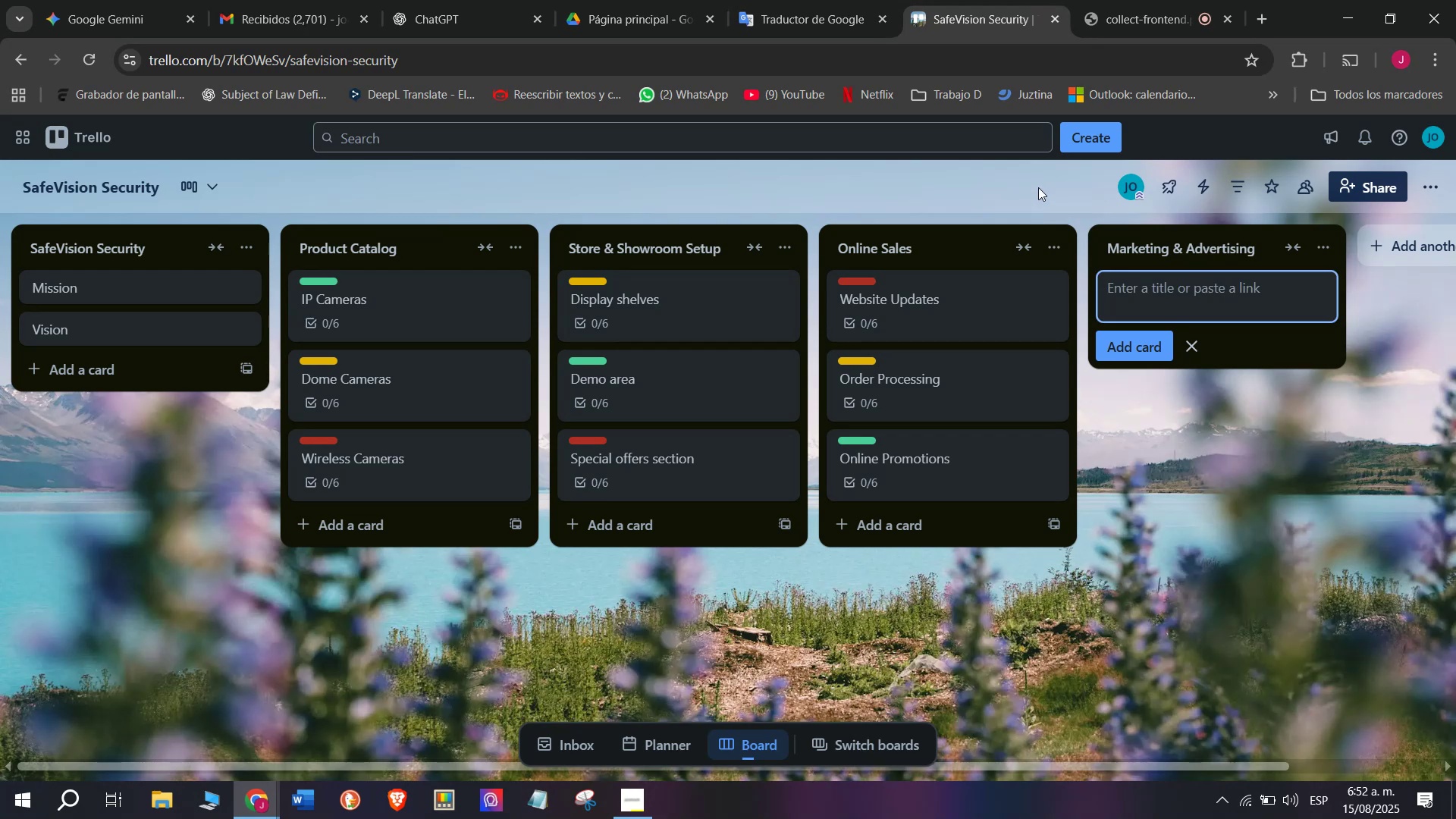 
type(Social media campaigns)
 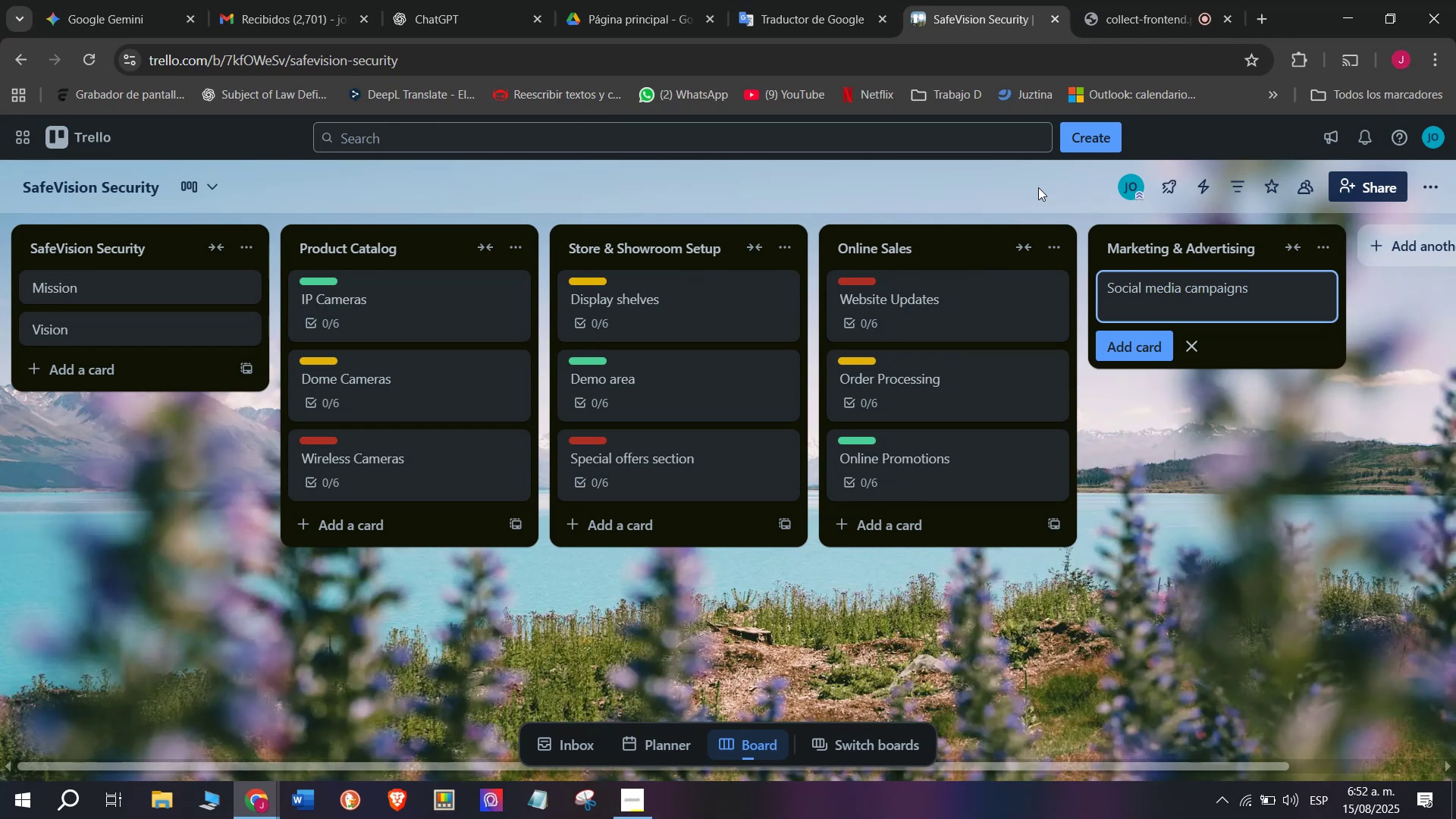 
key(Enter)
 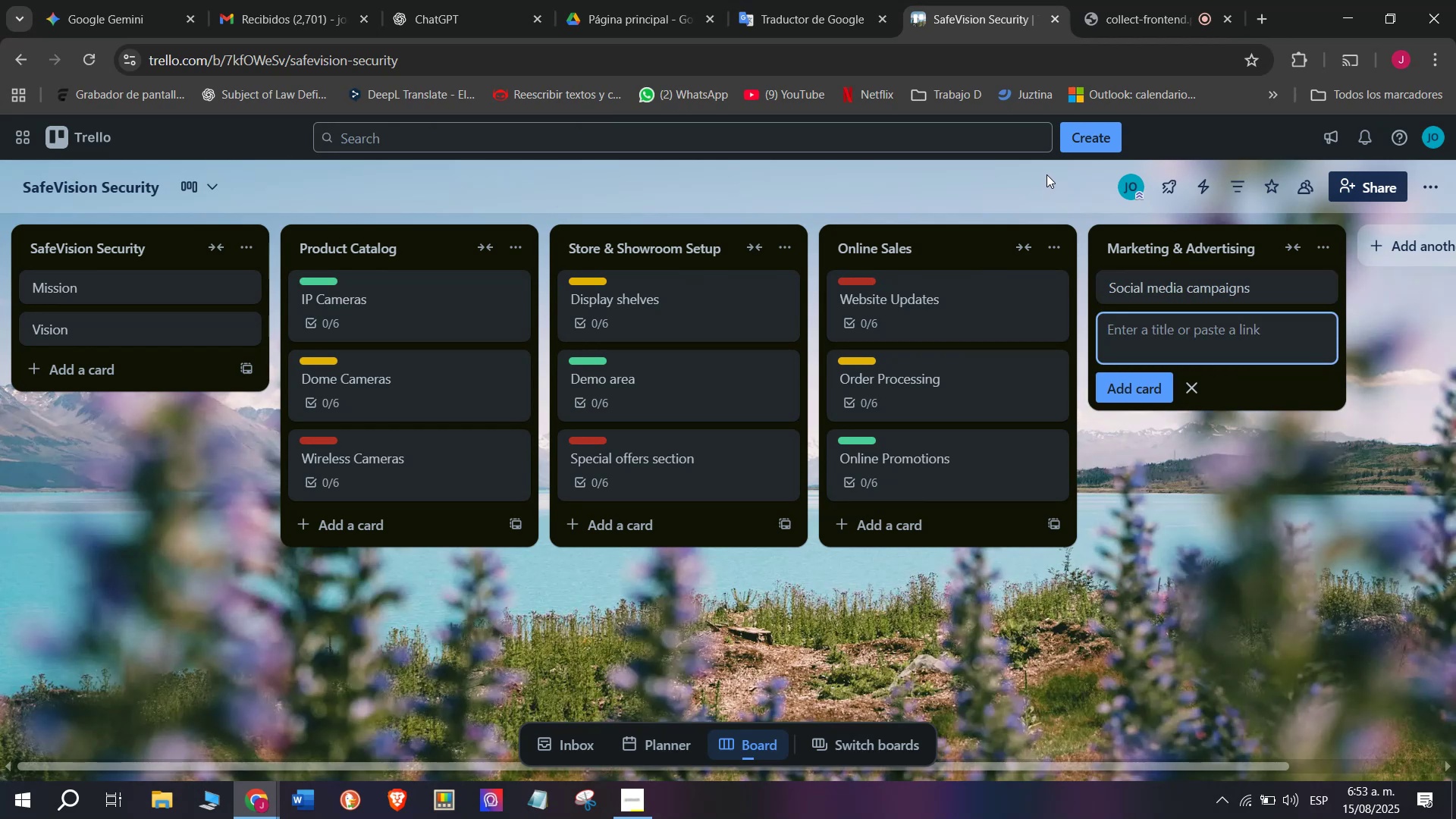 
left_click([1152, 271])
 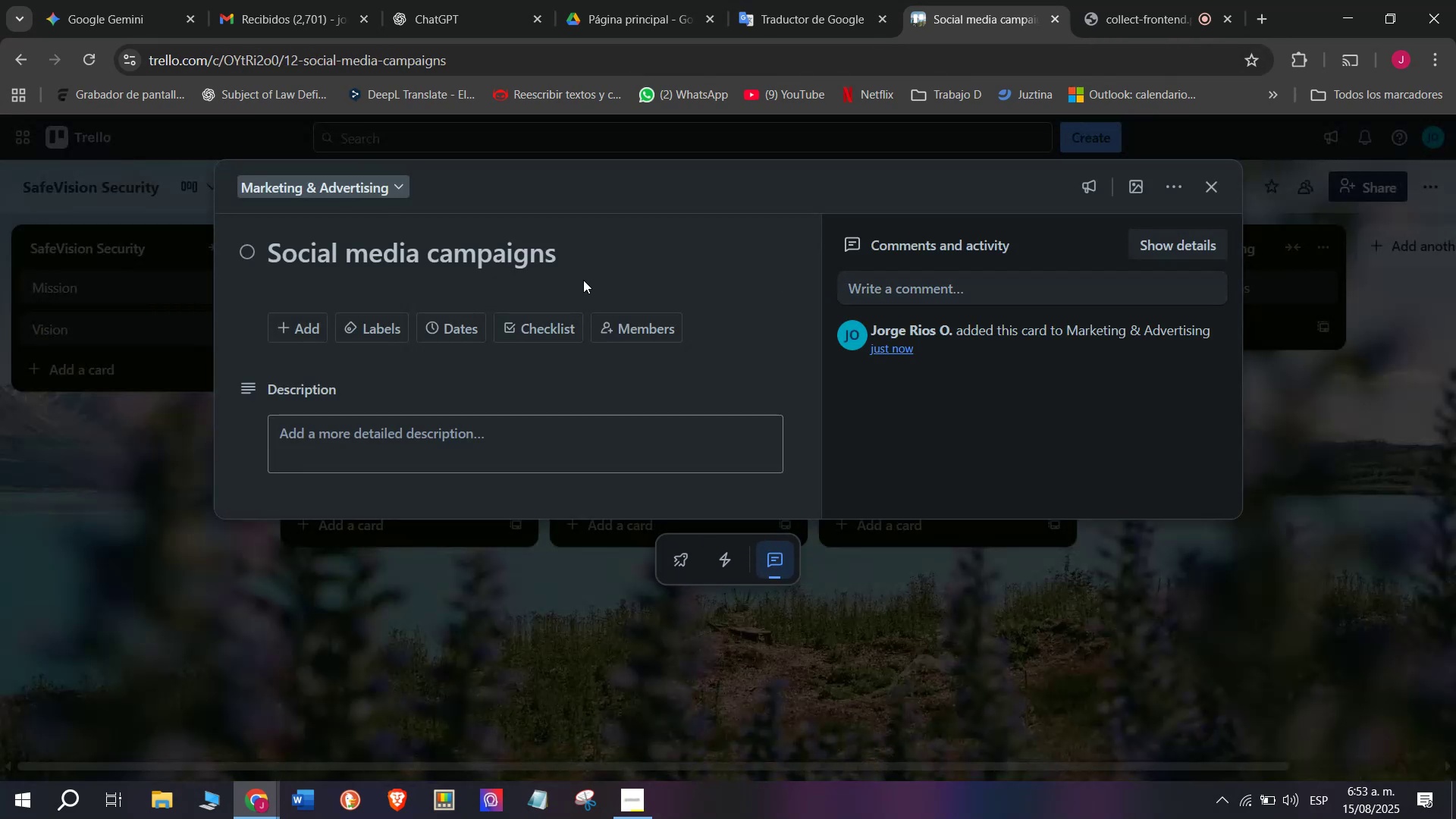 
left_click([548, 330])
 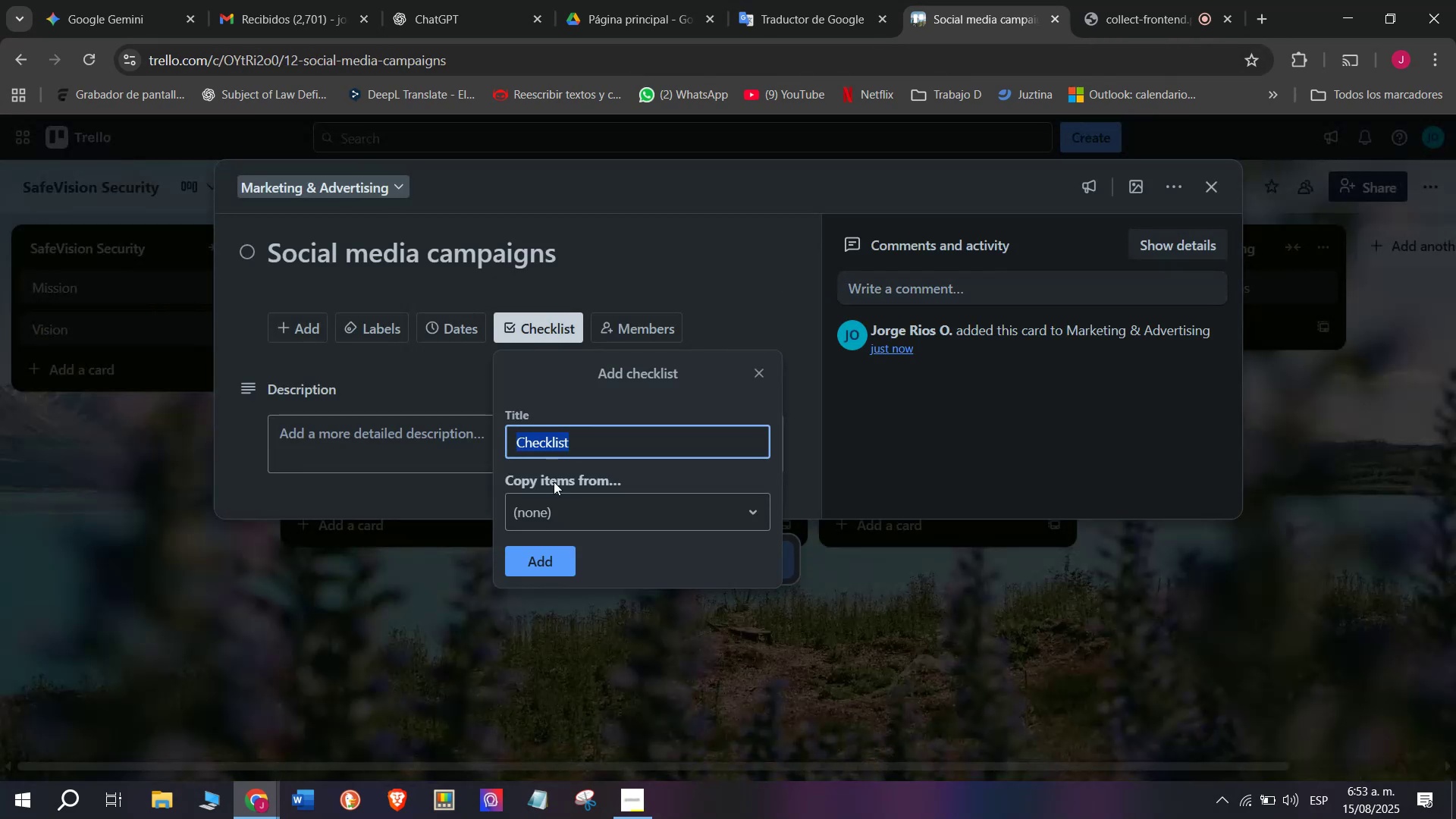 
left_click([544, 559])
 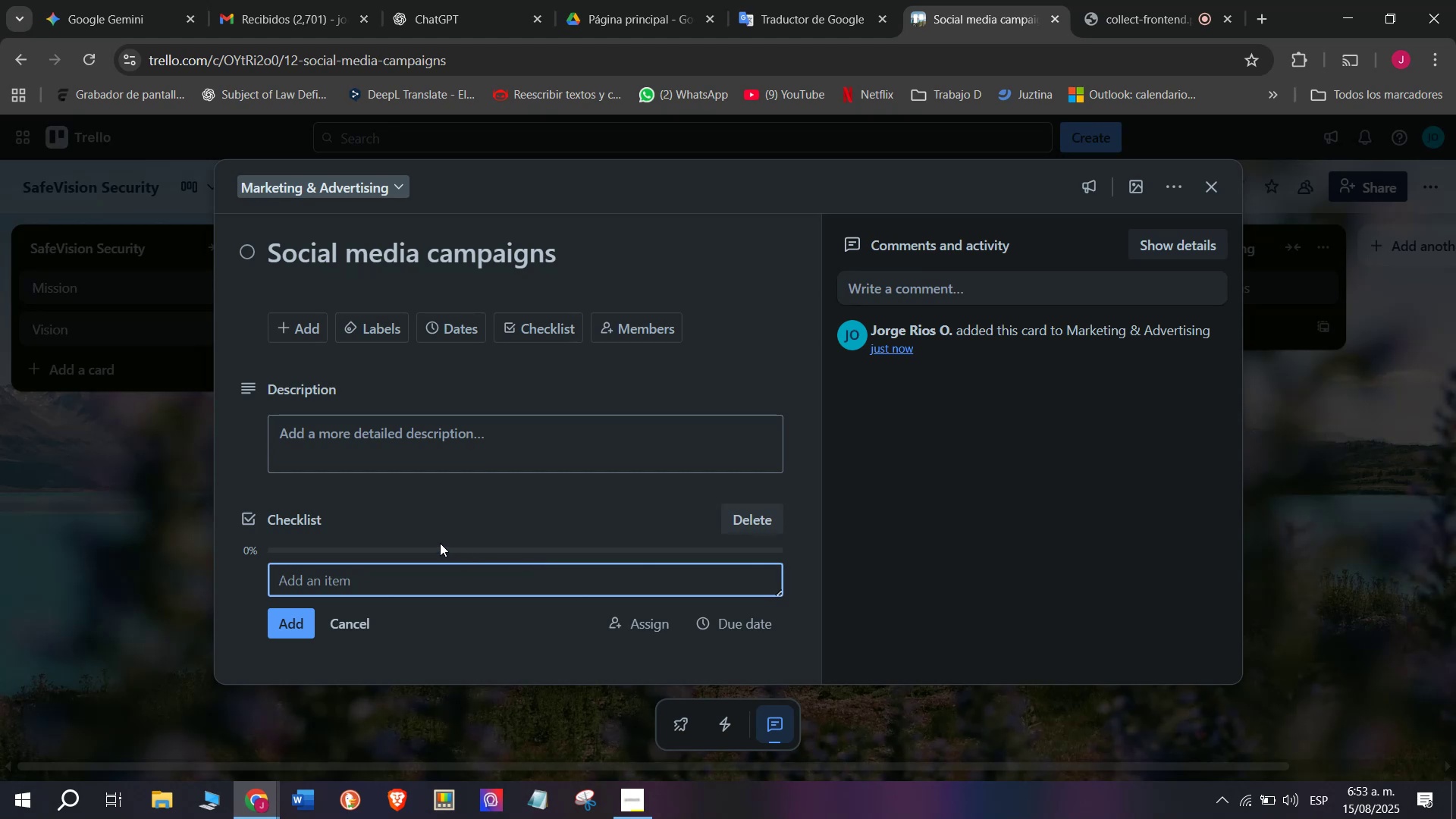 
type(Plan weekly posts)
 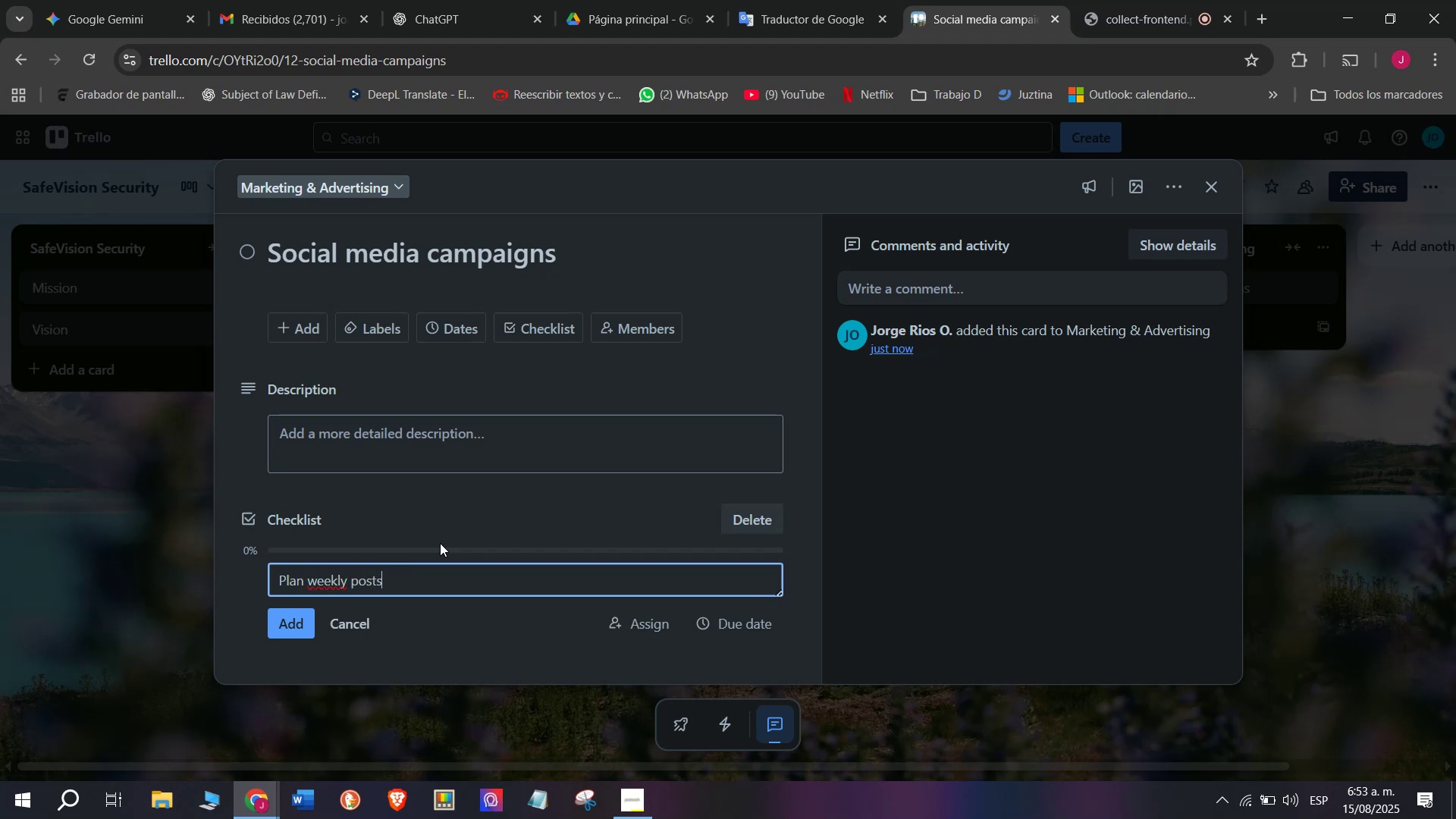 
key(Enter)
 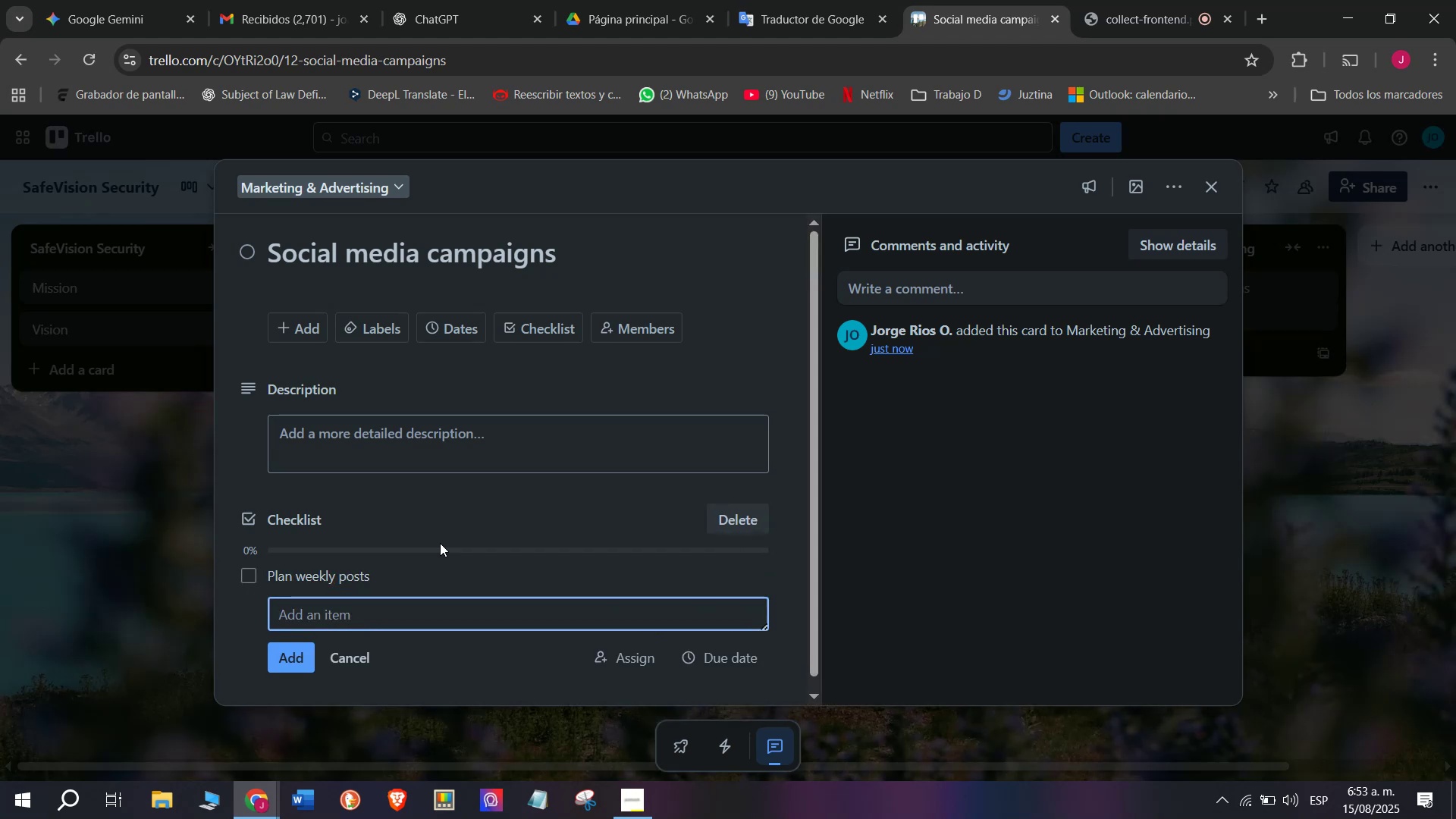 
type(Record installation tips)
 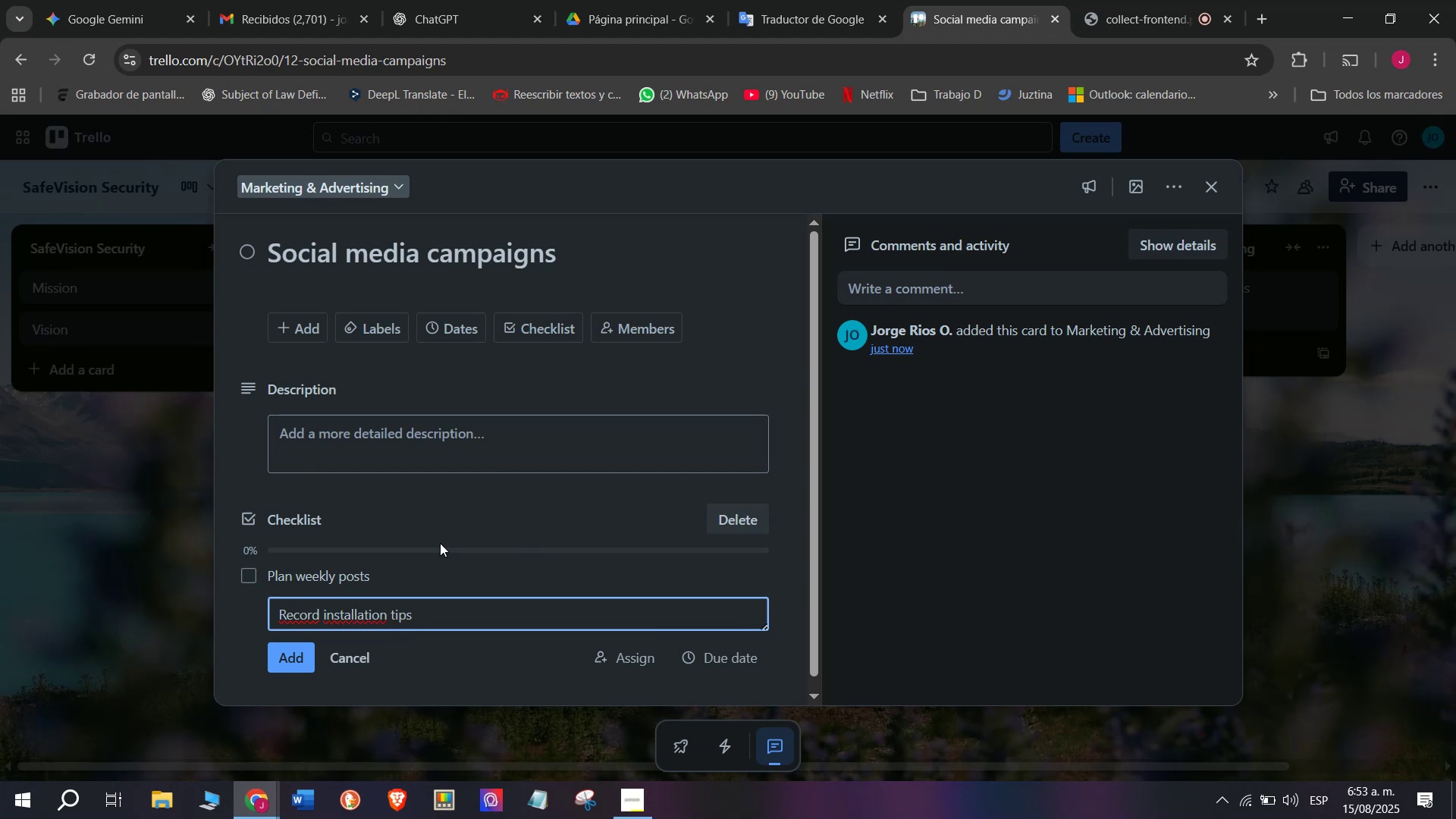 
key(Enter)
 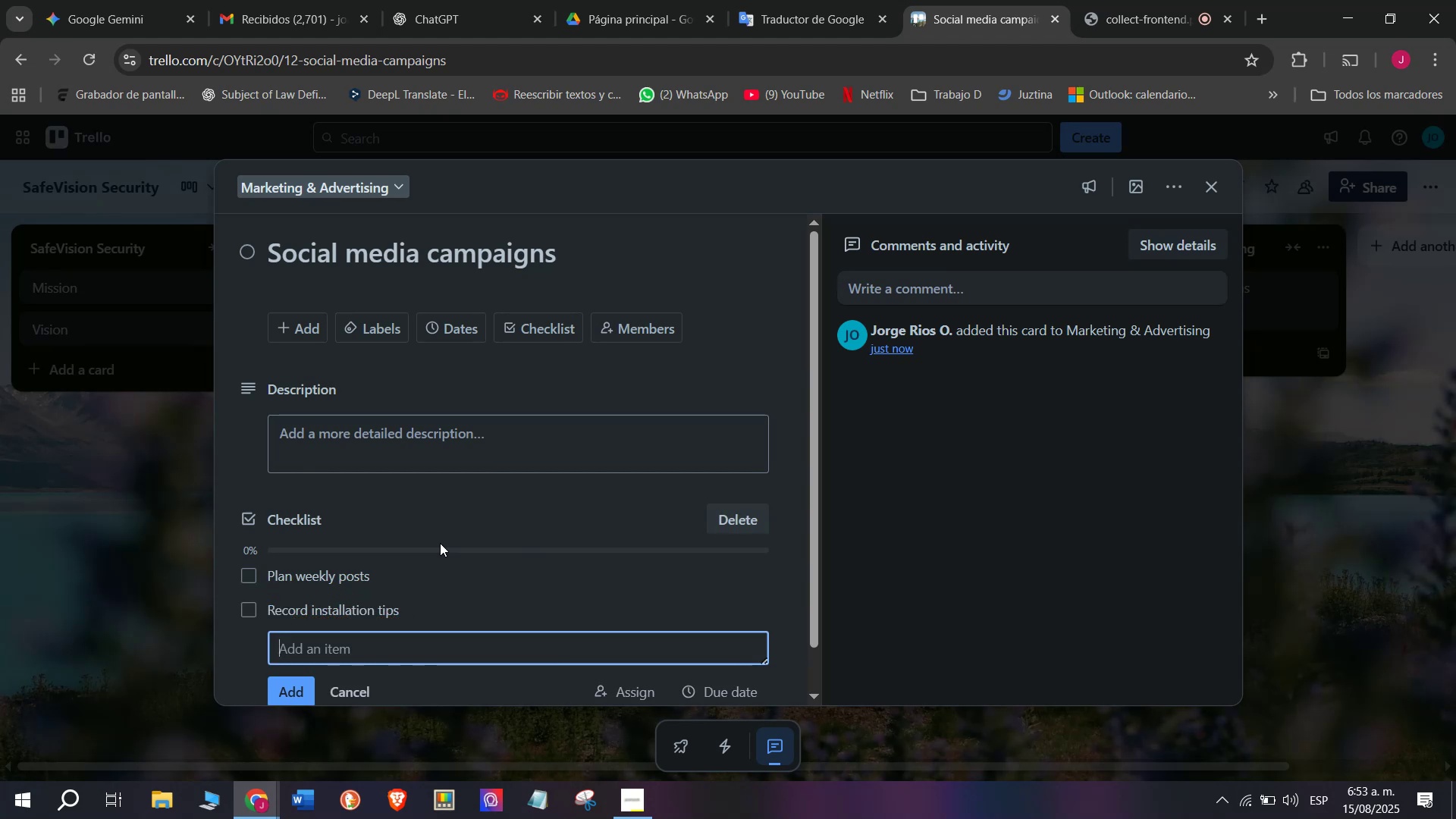 
type(Share client testimo)
 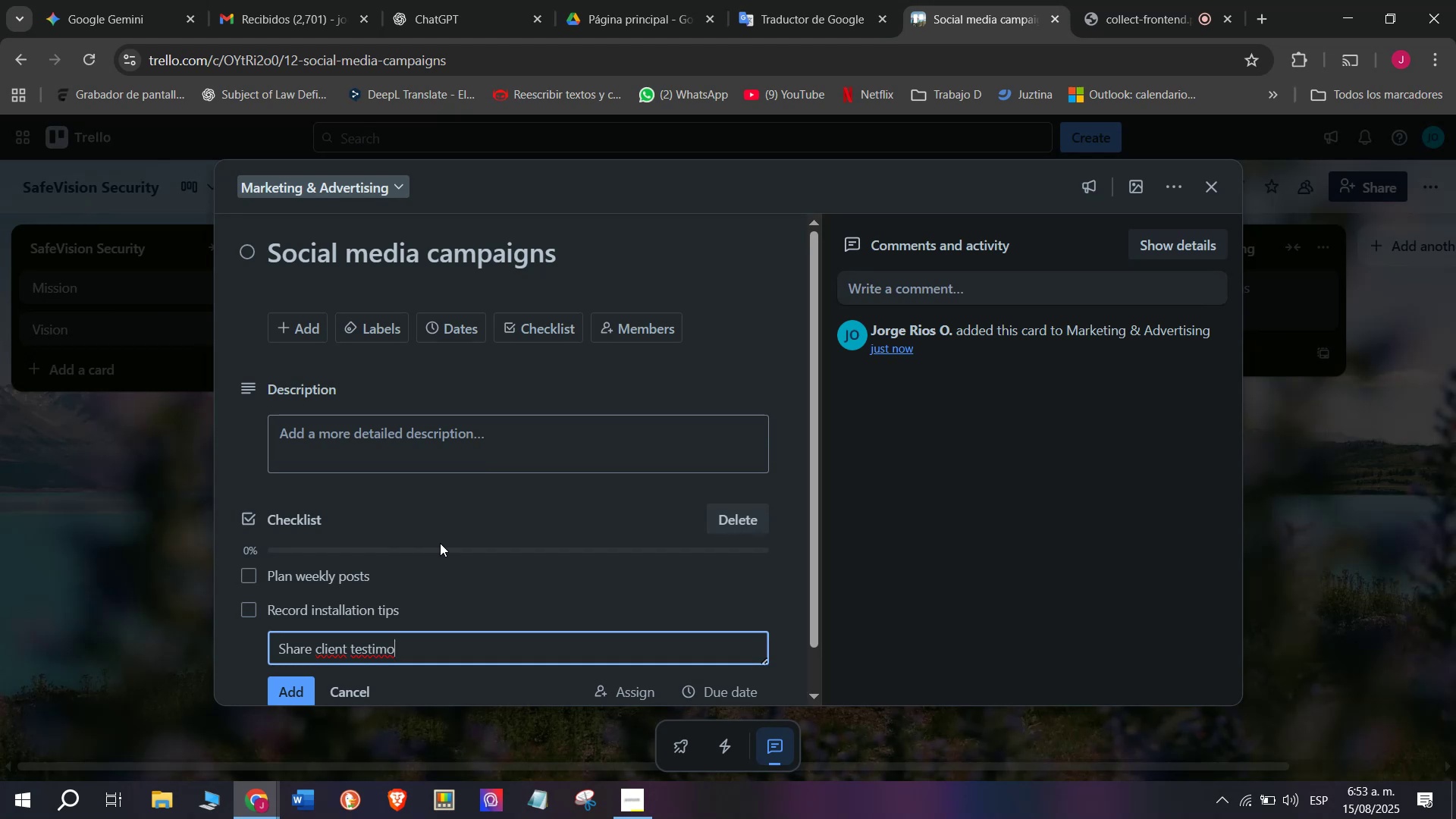 
type(nials)
 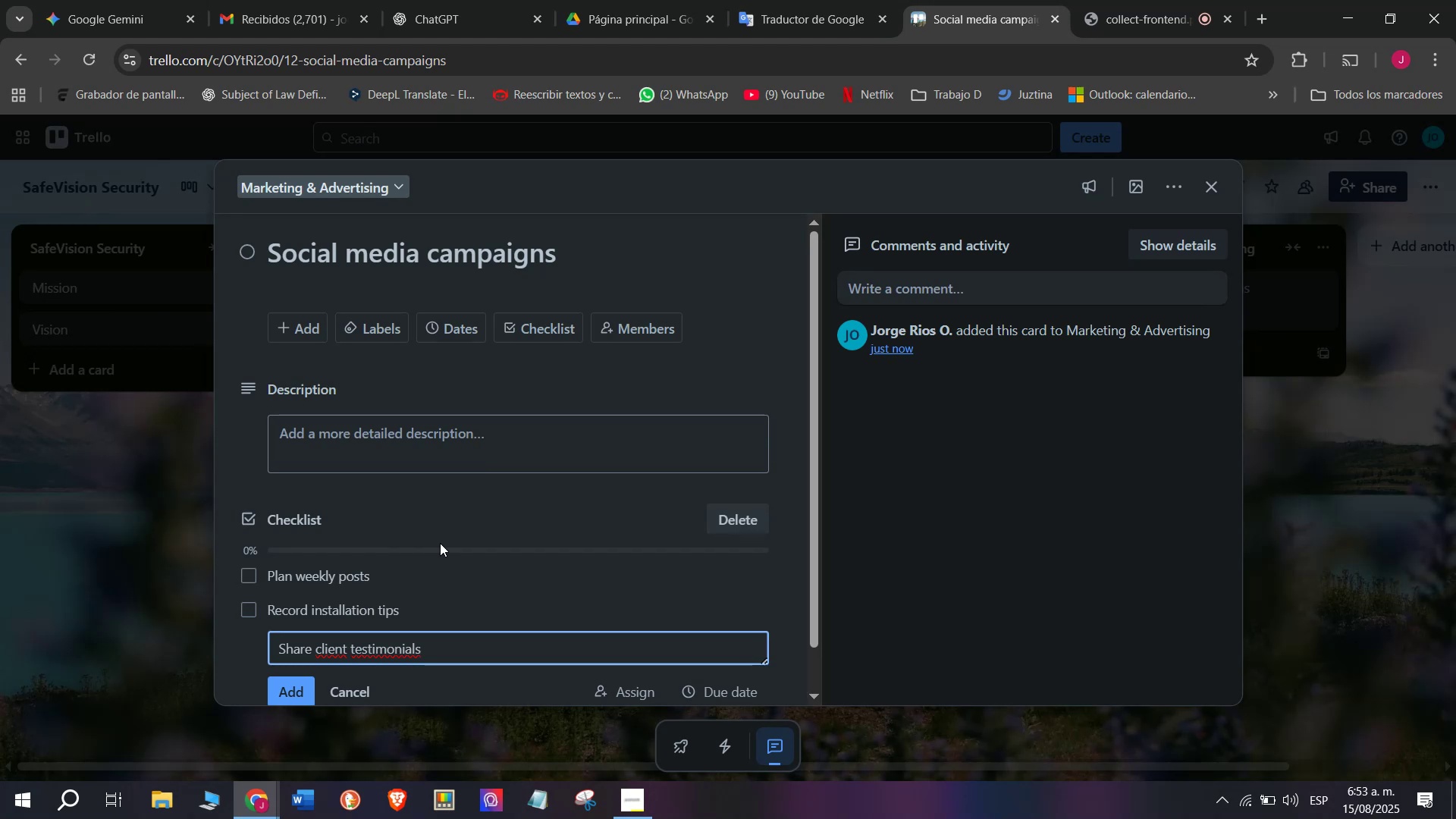 
key(Enter)
 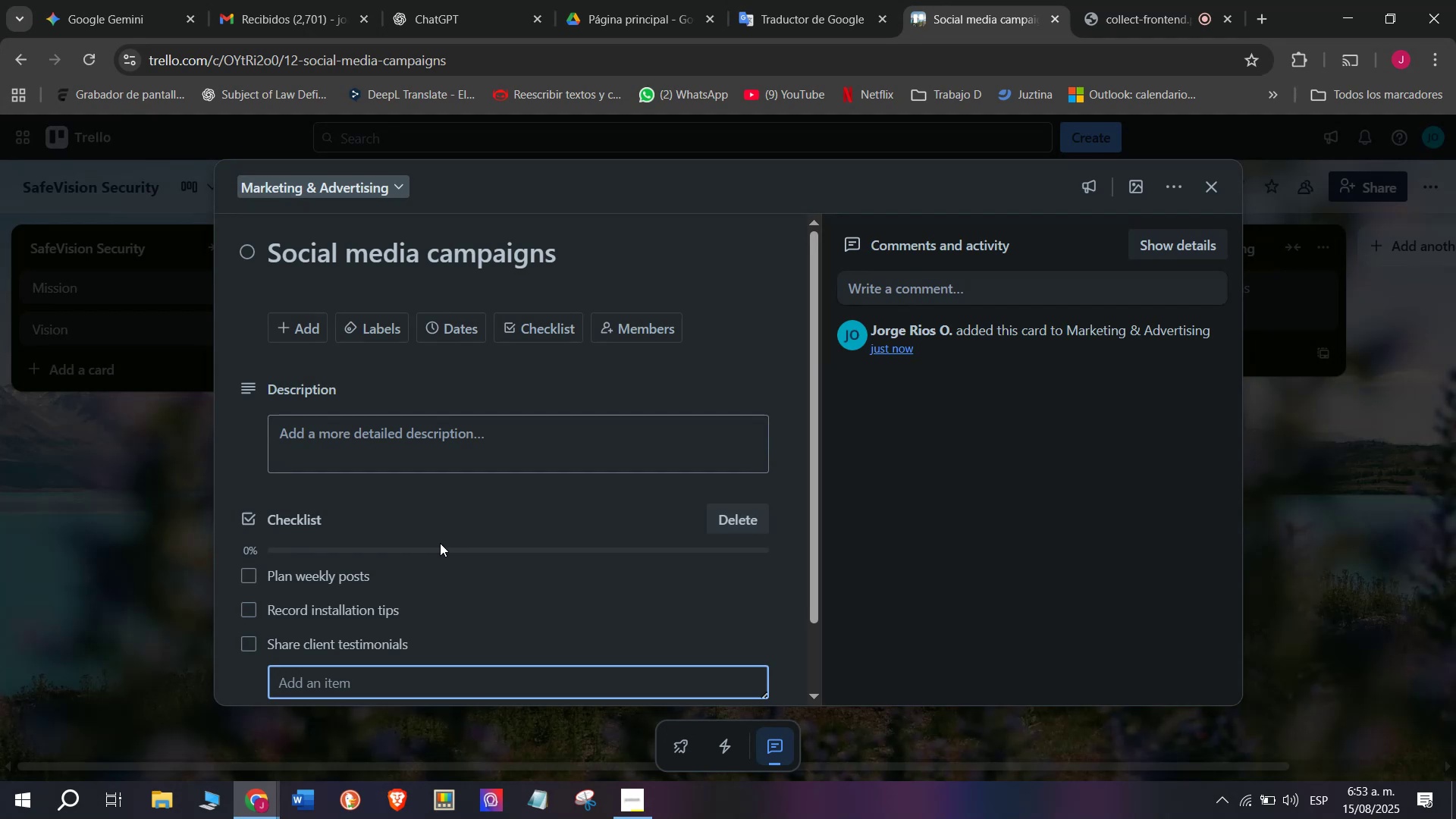 
type(Use targeted hashtags)
 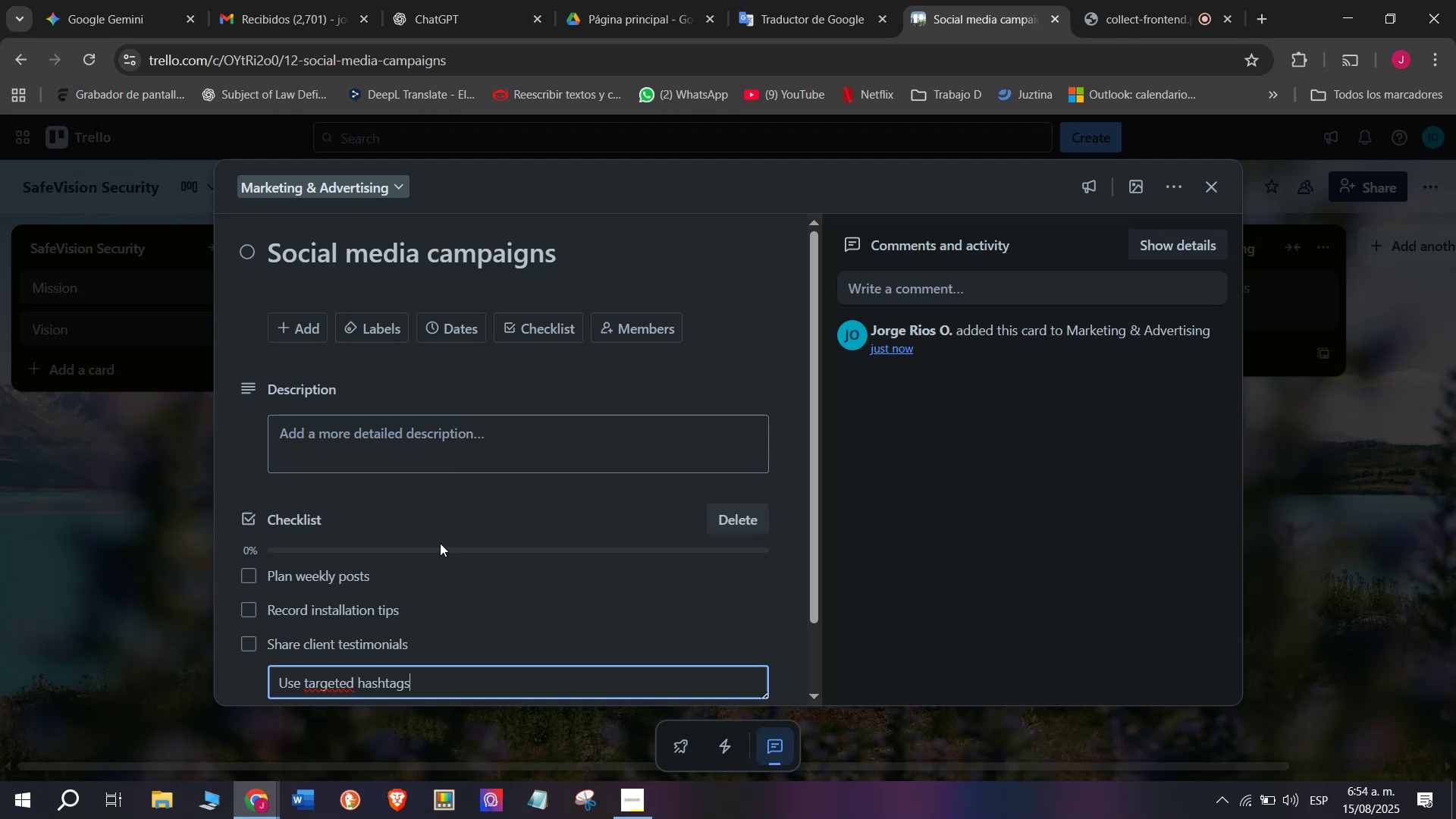 
key(Enter)
 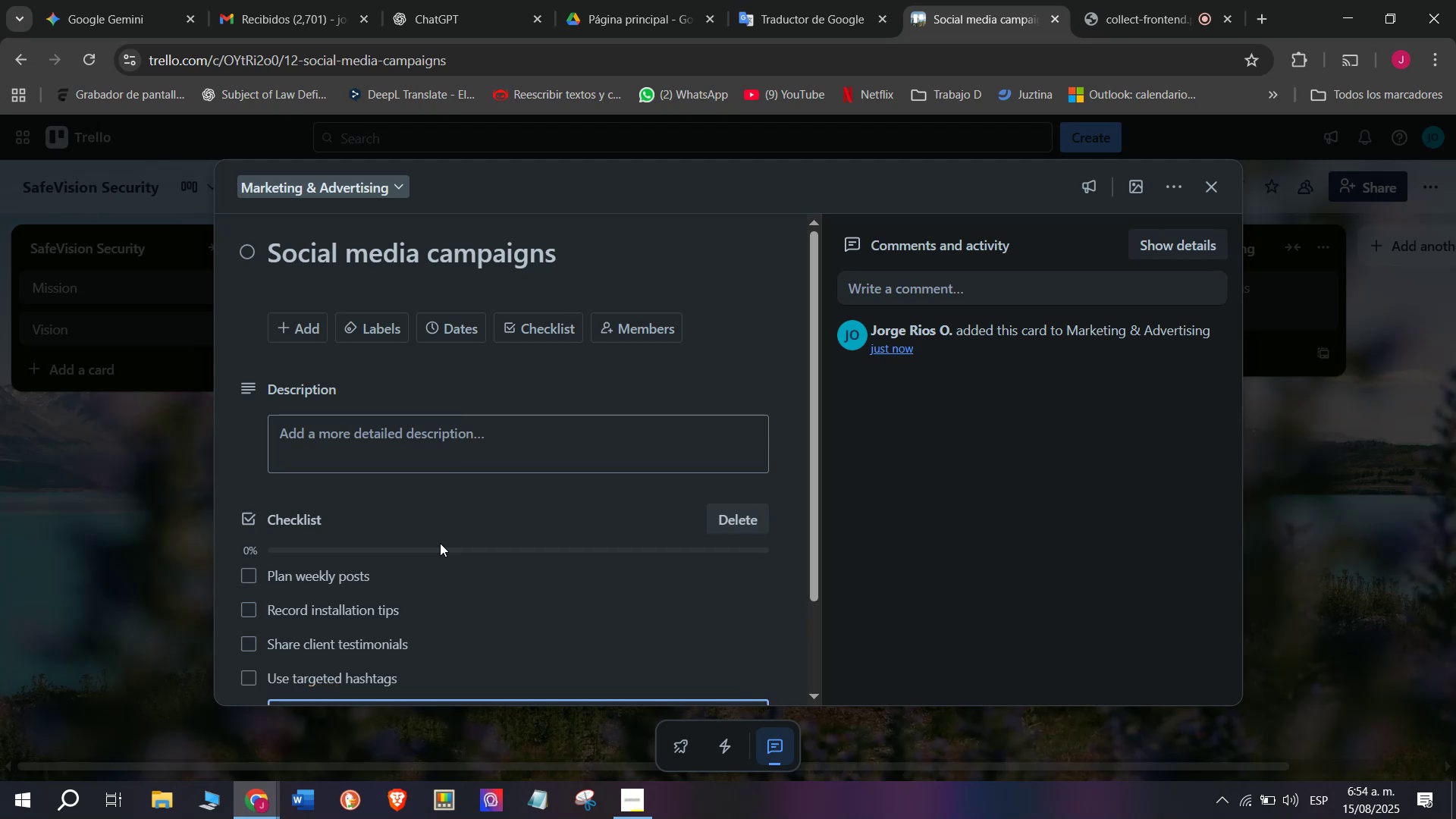 
scroll: coordinate [435, 554], scroll_direction: down, amount: 3.0
 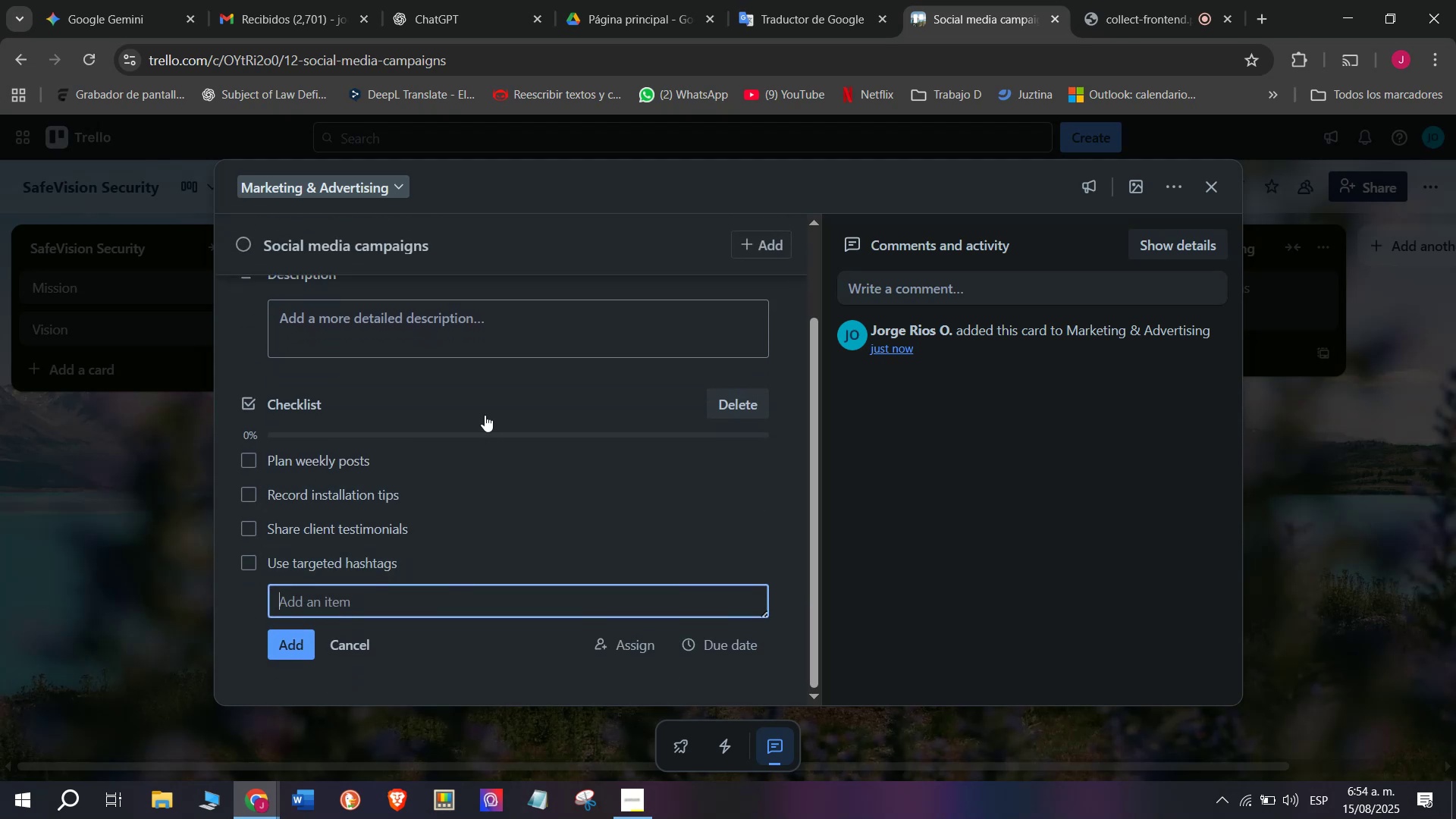 
type(Post security tips)
 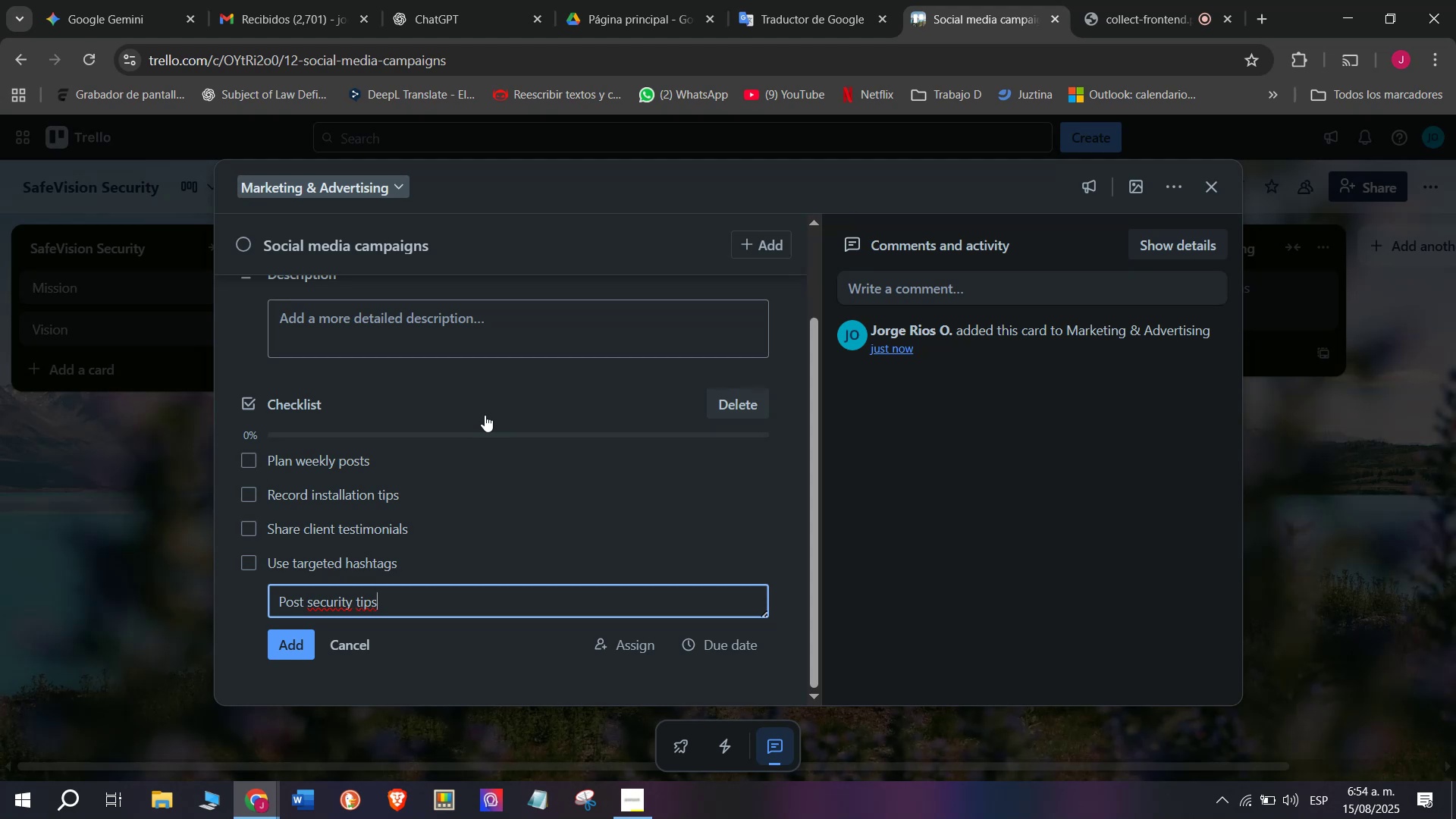 
wait(8.38)
 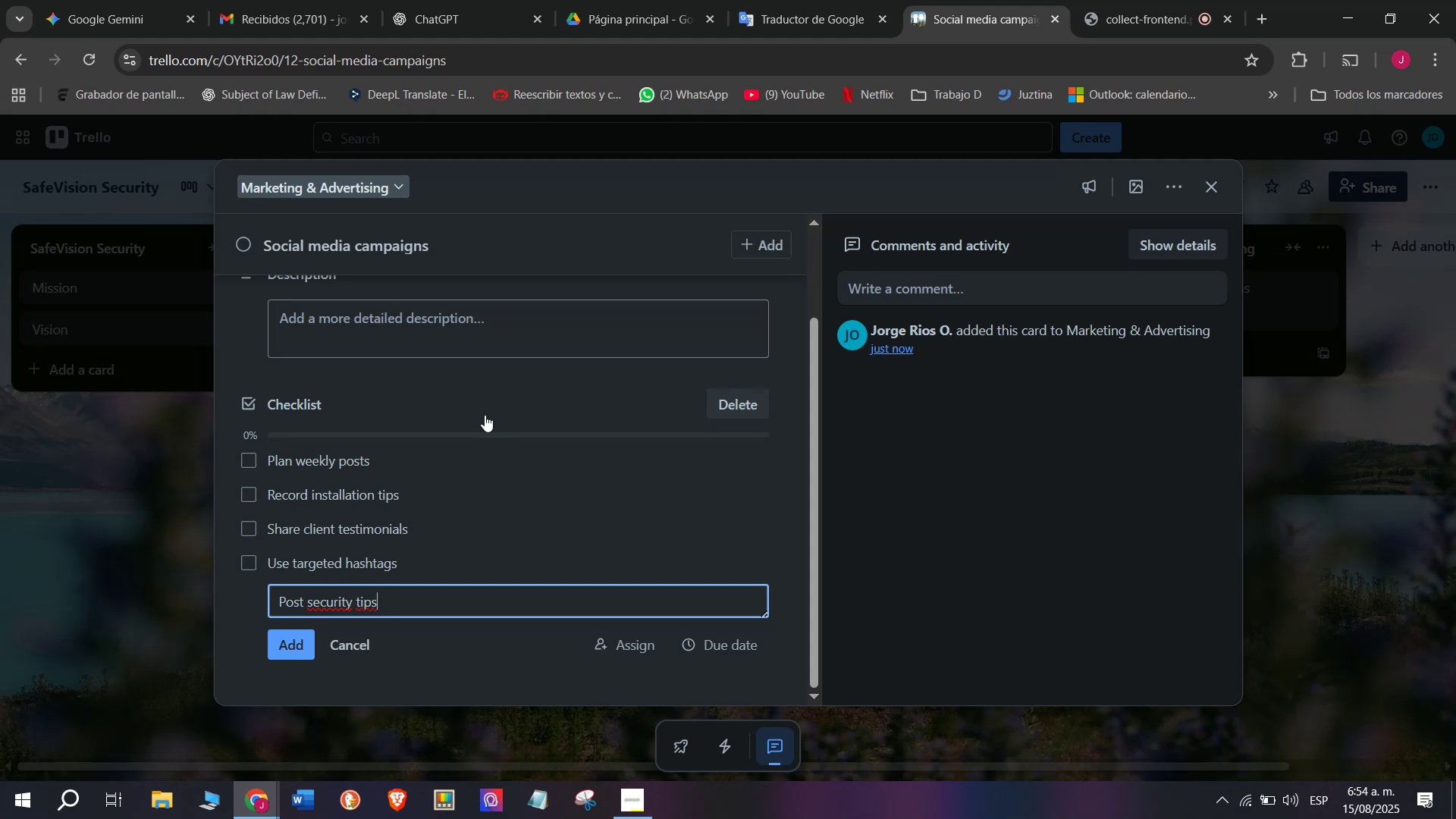 
left_click([278, 654])
 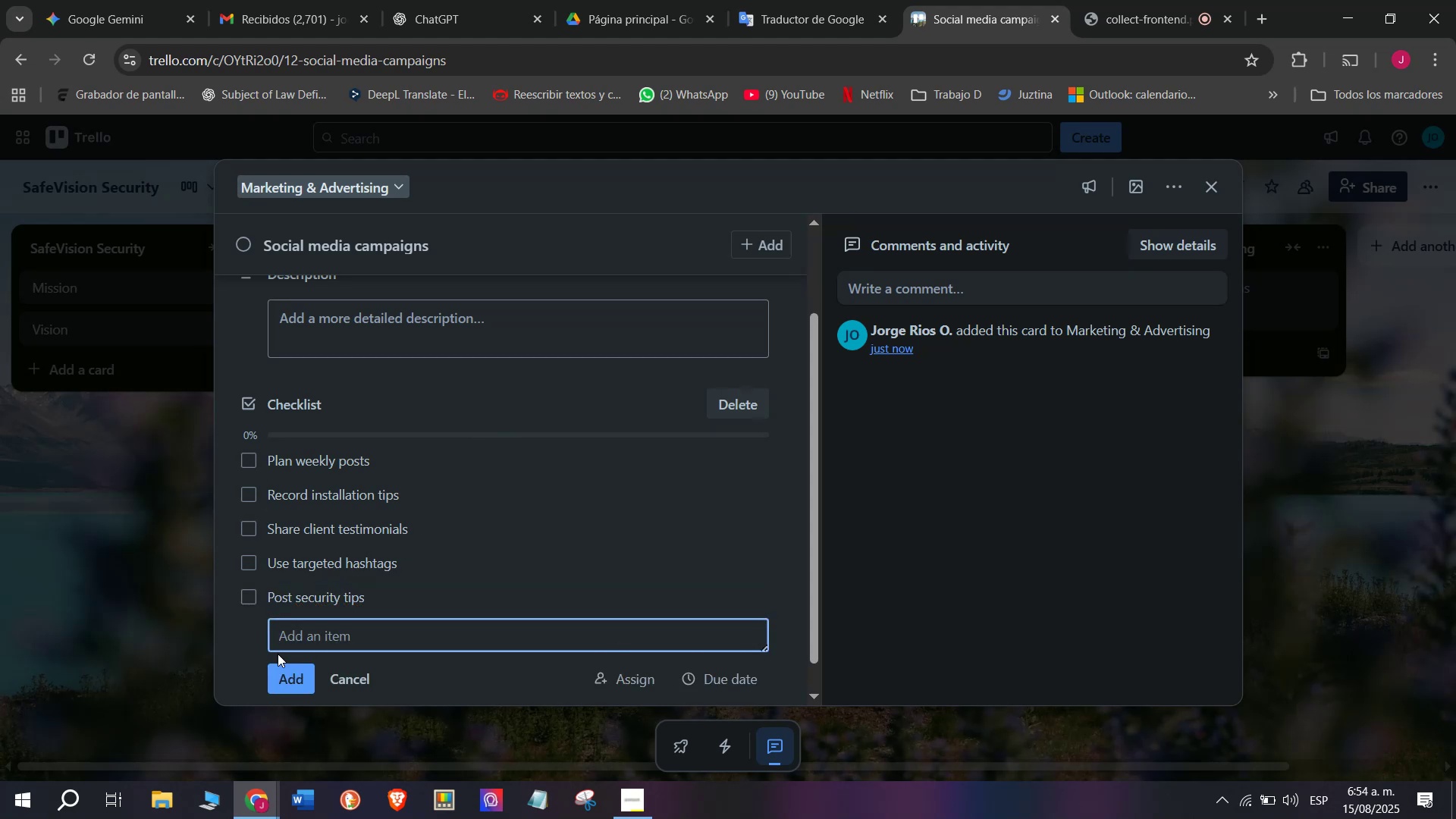 
type(Monitor engagement)
 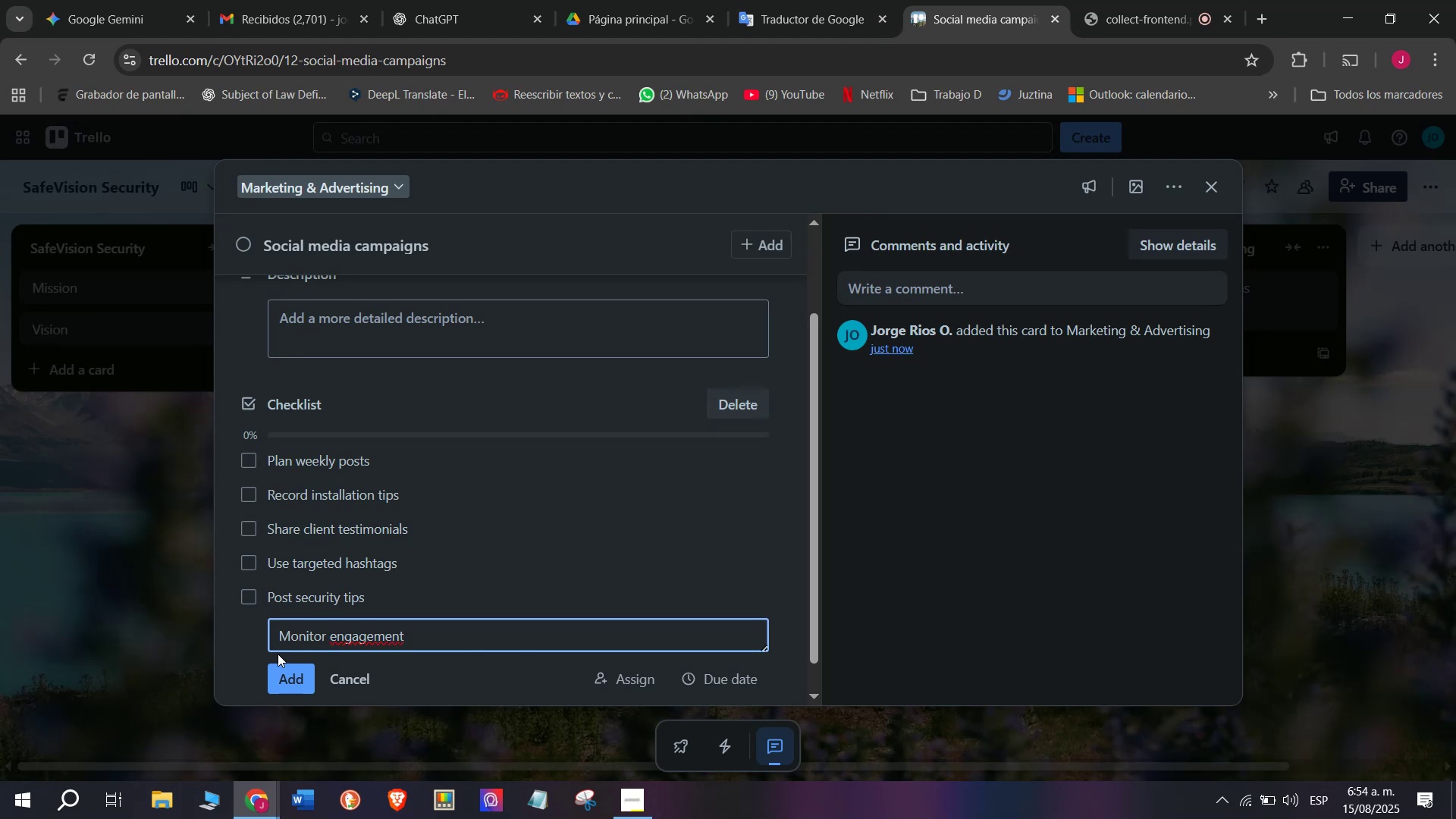 
key(Enter)
 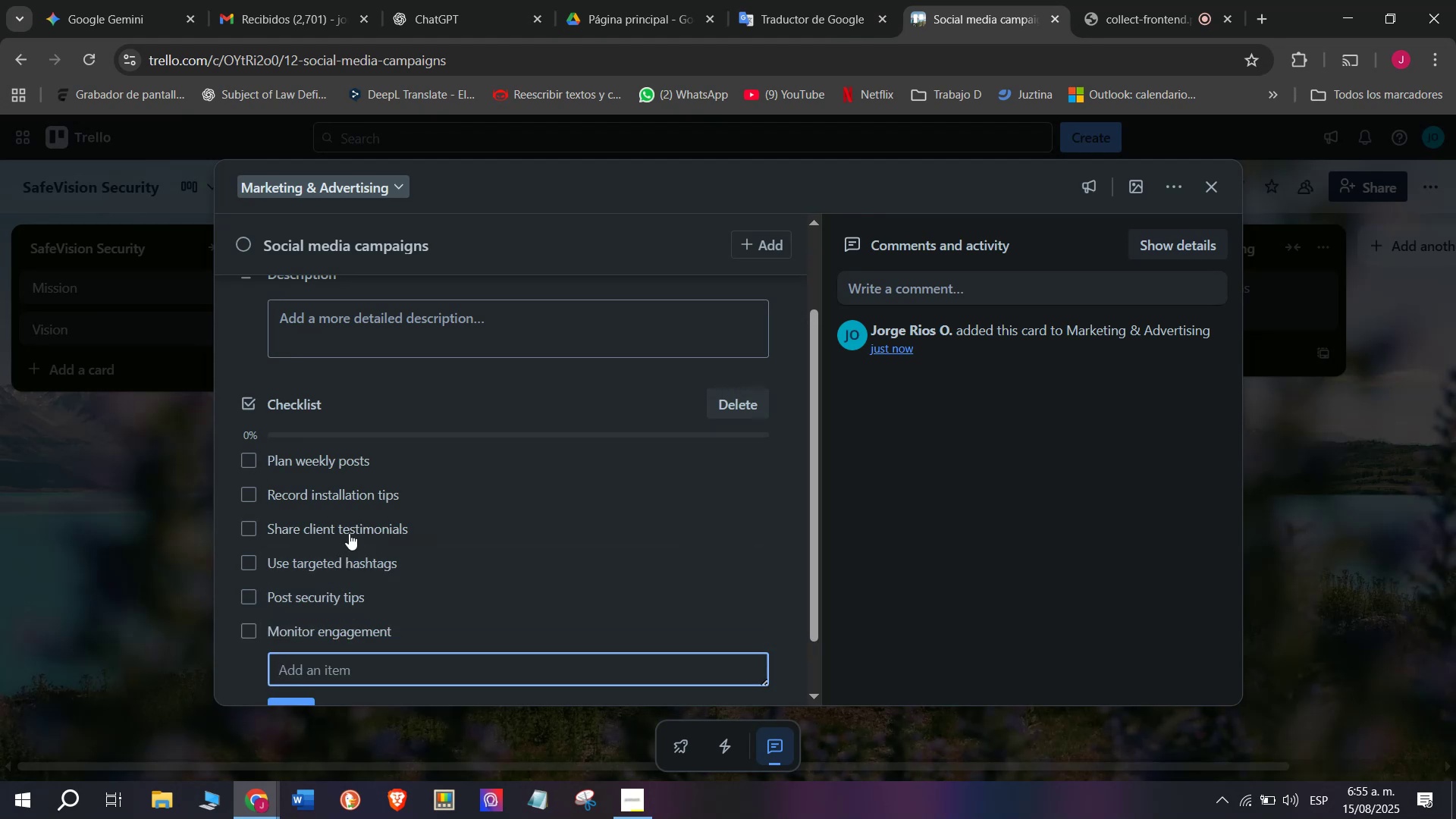 
scroll: coordinate [438, 635], scroll_direction: up, amount: 1.0
 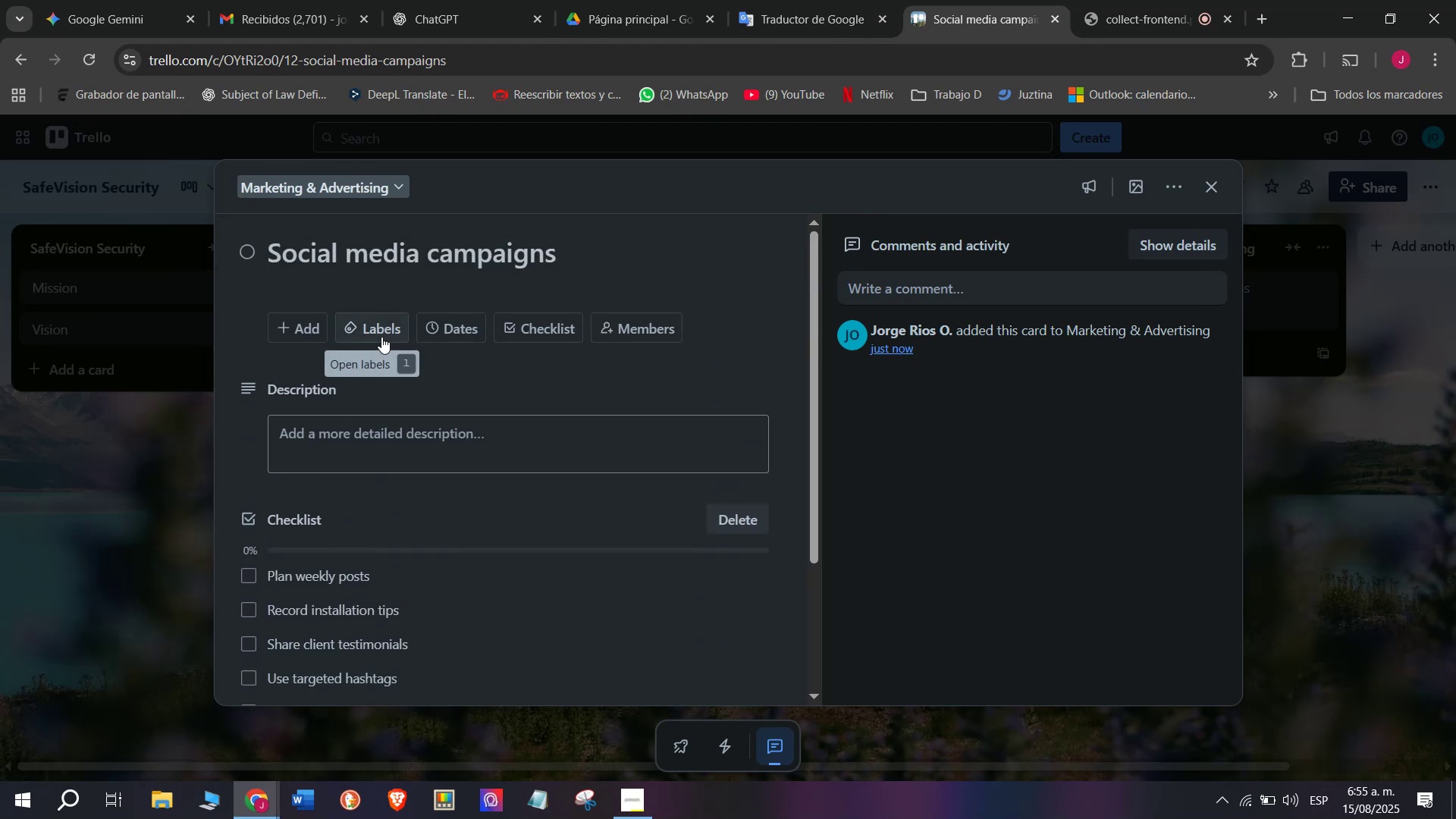 
left_click([381, 337])
 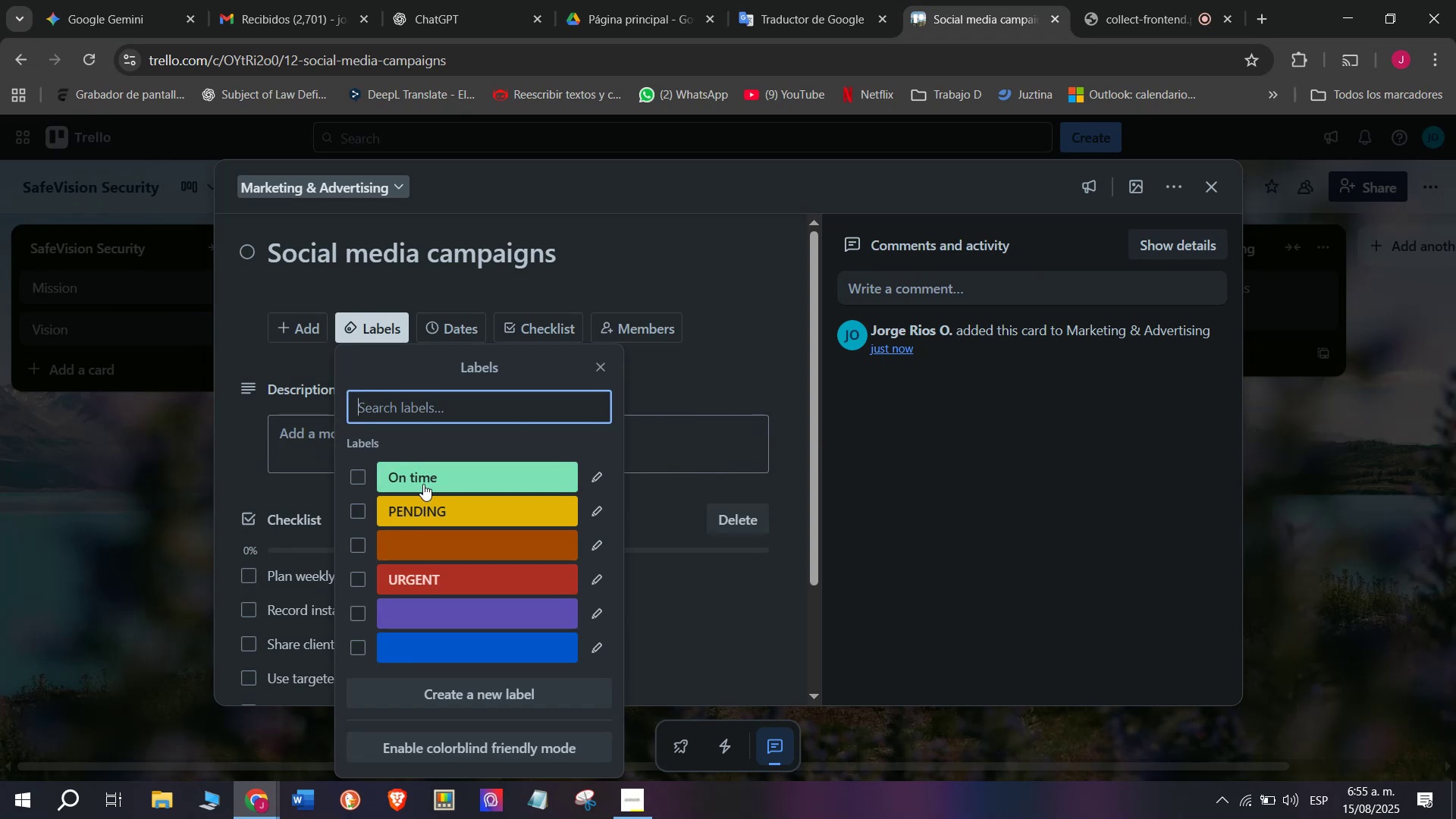 
left_click([423, 484])
 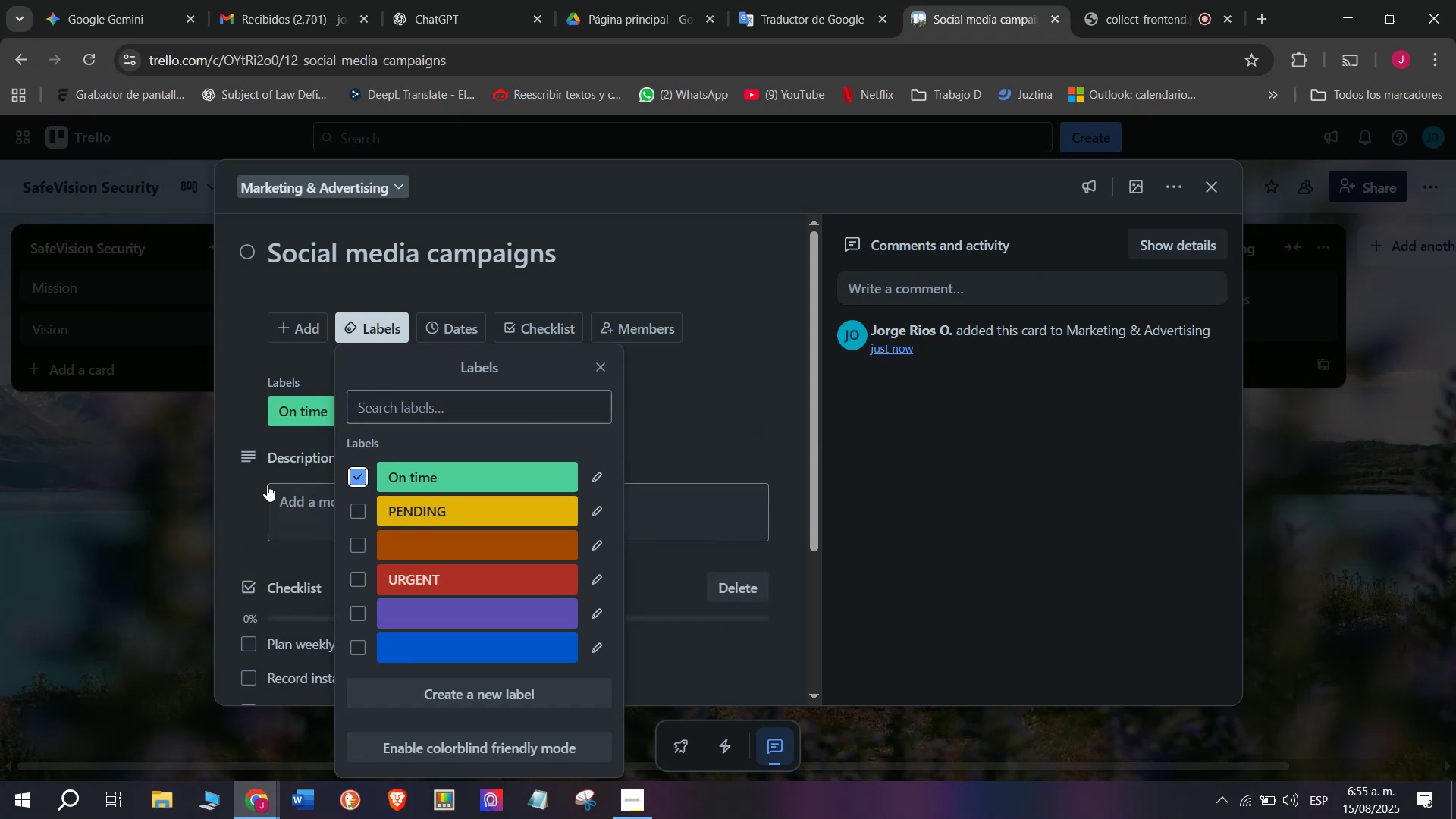 
left_click([256, 478])
 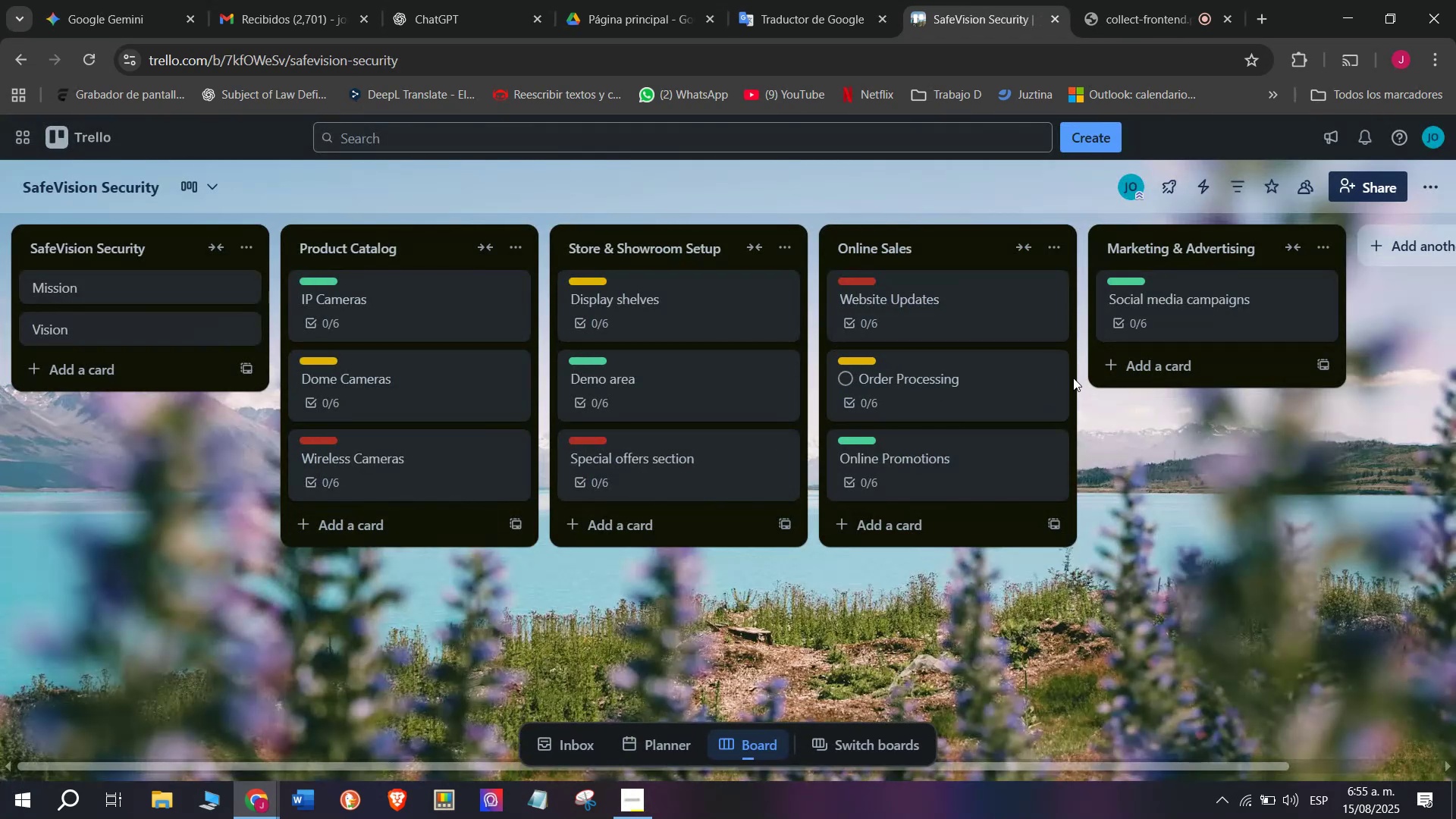 
scroll: coordinate [1047, 371], scroll_direction: down, amount: 3.0
 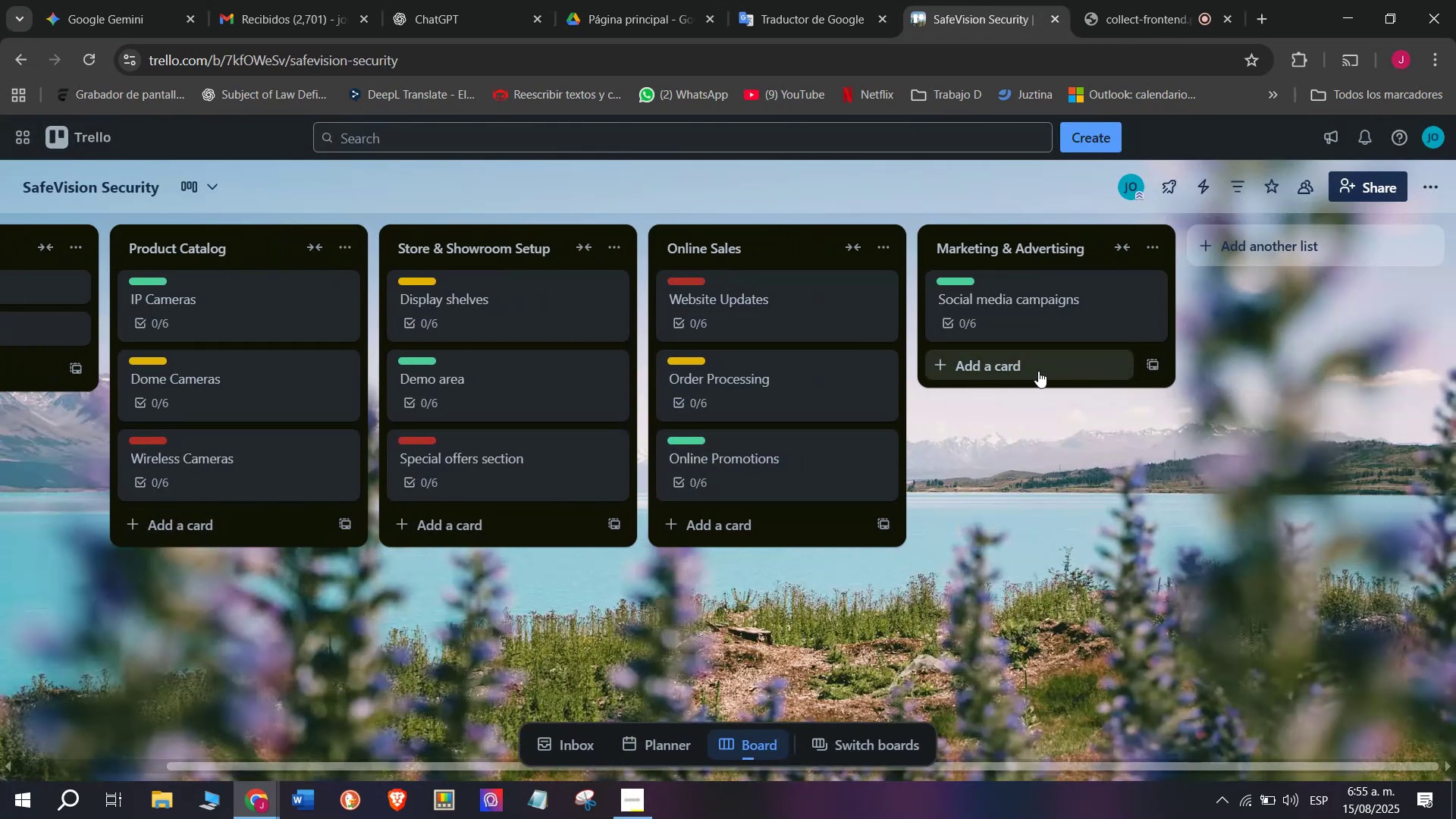 
left_click([1038, 371])
 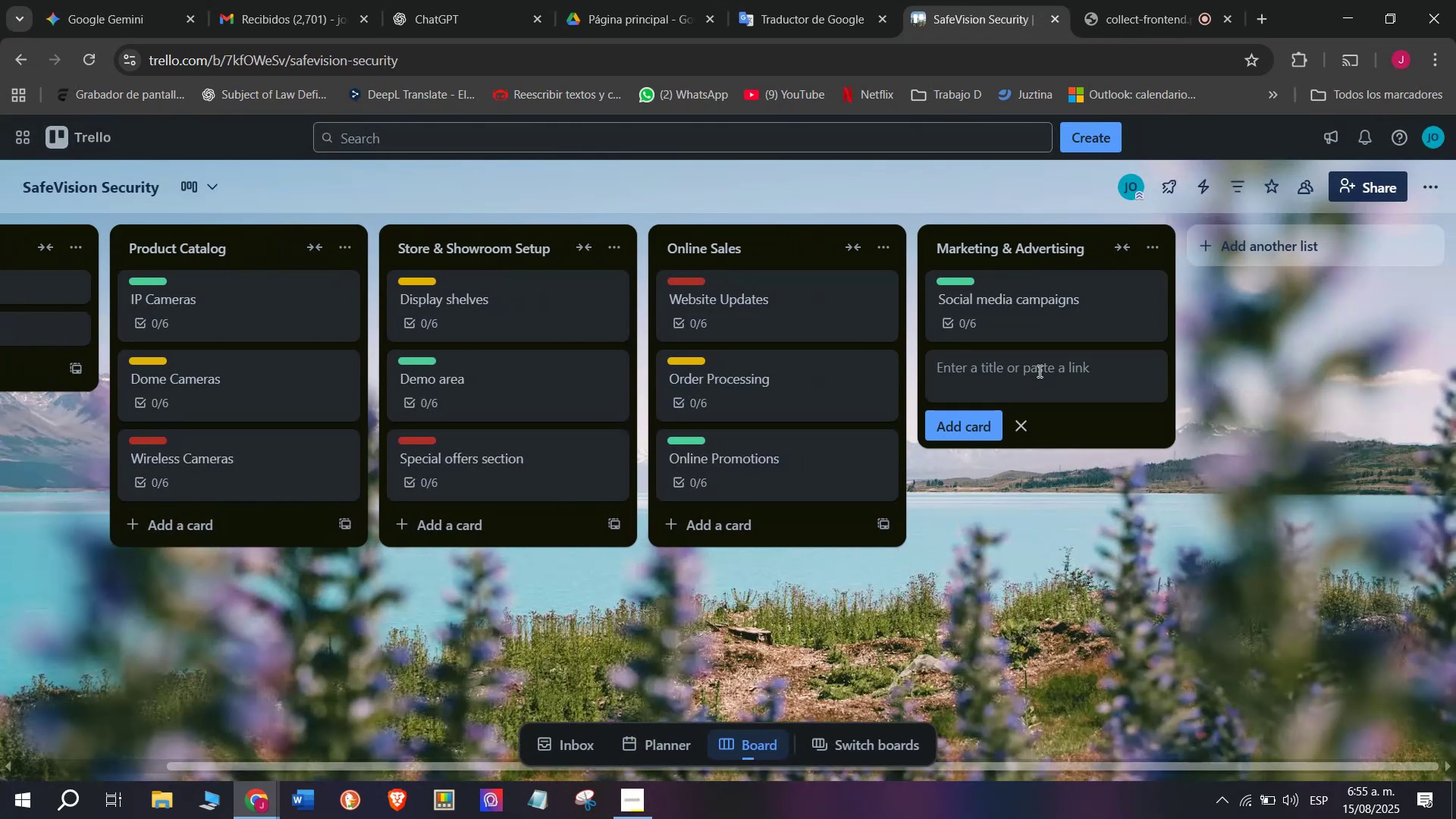 
type(Google Ads)
 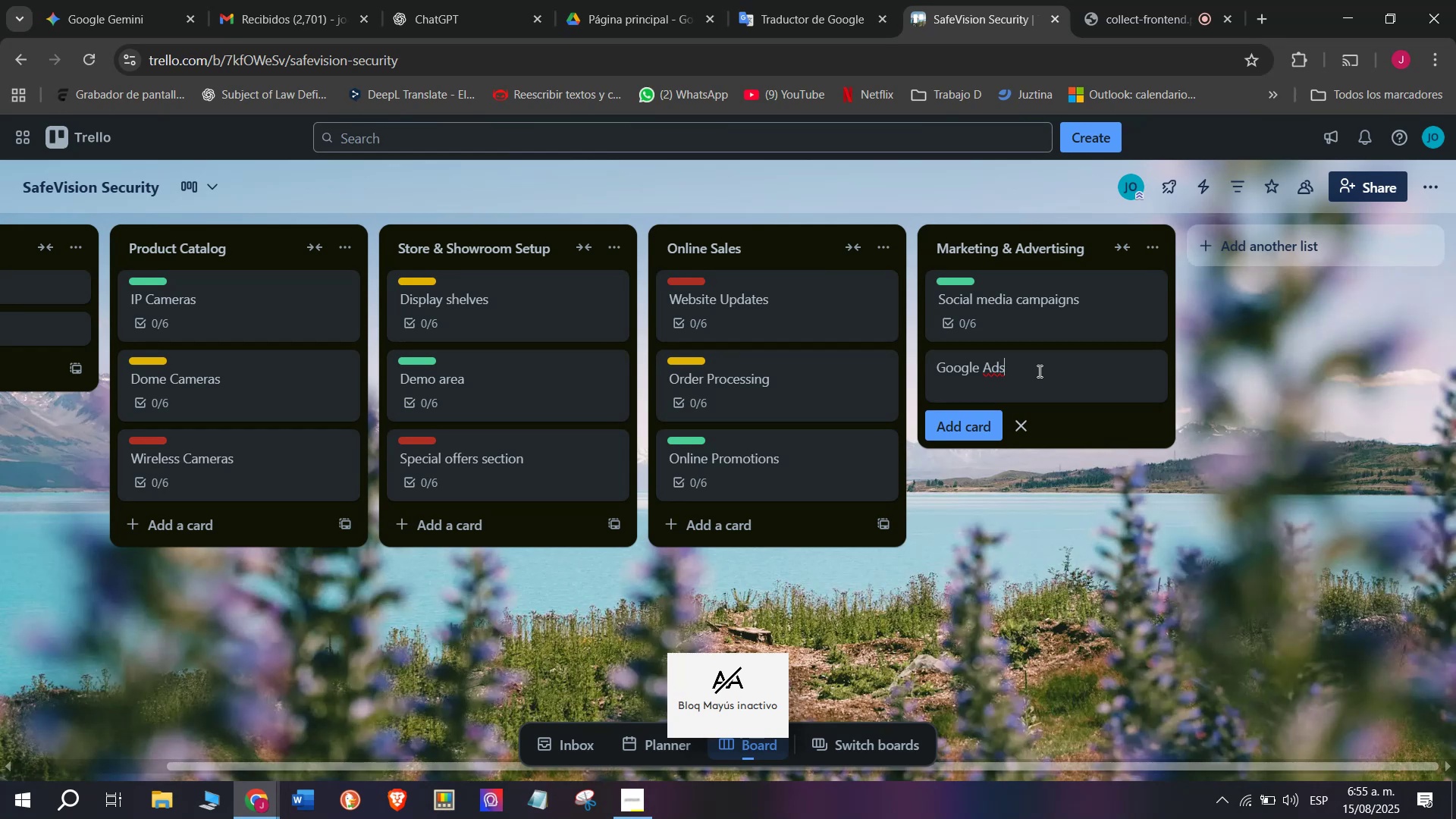 
key(Enter)
 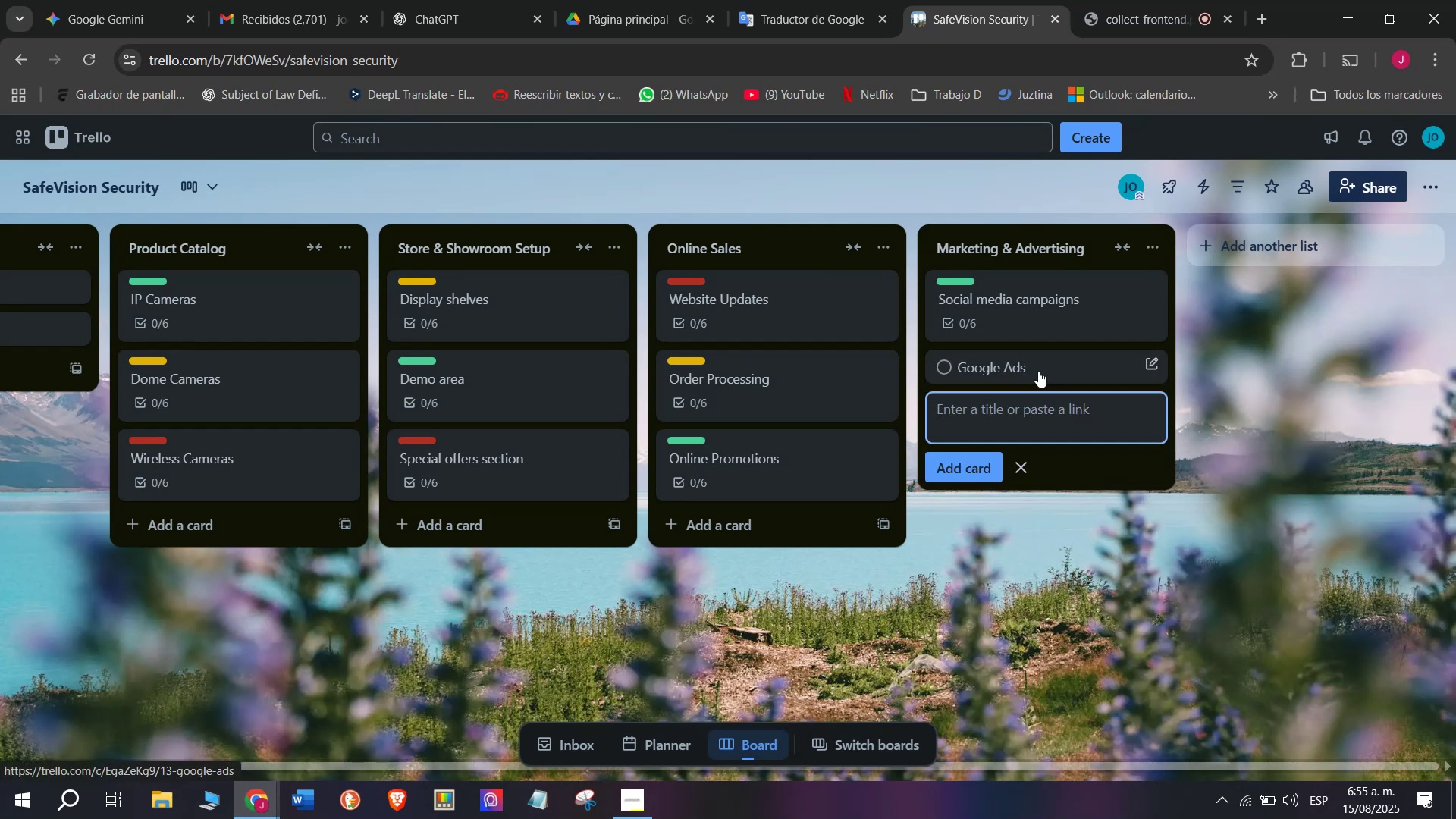 
left_click([1038, 371])
 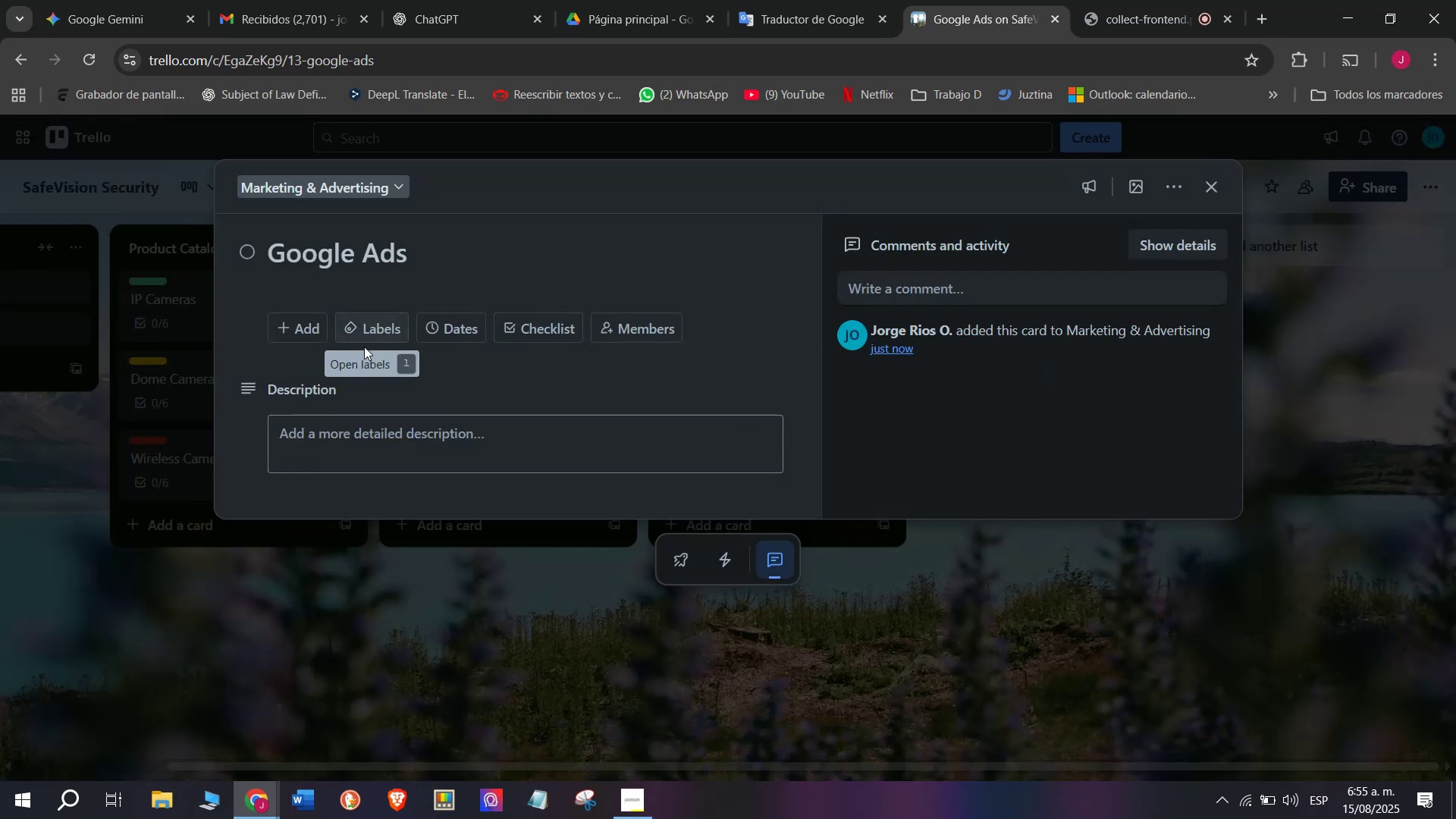 
mouse_move([537, 334])
 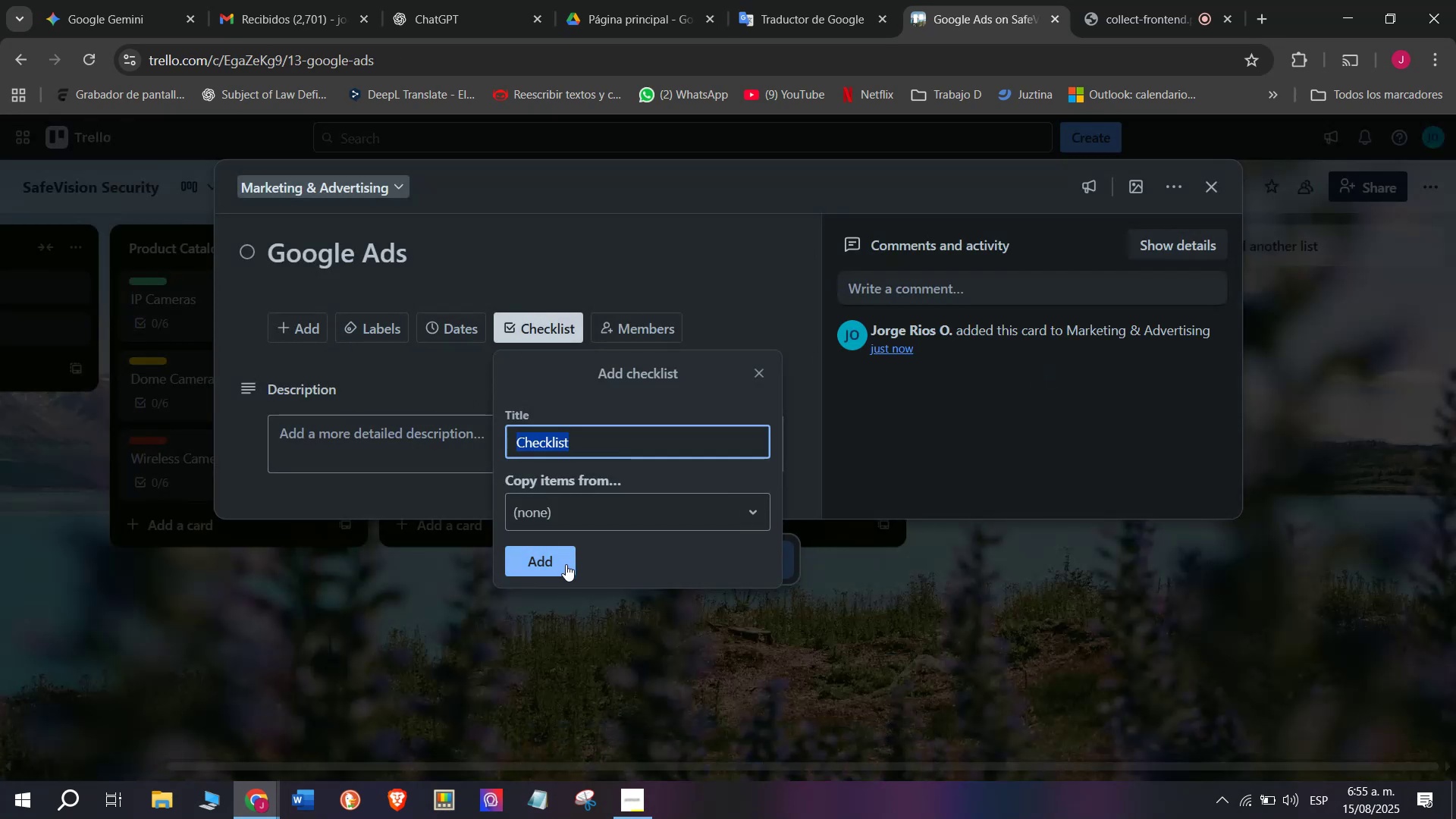 
left_click([566, 564])
 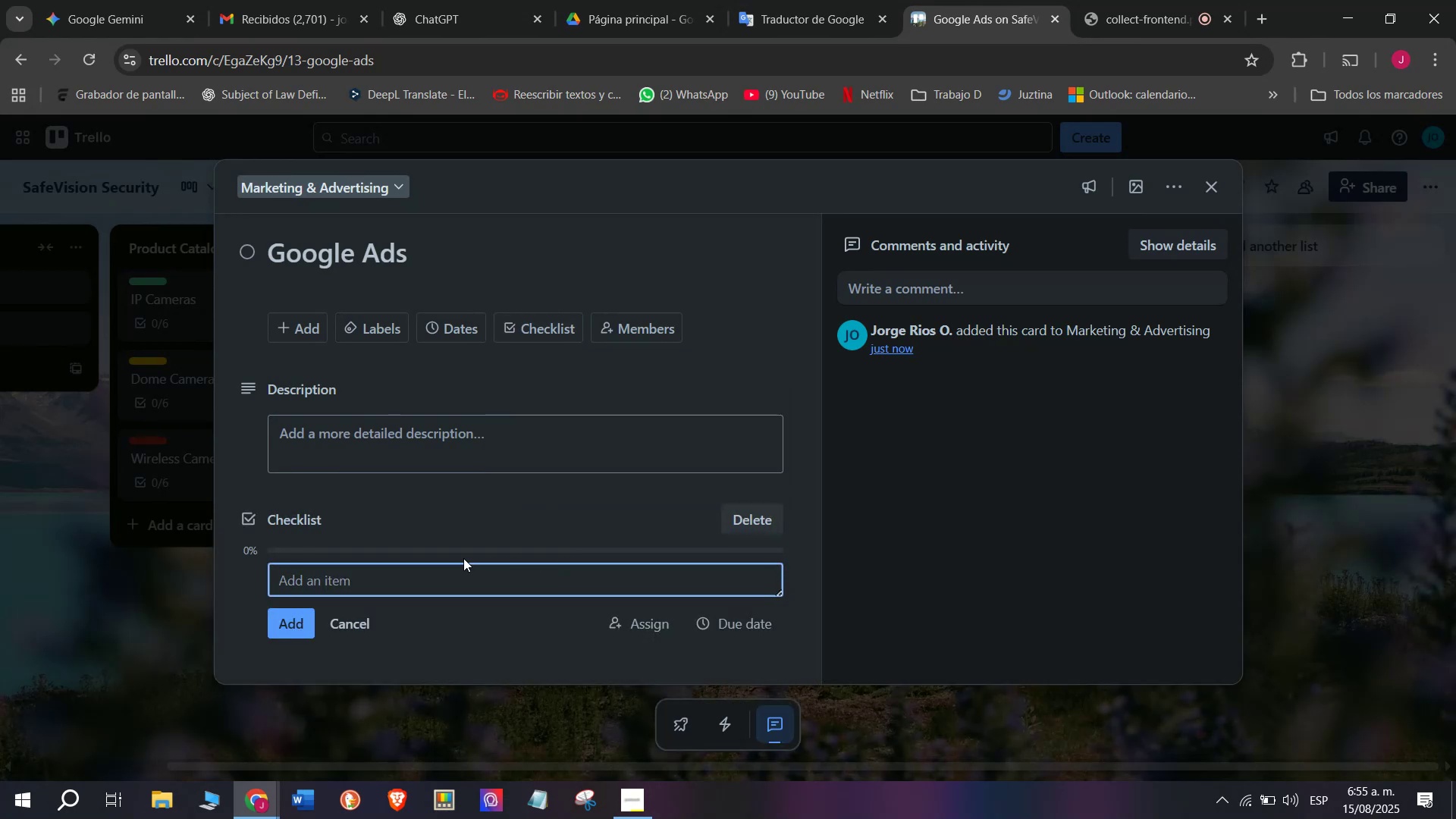 
type(Select keywords)
 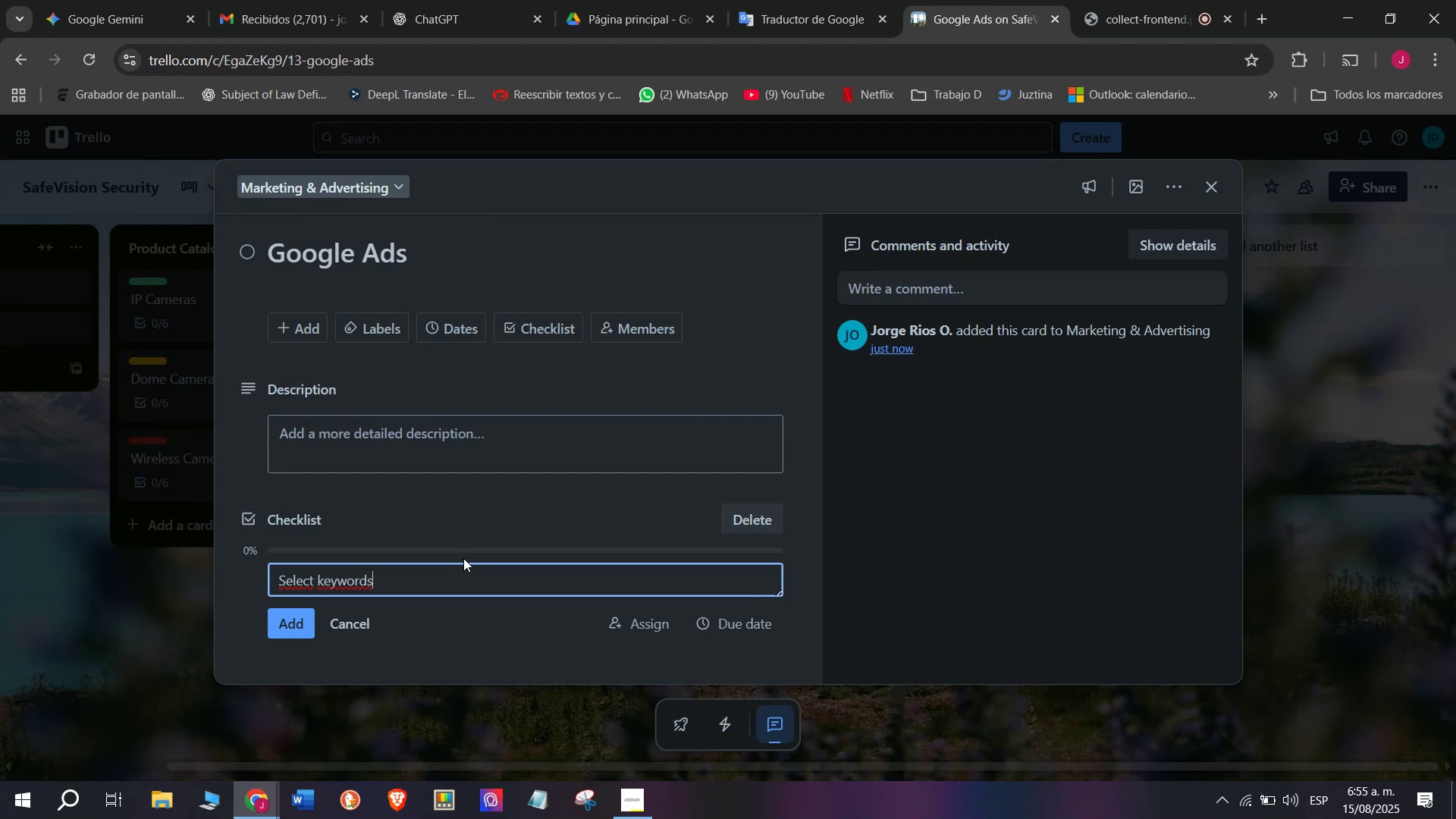 
key(Enter)
 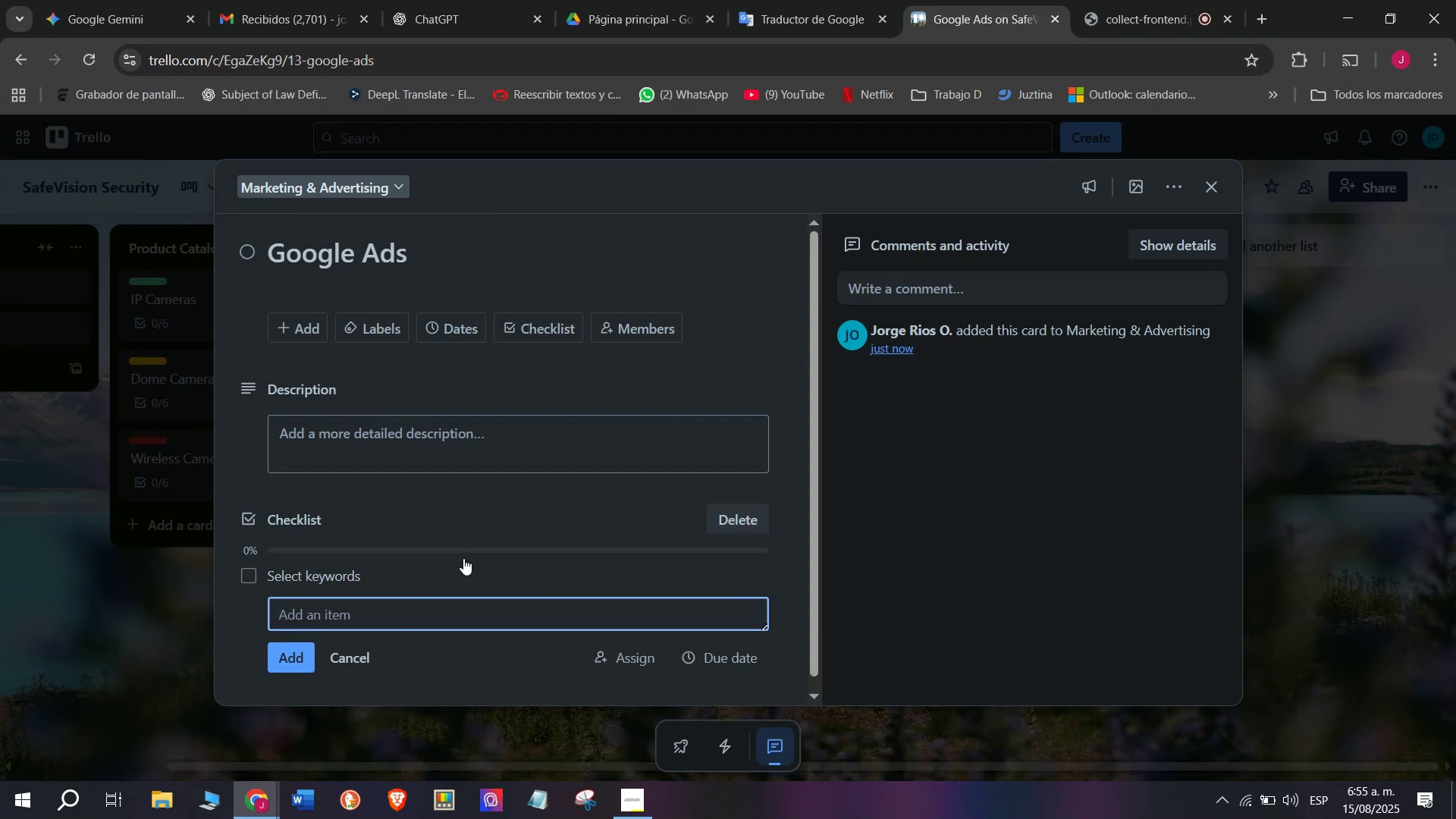 
key(Tab)
 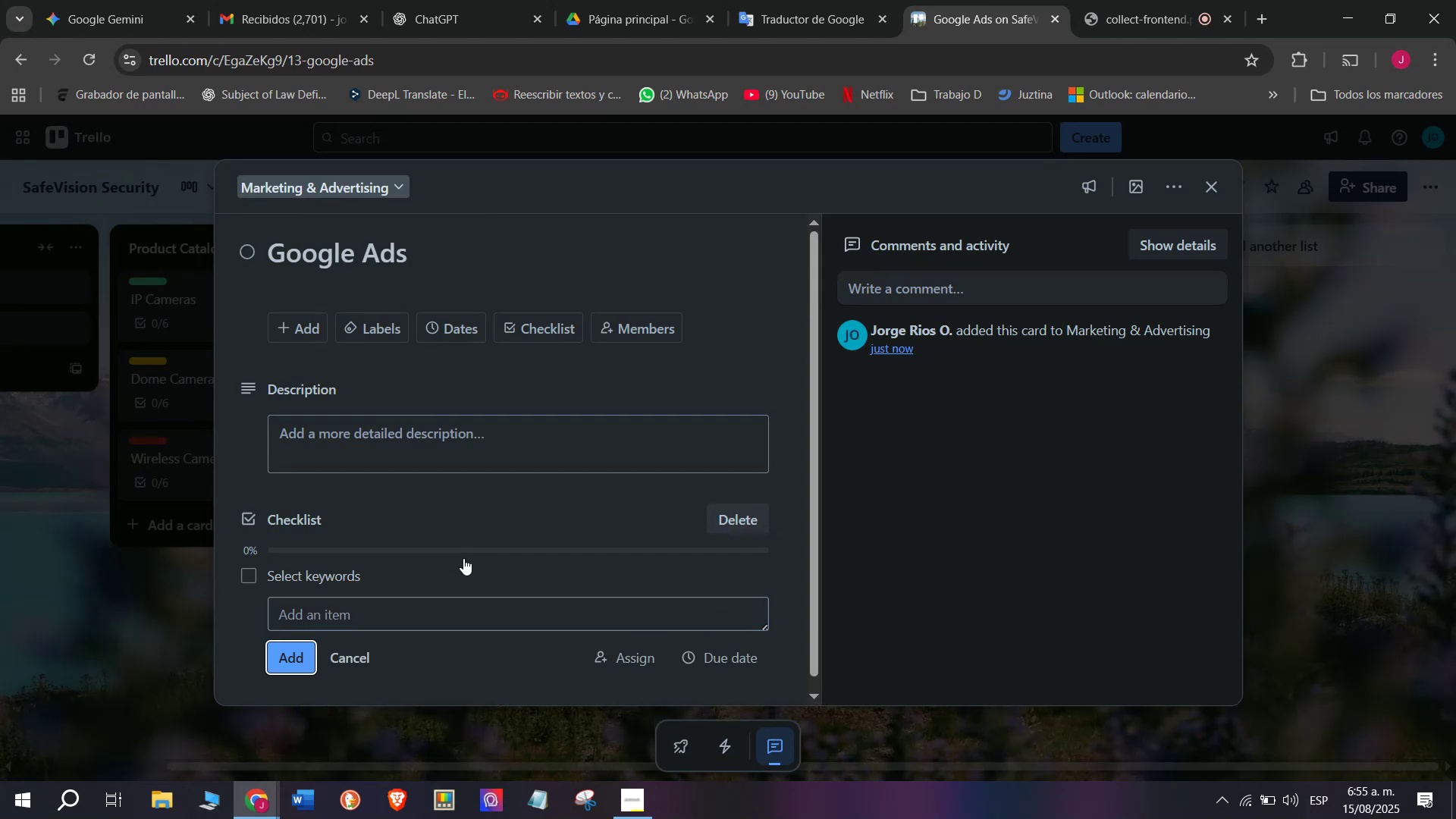 
key(Tab)
 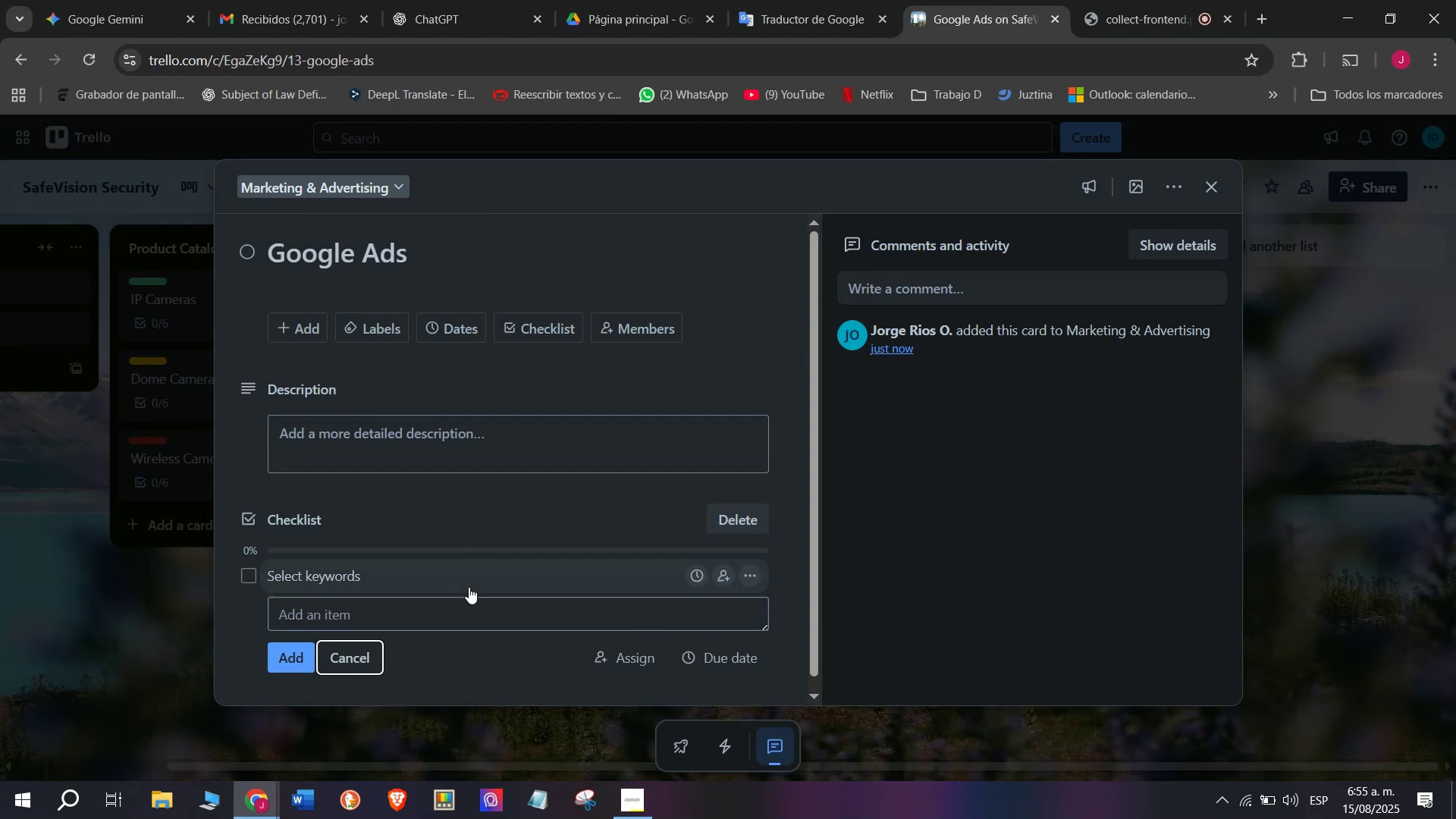 
left_click([469, 616])
 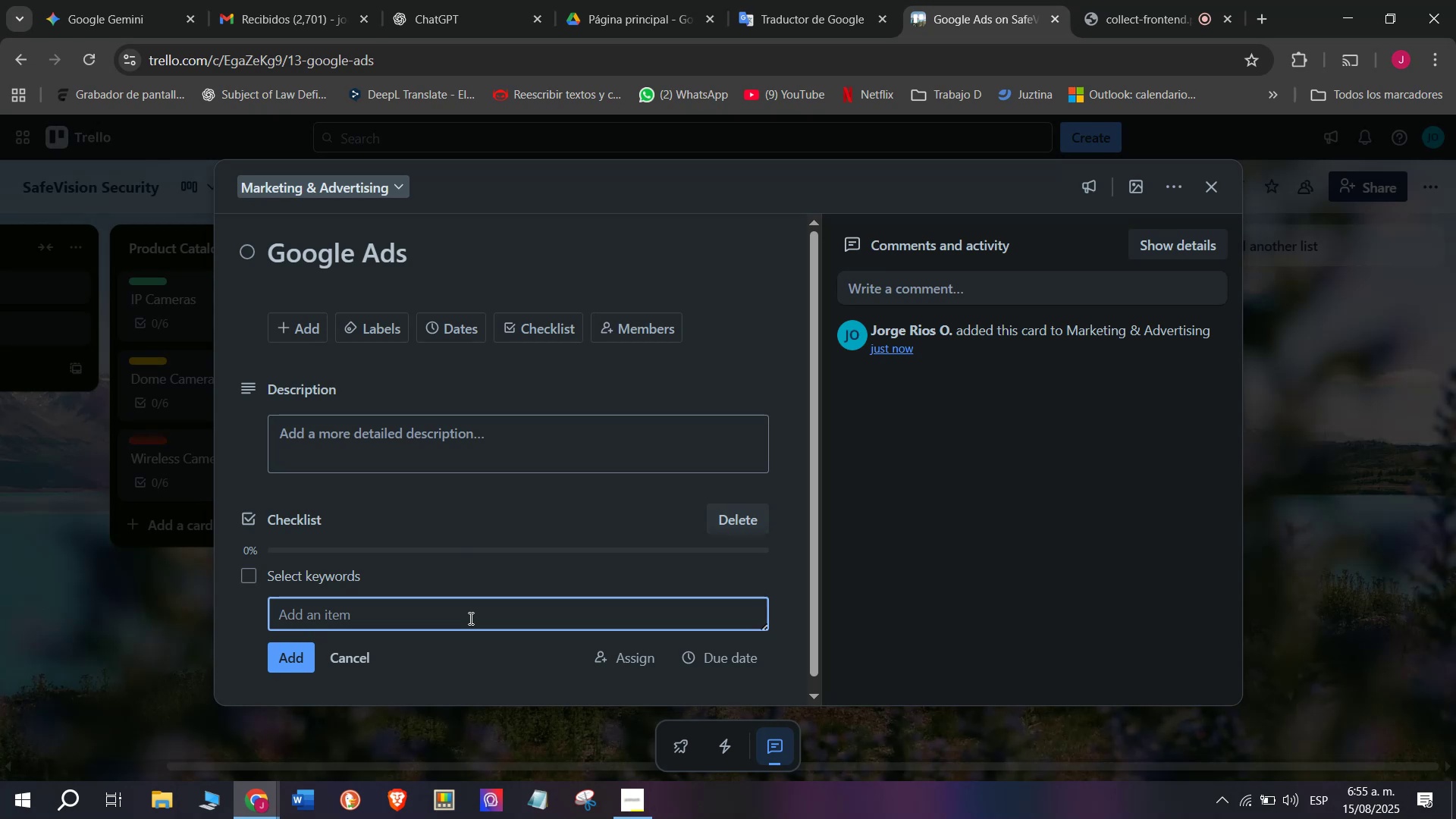 
type(V)
key(Backspace)
type(Create ad copy)
 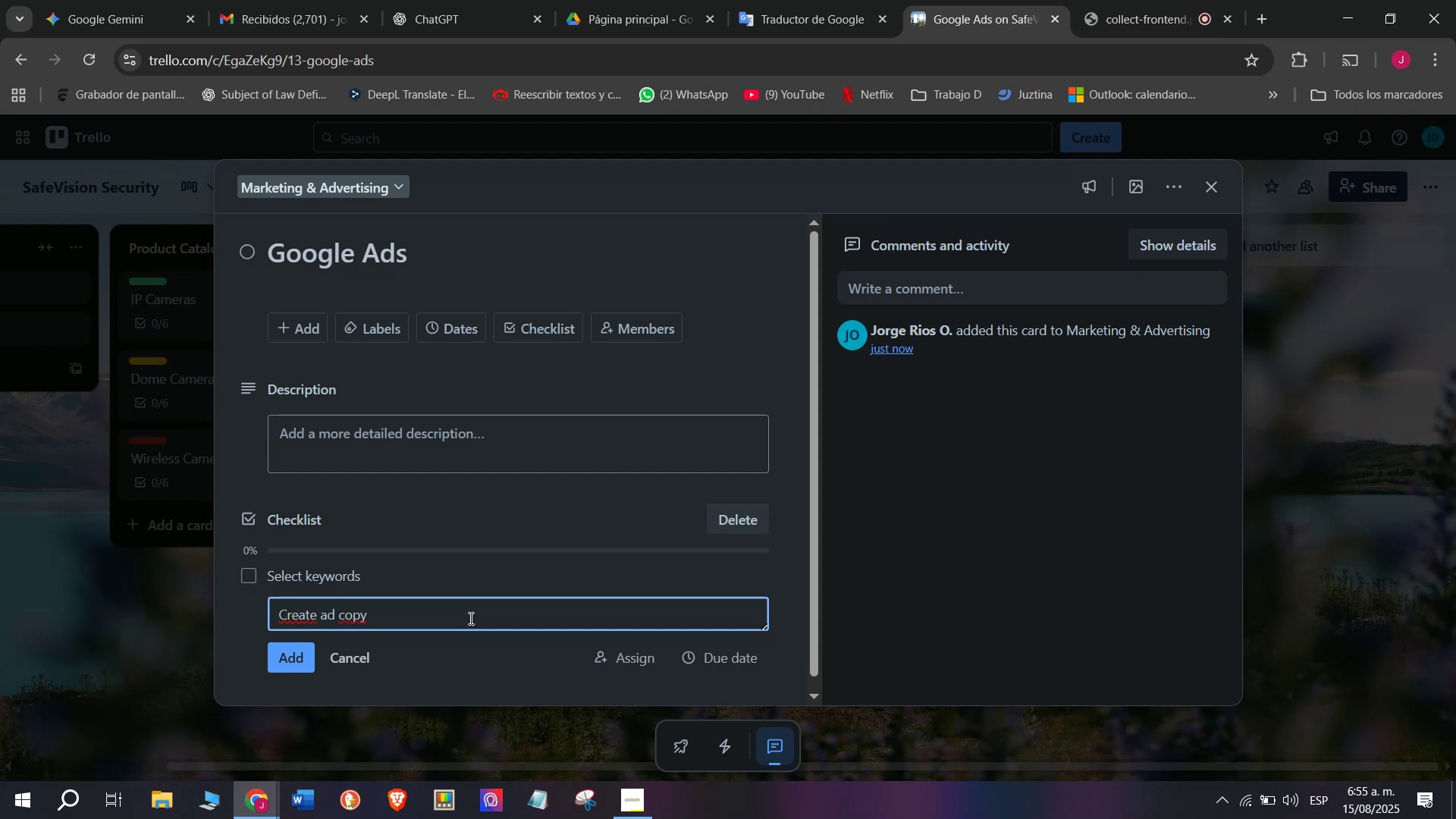 
key(Enter)
 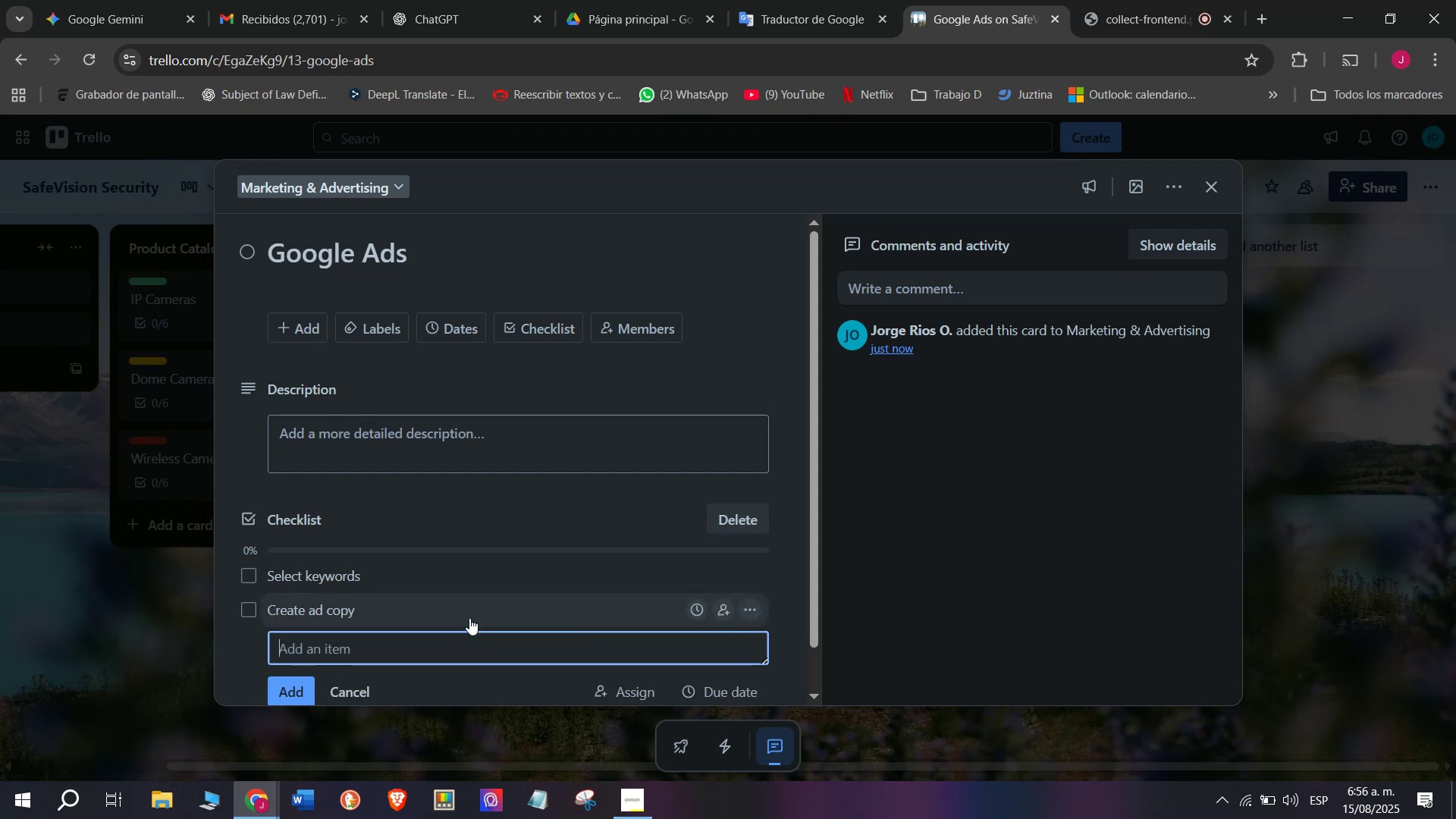 
type(Set bug)
key(Backspace)
type(dget)
 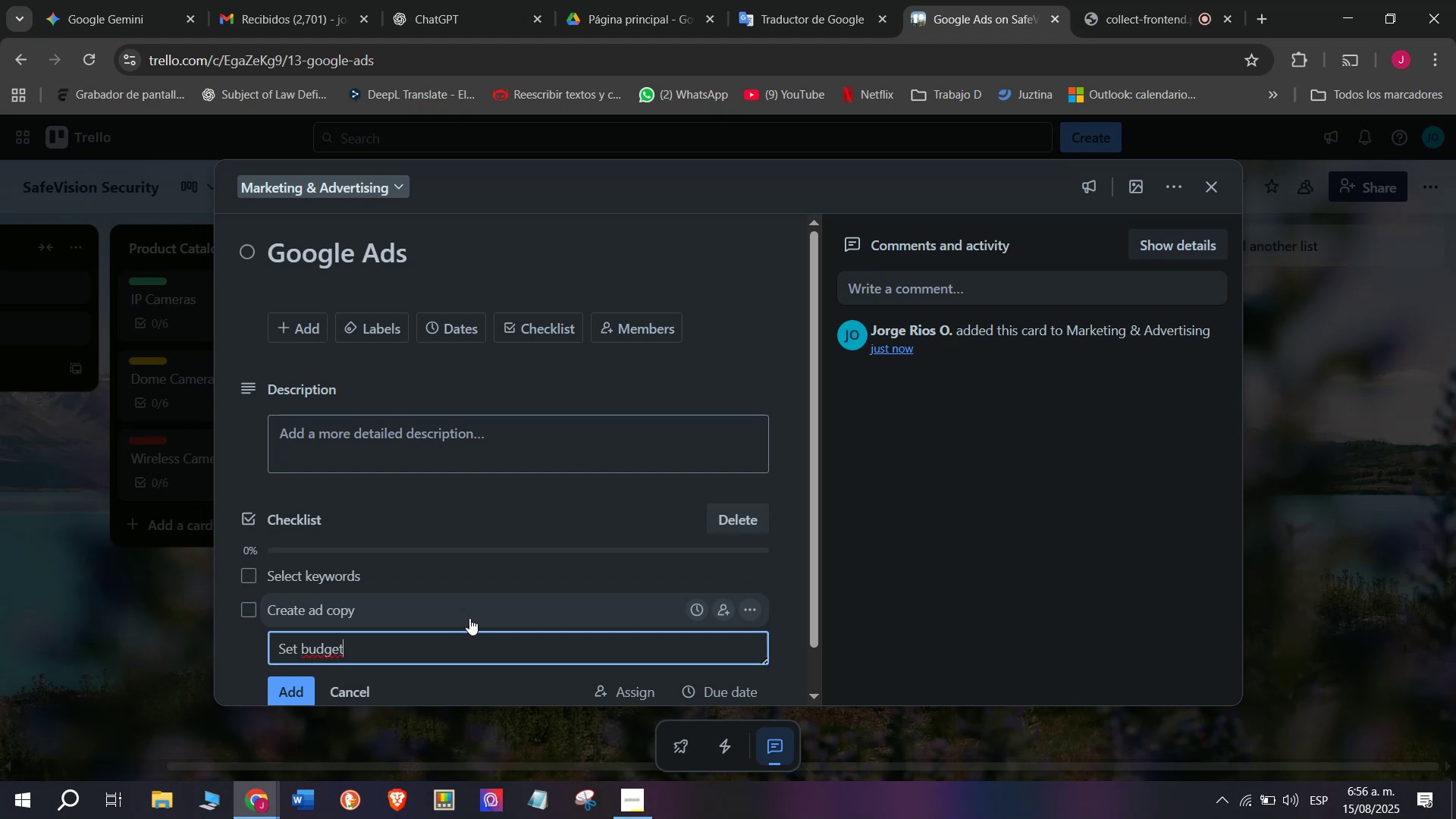 
key(Enter)
 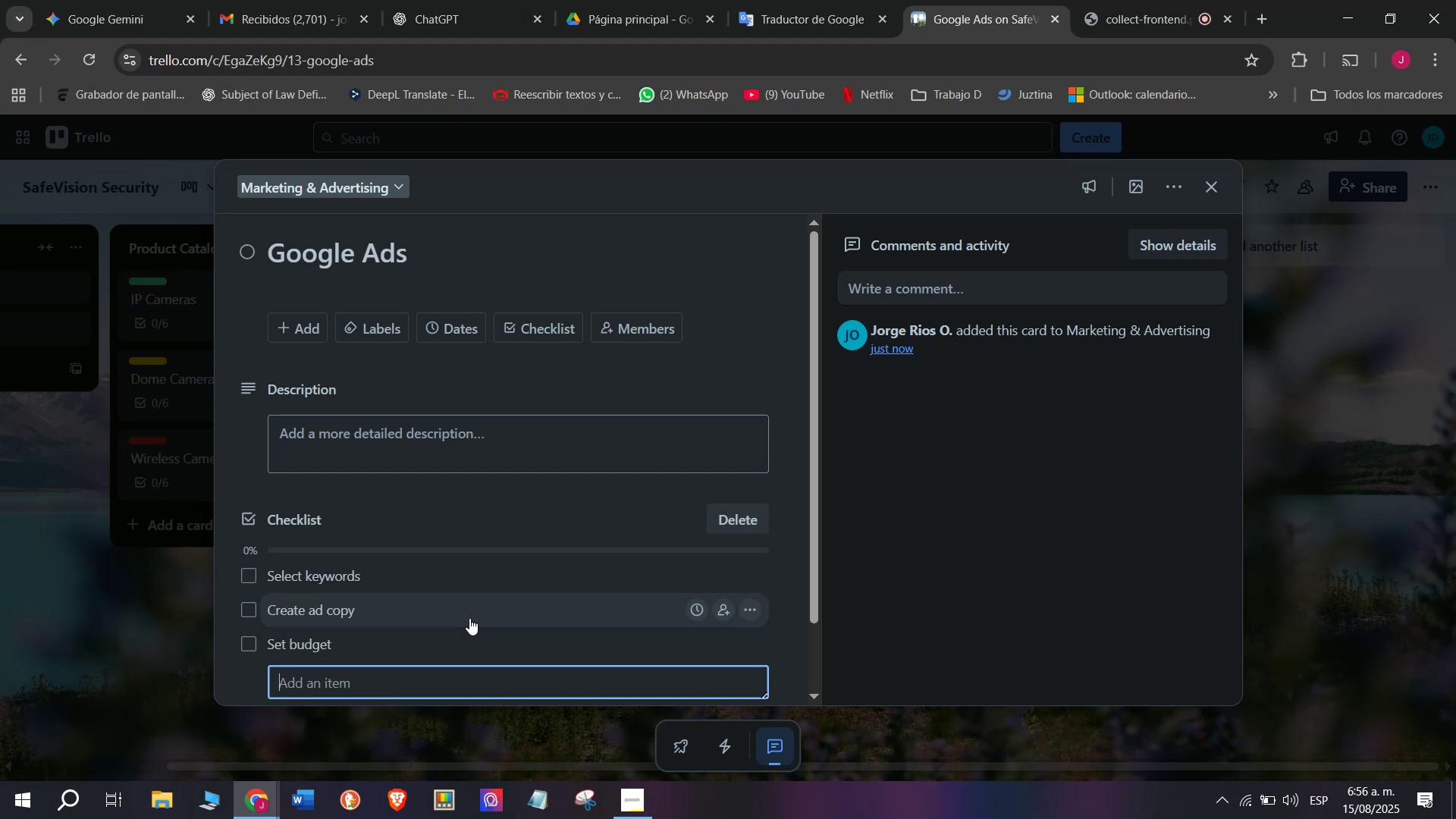 
type(Launch campaign)
 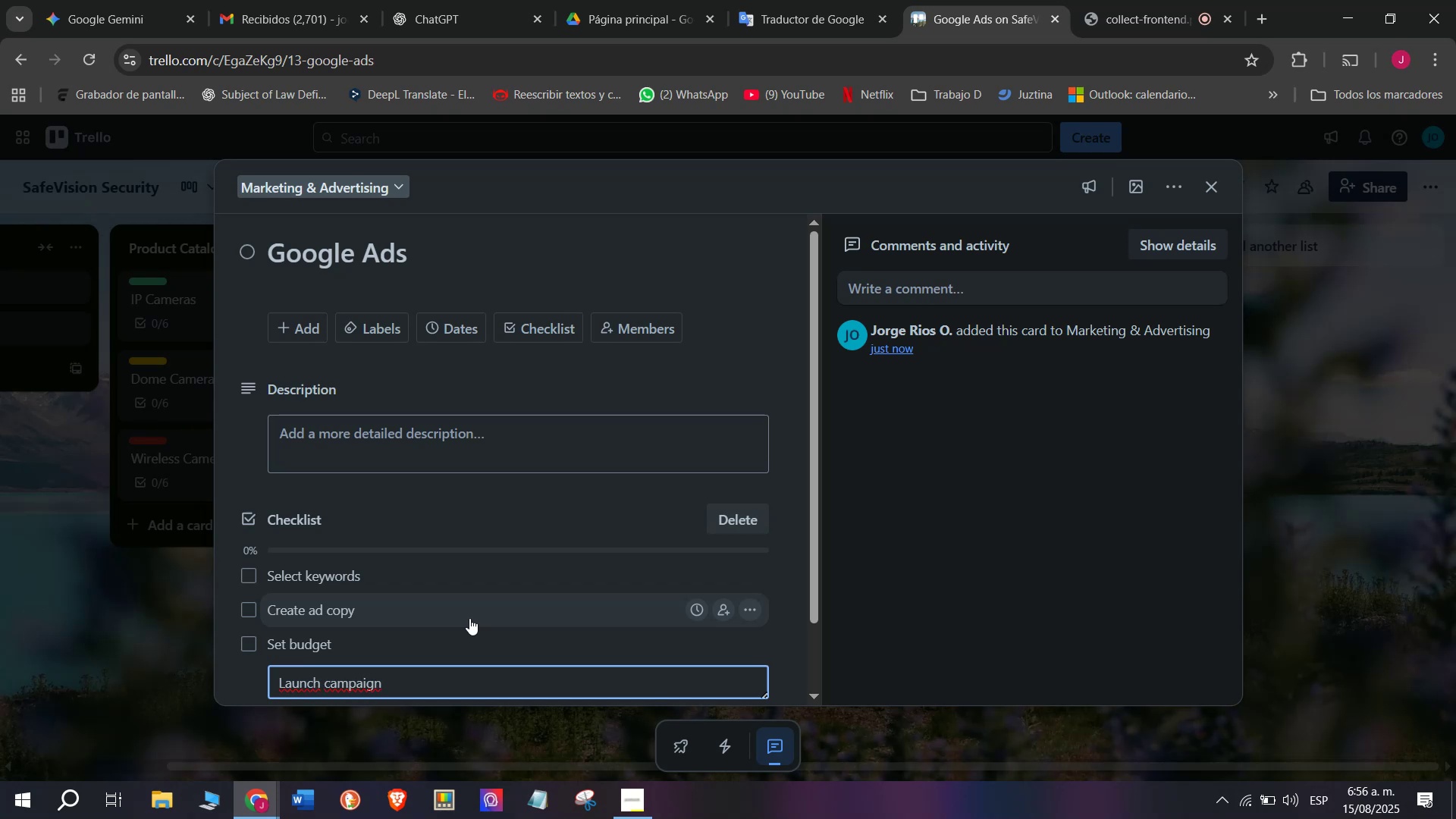 
key(Enter)
 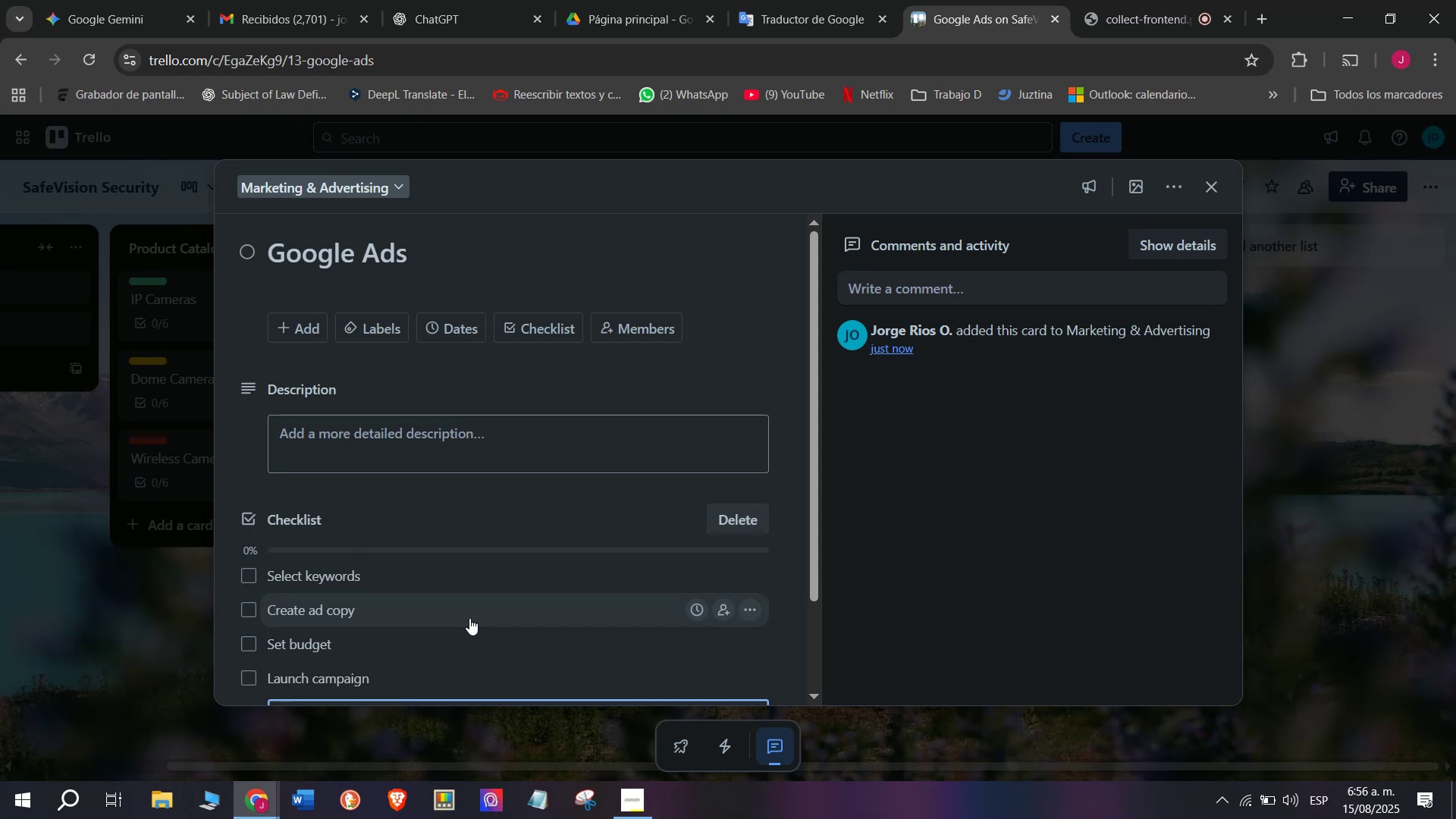 
wait(5.78)
 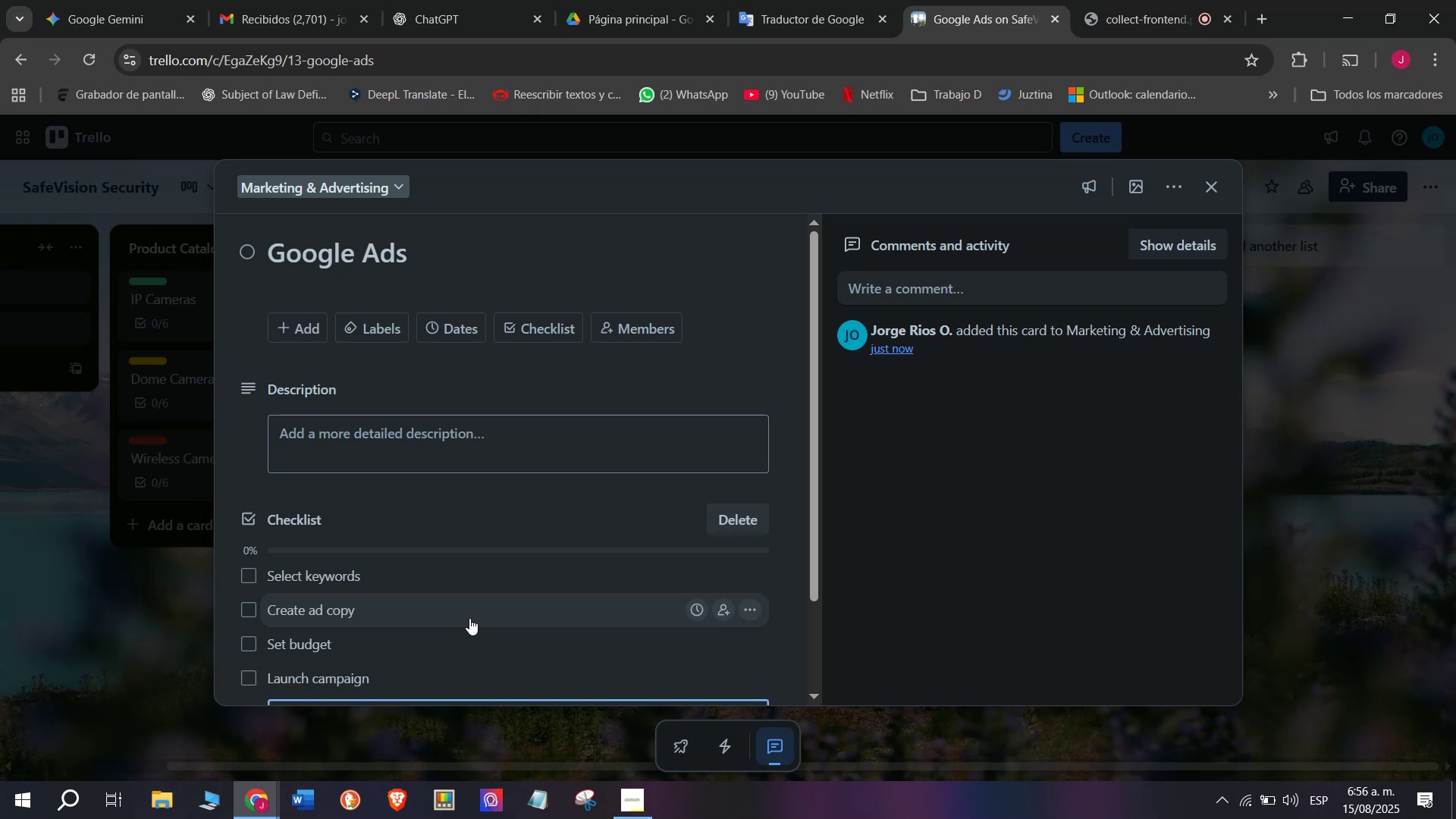 
type(Track impresions)
 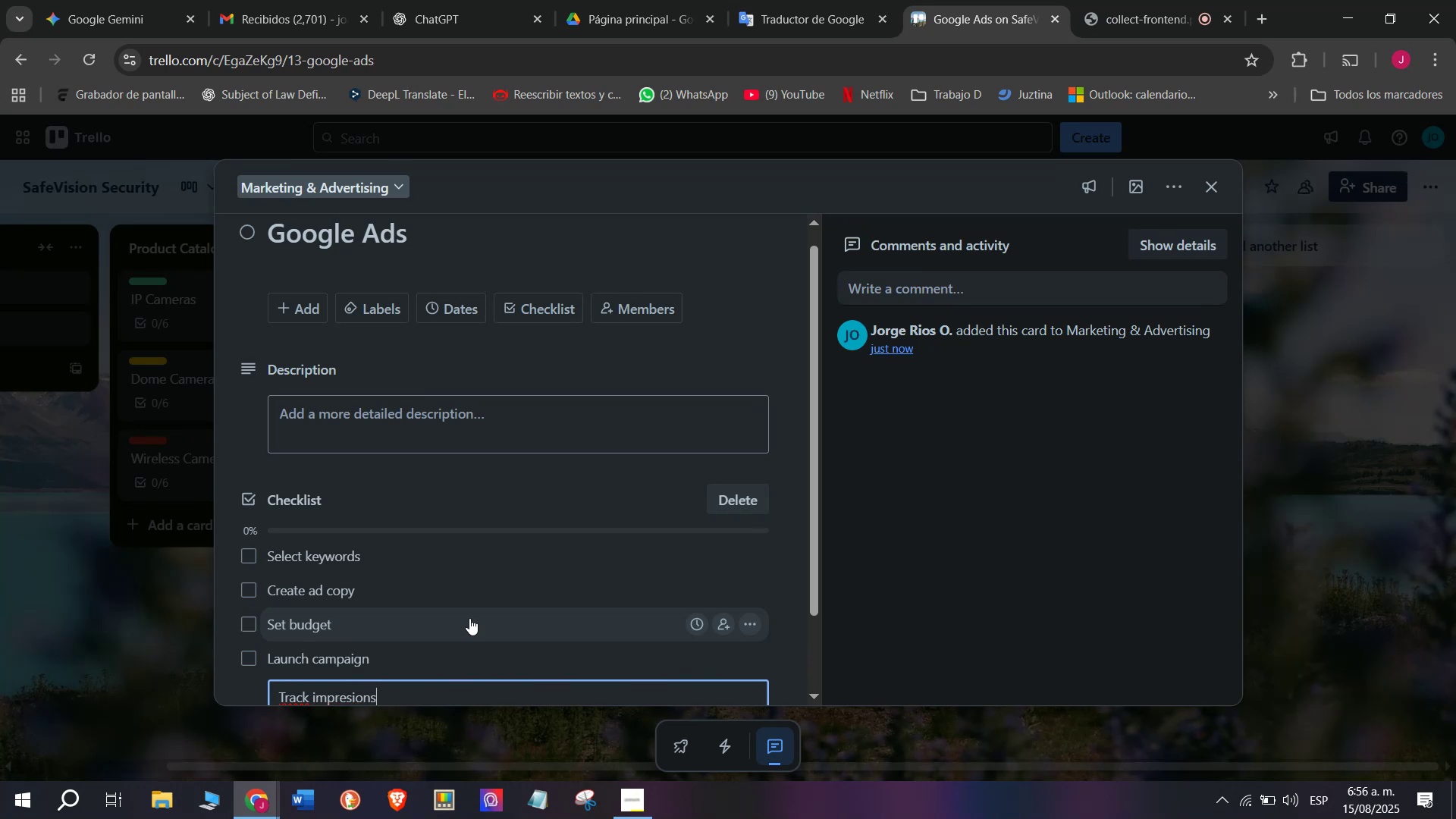 
key(Enter)
 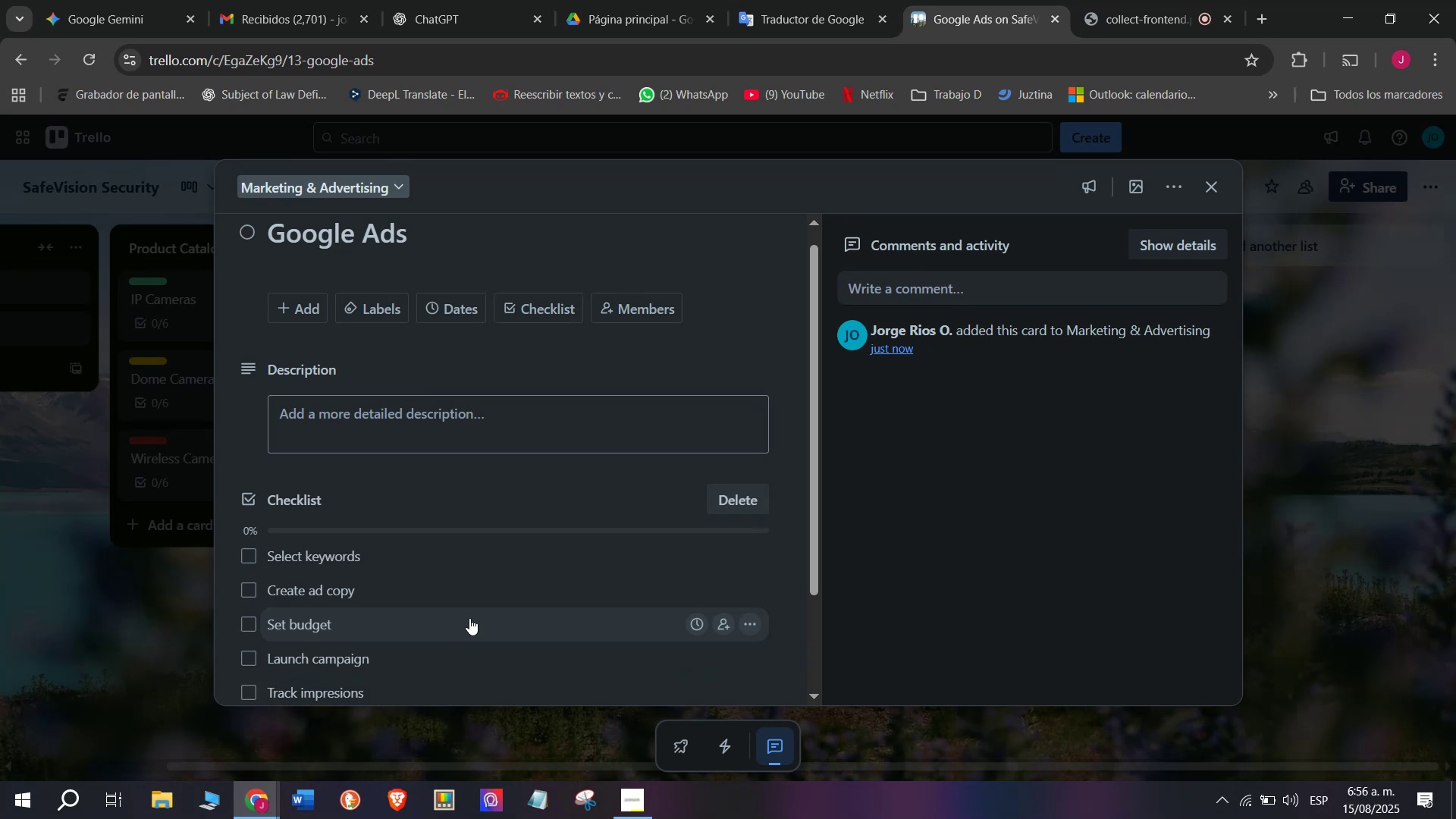 
wait(5.55)
 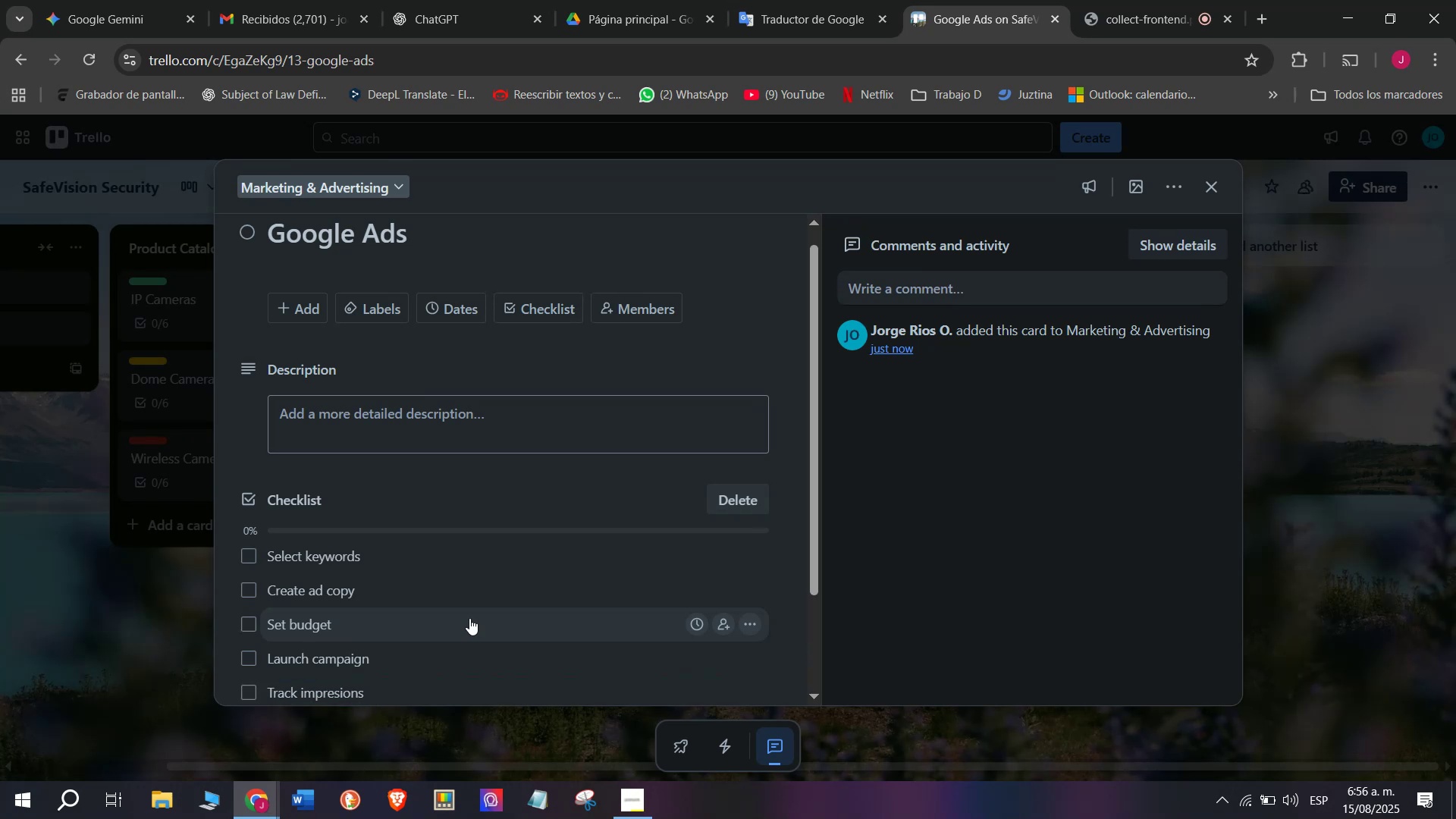 
type(Optimix)
key(Backspace)
type(zew)
key(Backspace)
type( tr)
key(Backspace)
type(argeting)
 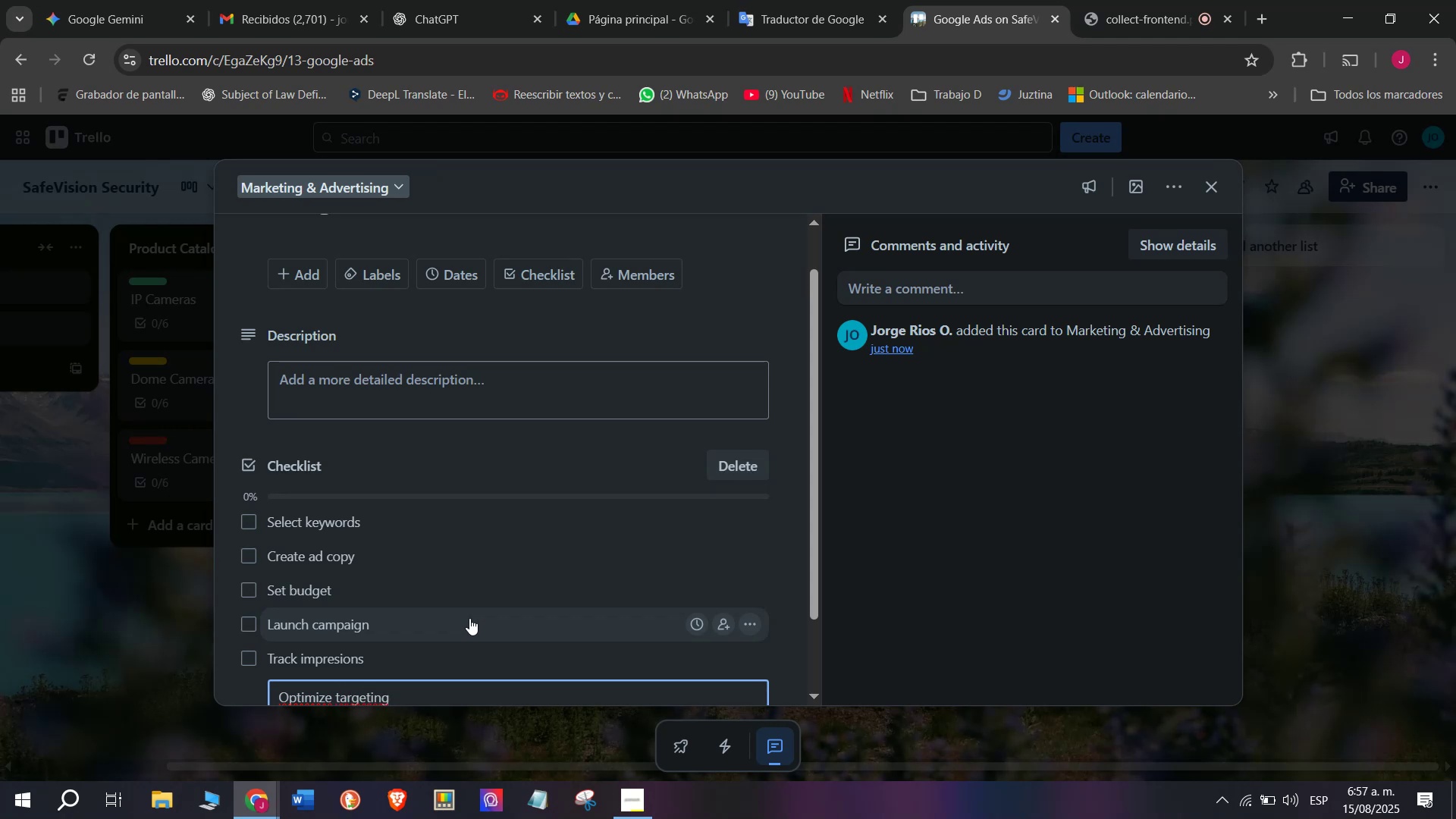 
key(Enter)
 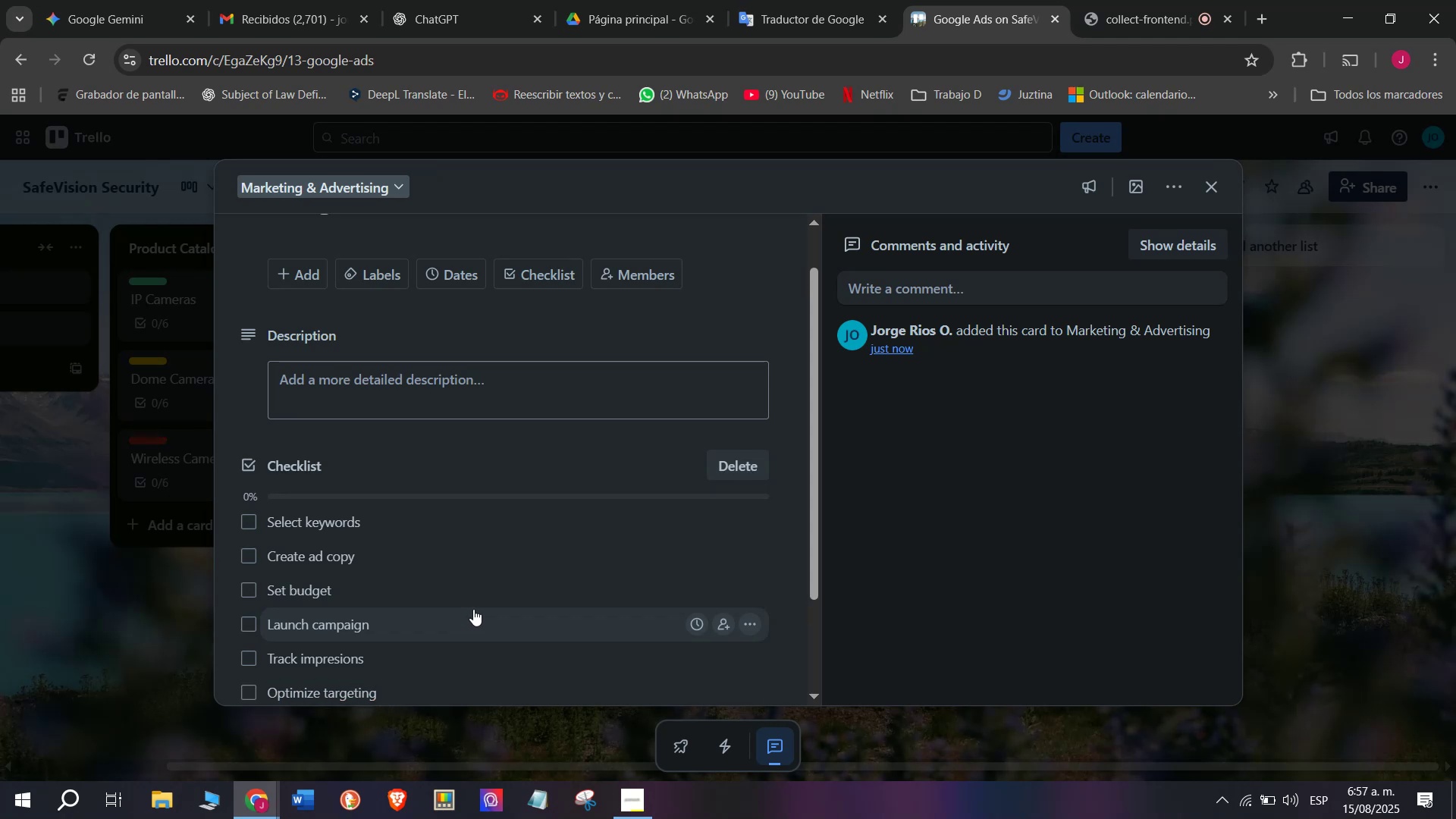 
scroll: coordinate [400, 653], scroll_direction: down, amount: 4.0
 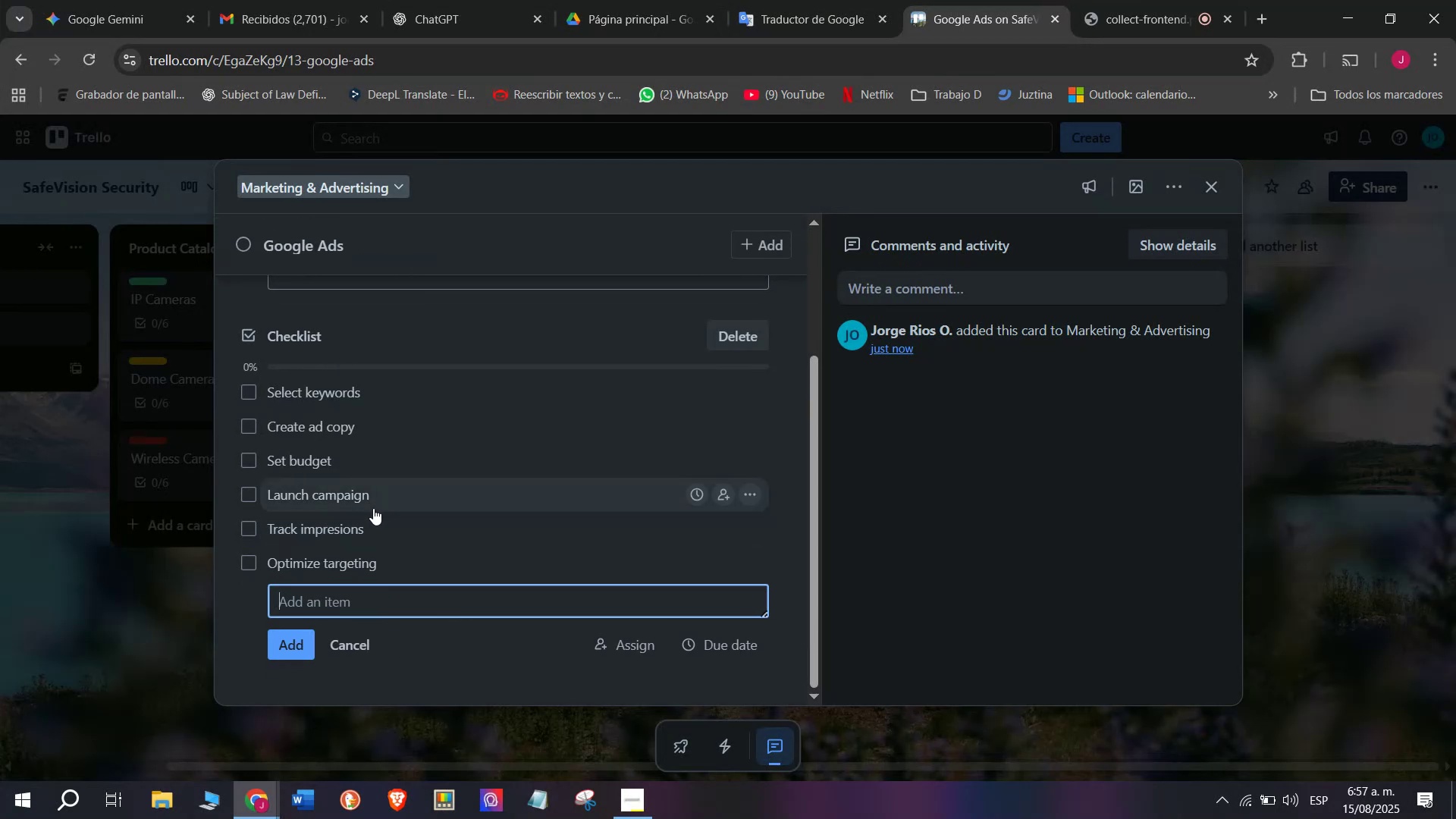 
scroll: coordinate [418, 522], scroll_direction: up, amount: 4.0
 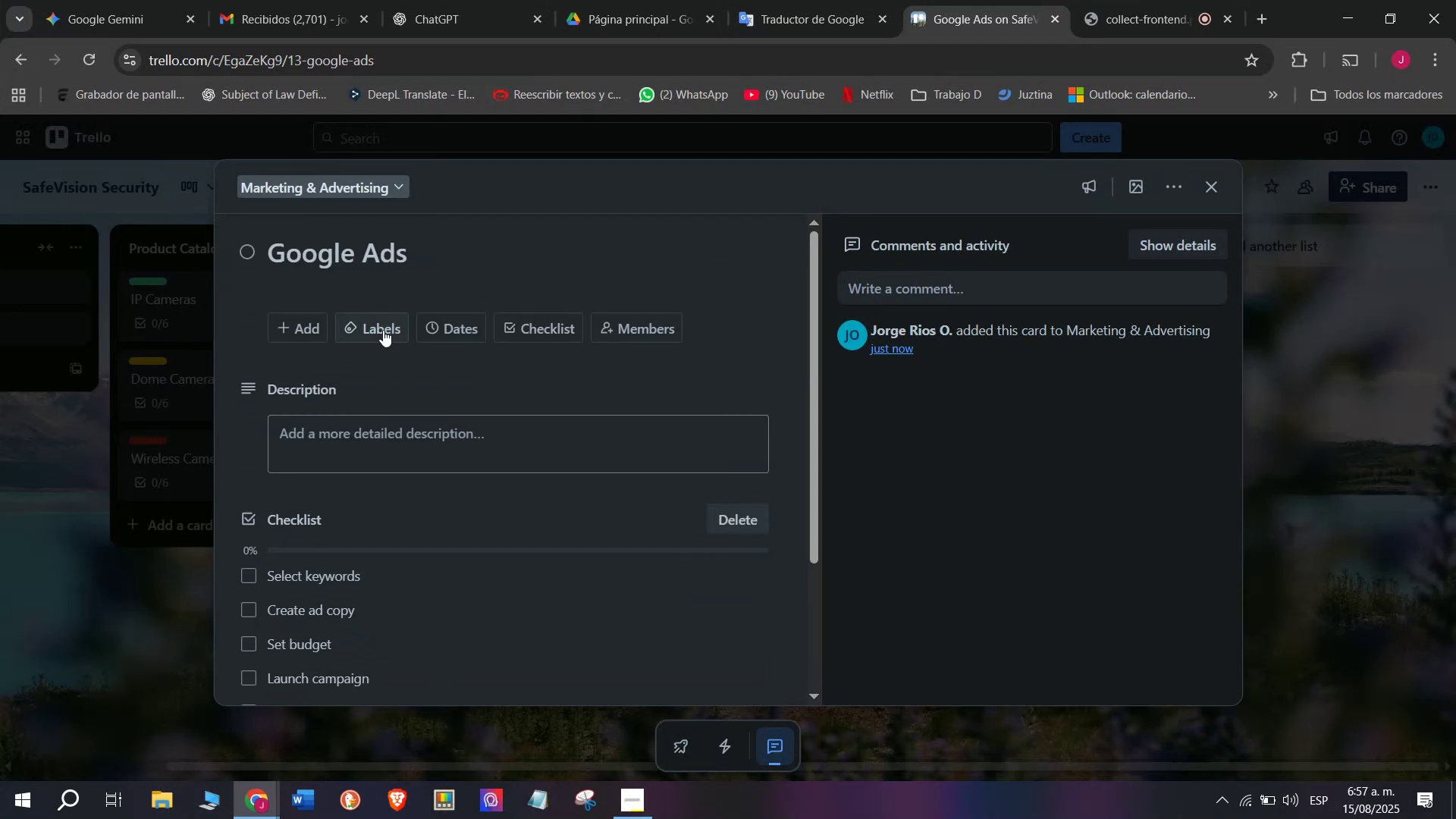 
left_click([381, 334])
 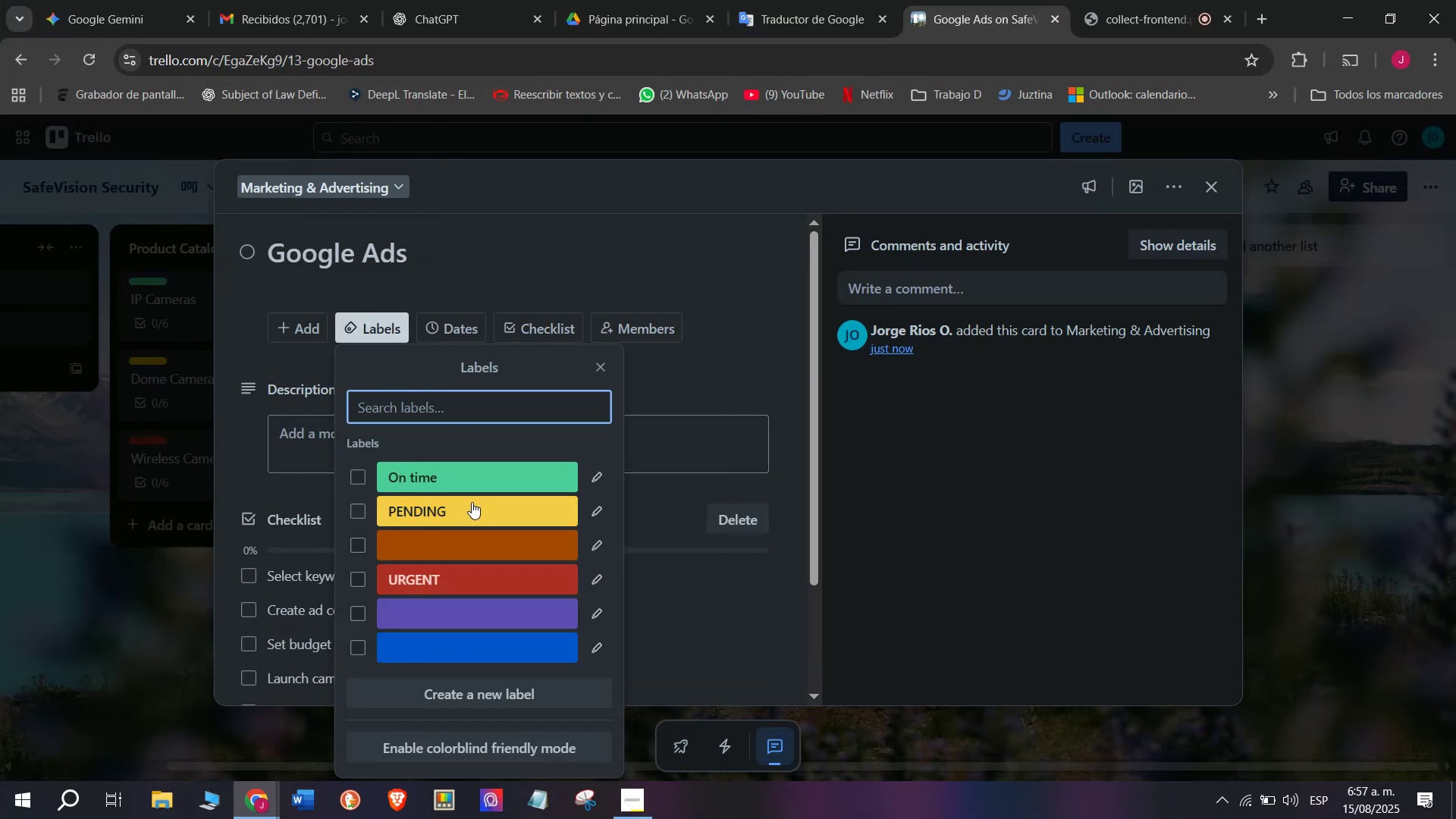 
left_click([472, 517])
 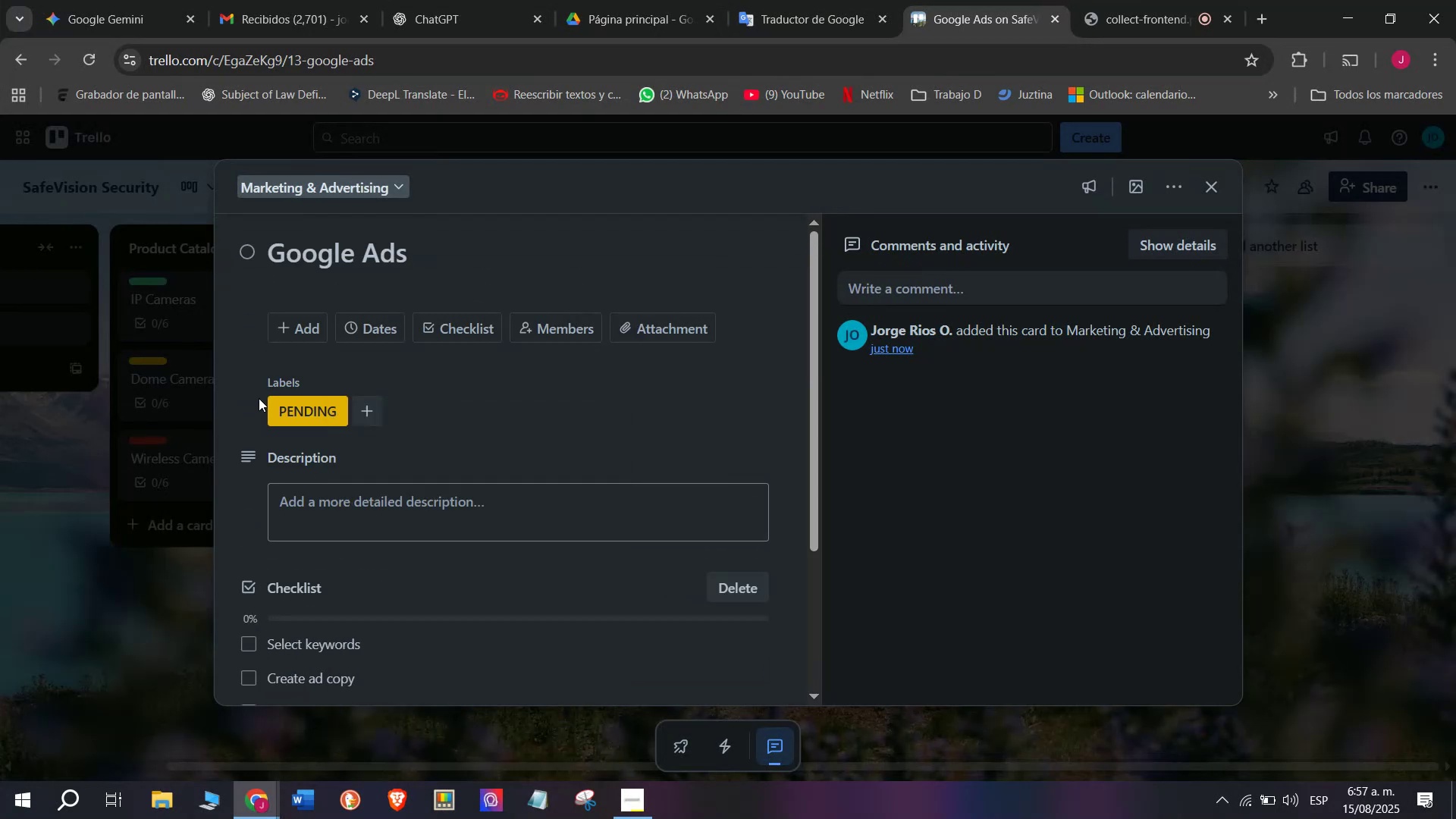 
double_click([155, 656])
 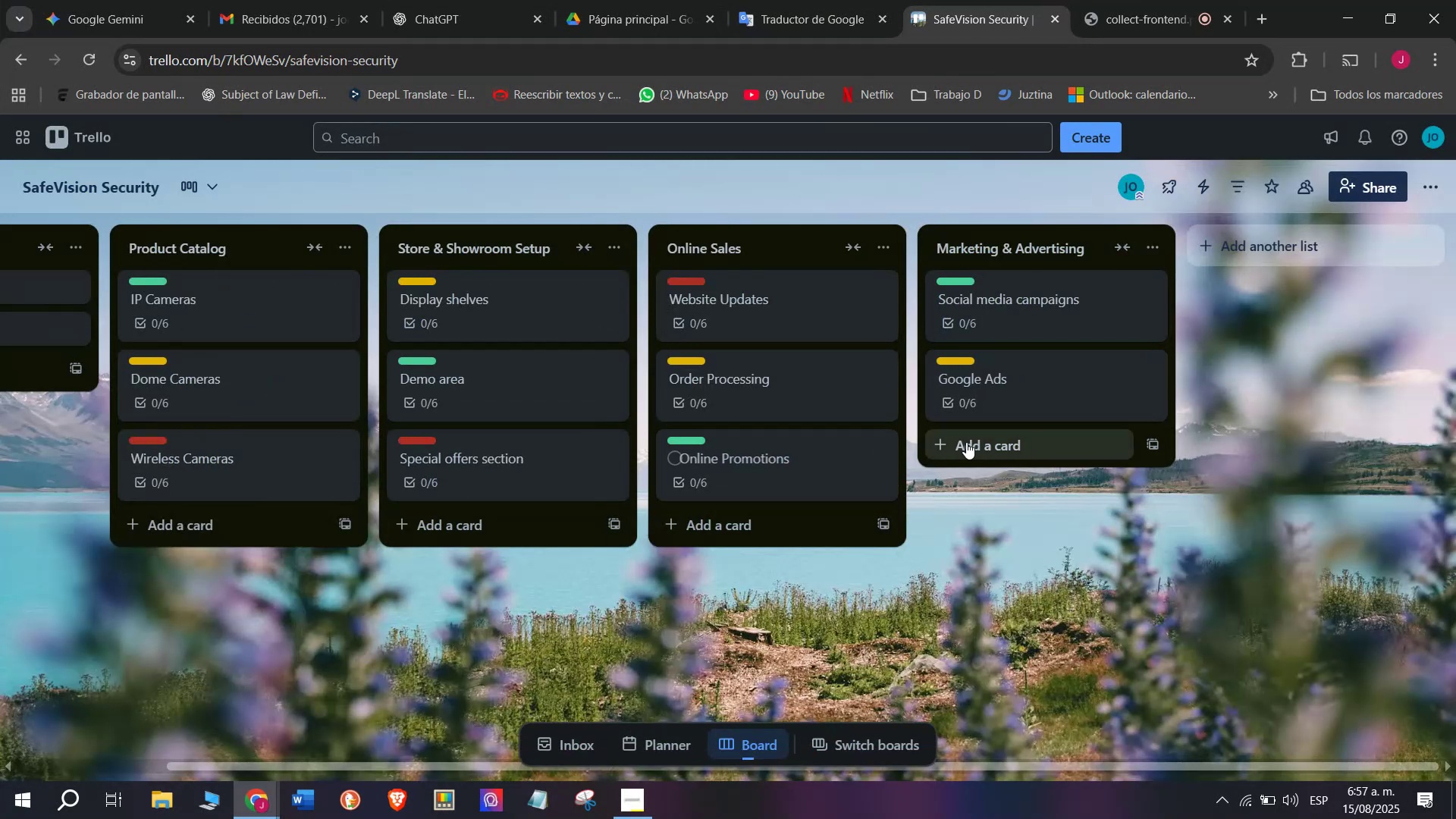 
left_click([968, 441])
 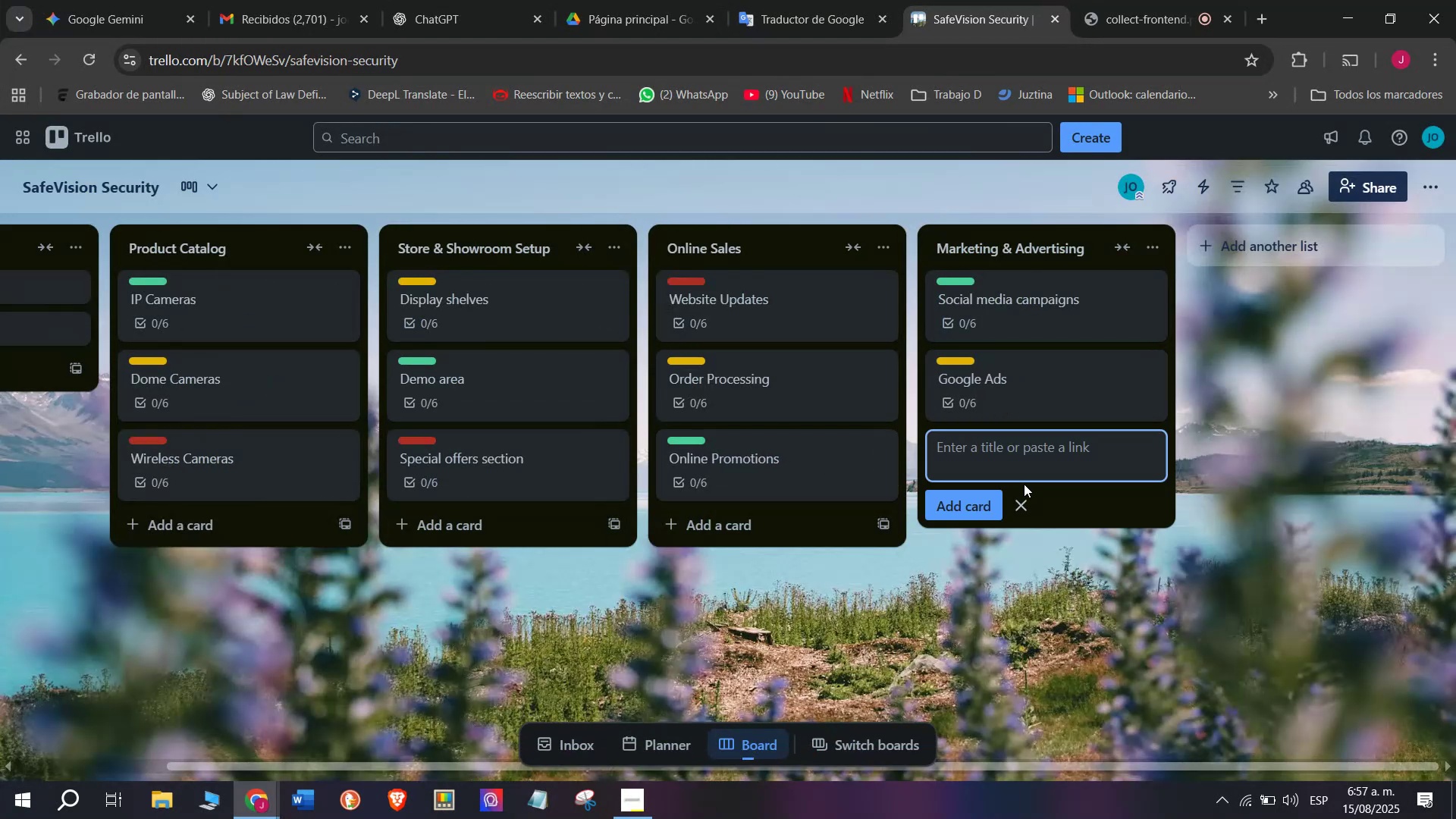 
type(Part)
 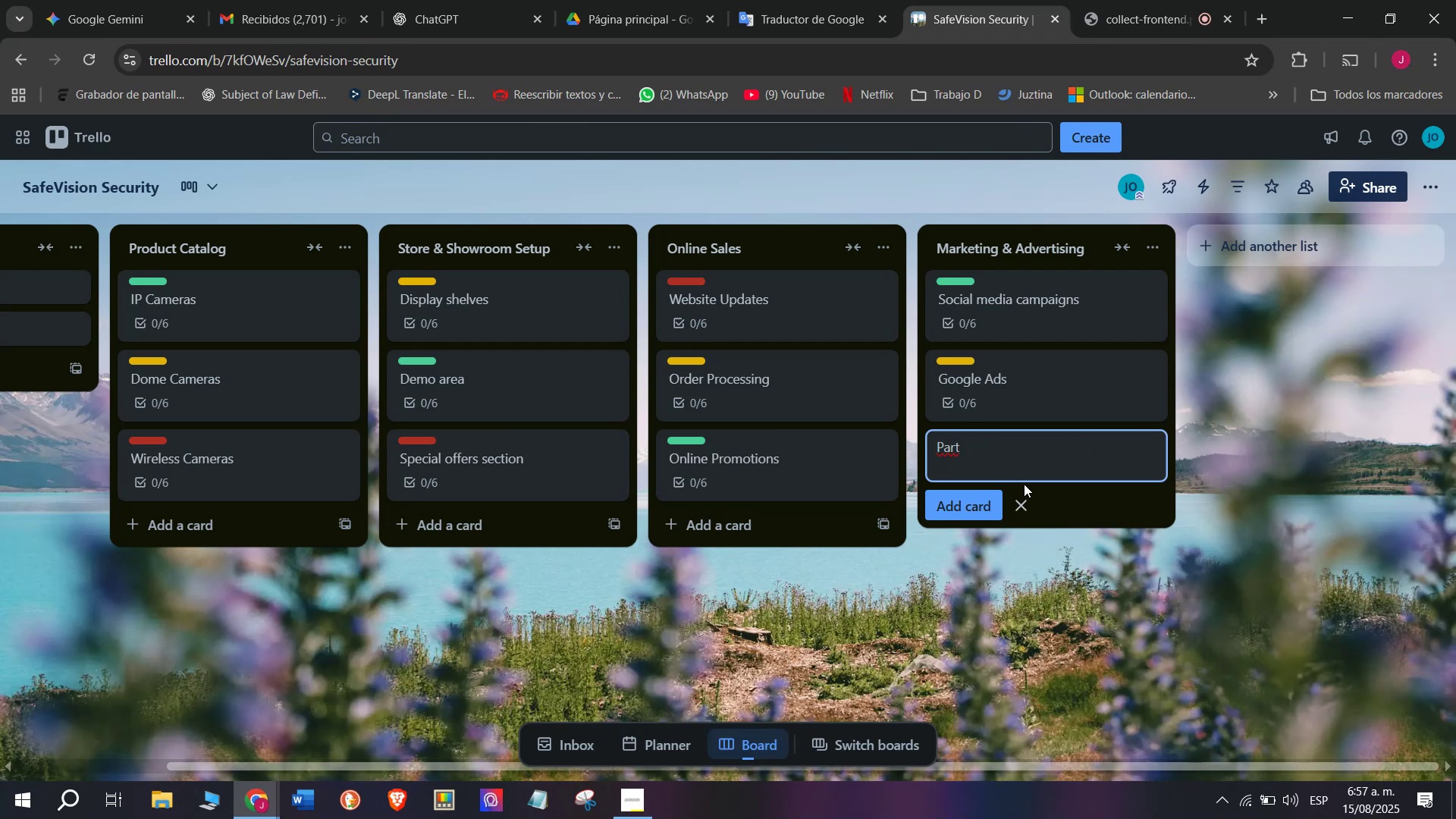 
type(nerships)
 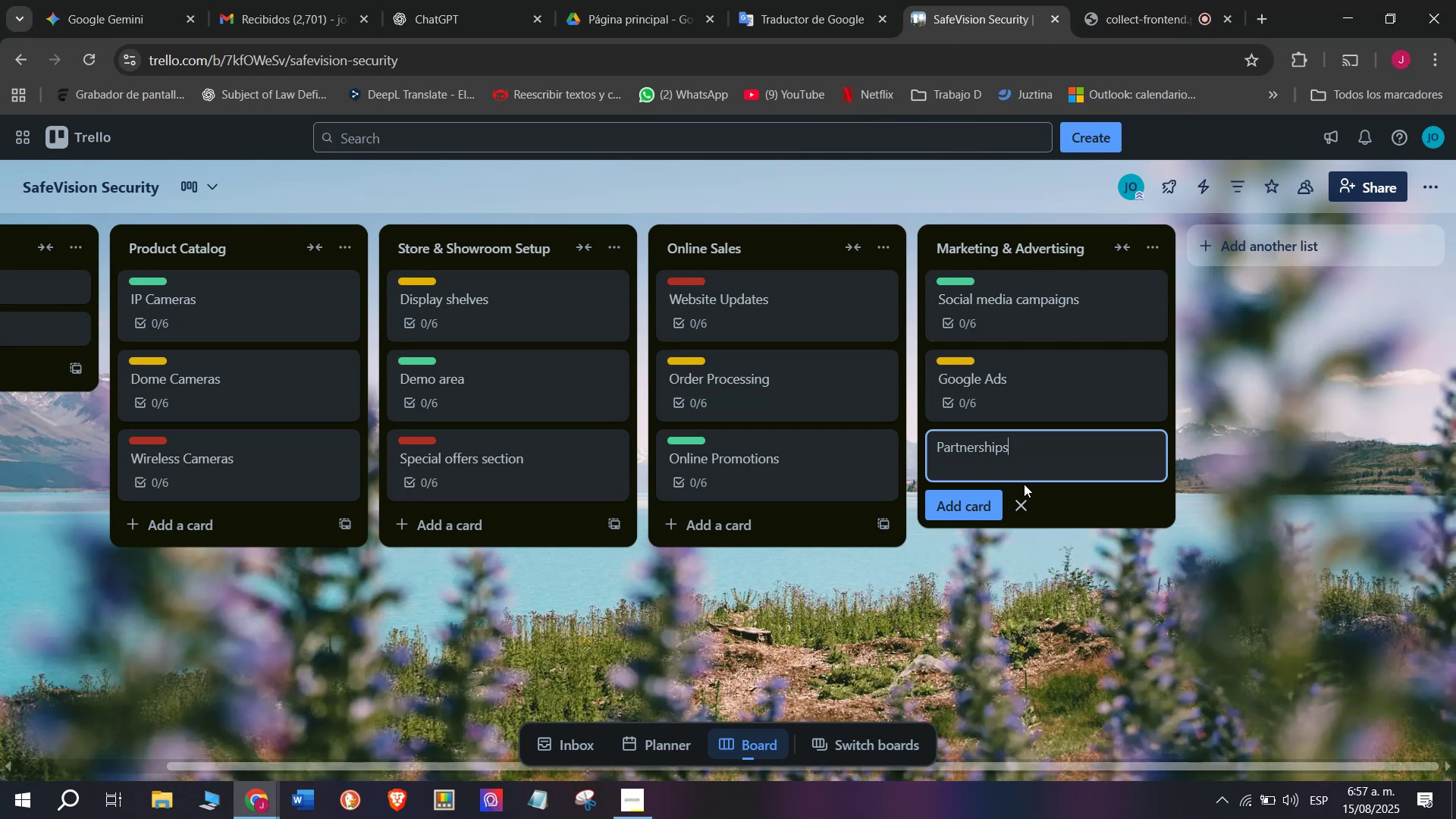 
key(Enter)
 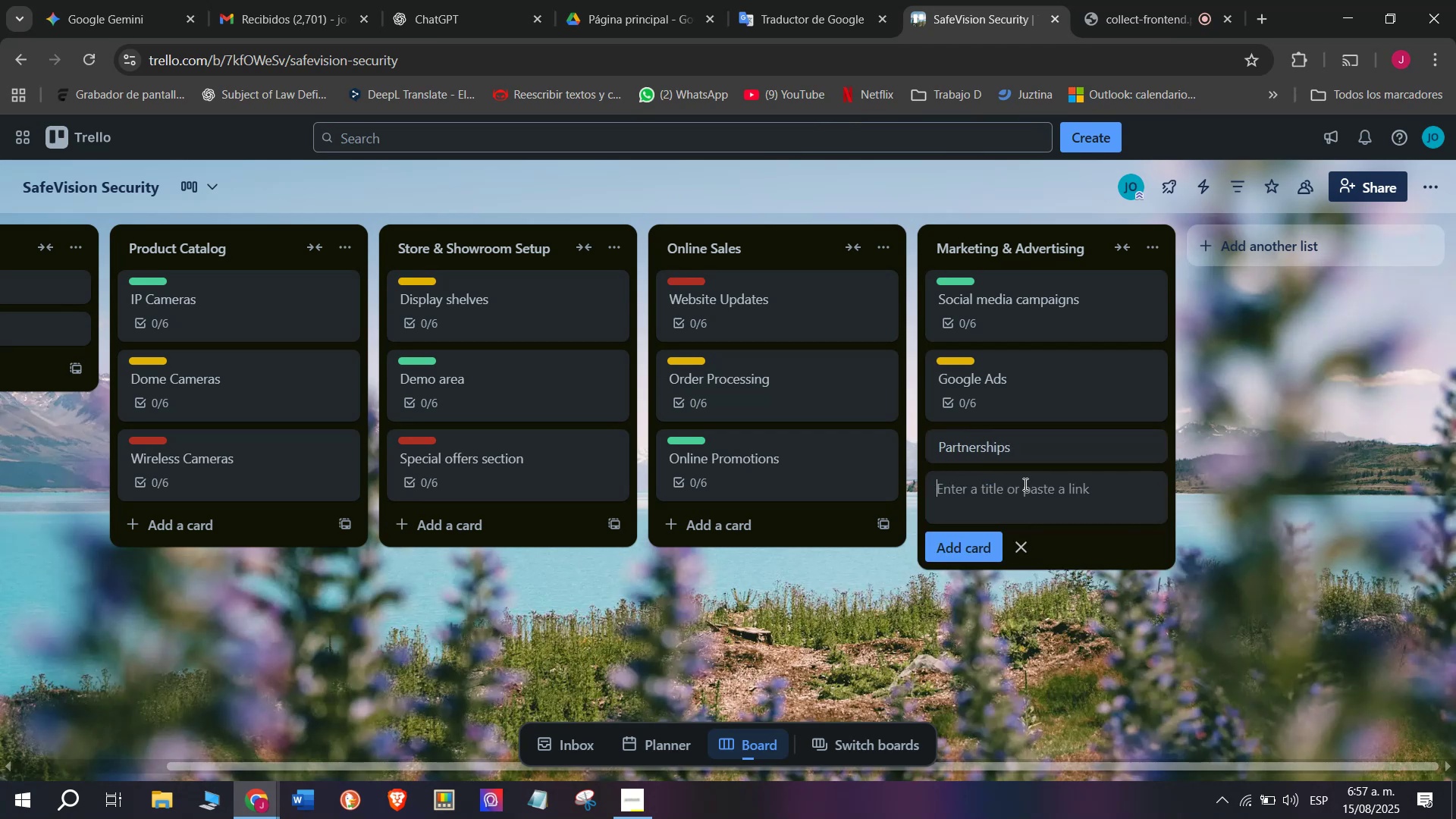 
left_click([1021, 445])
 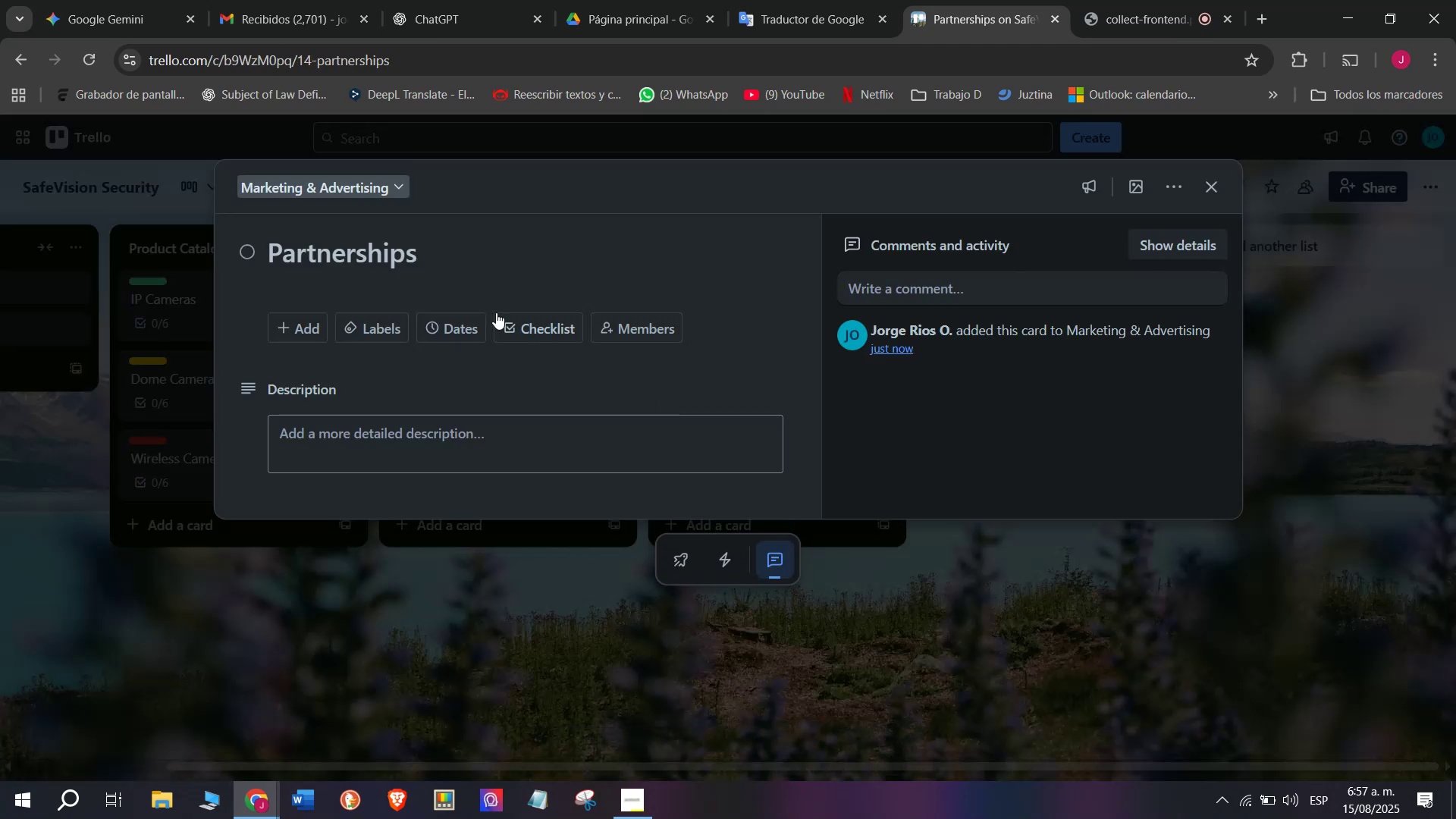 
left_click([519, 324])
 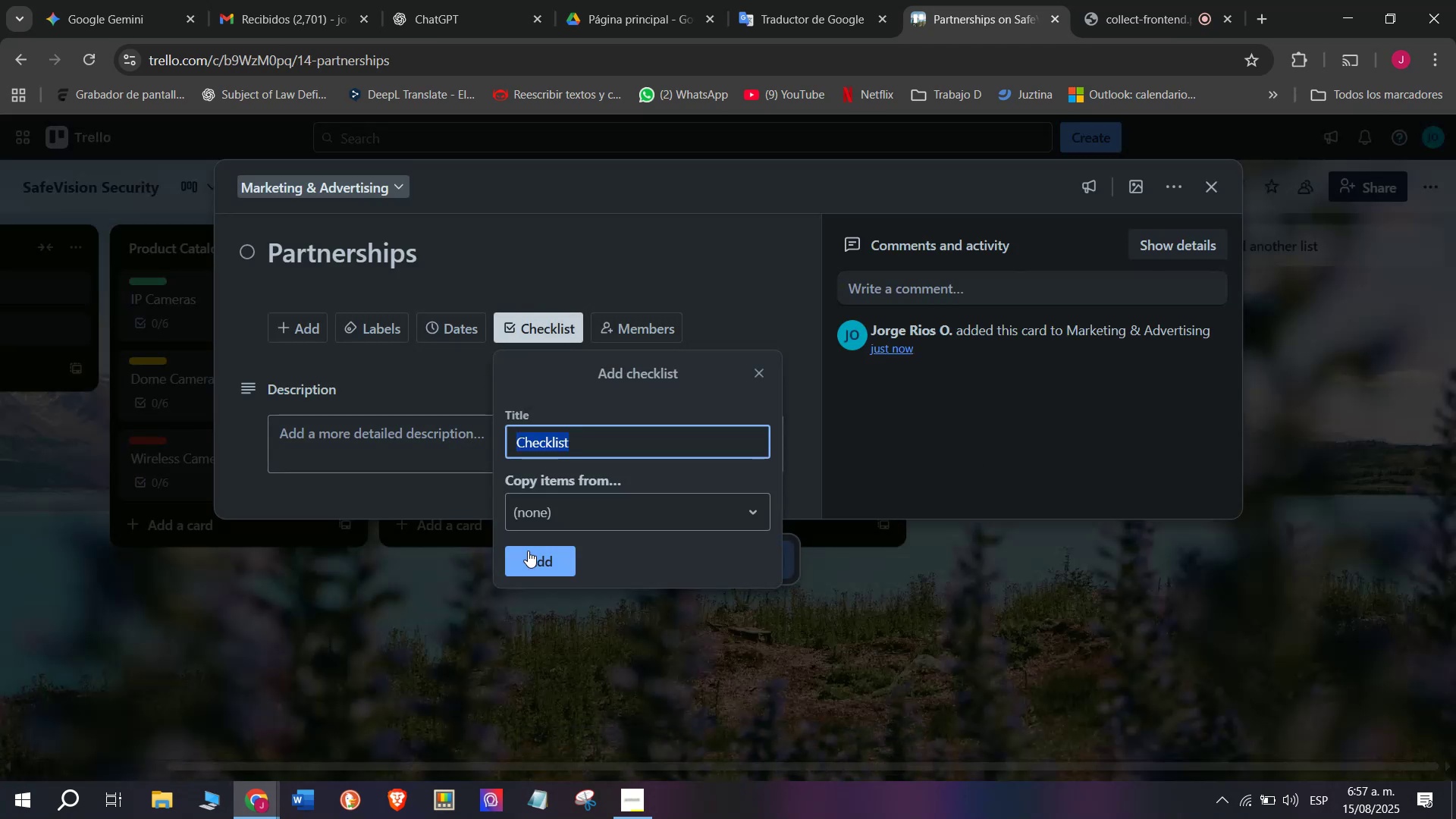 
left_click([537, 566])
 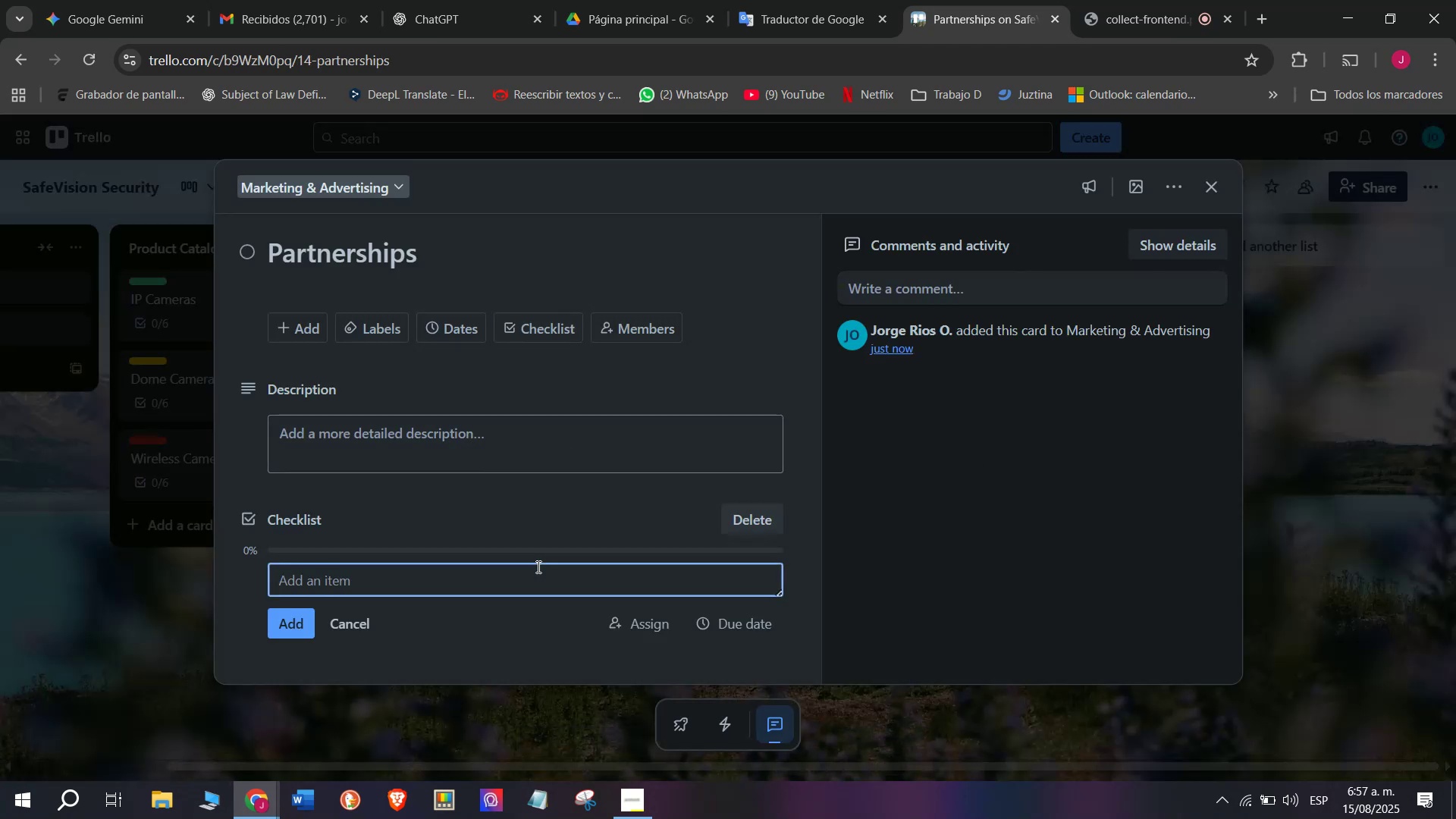 
type(Contact real estate agencies)
 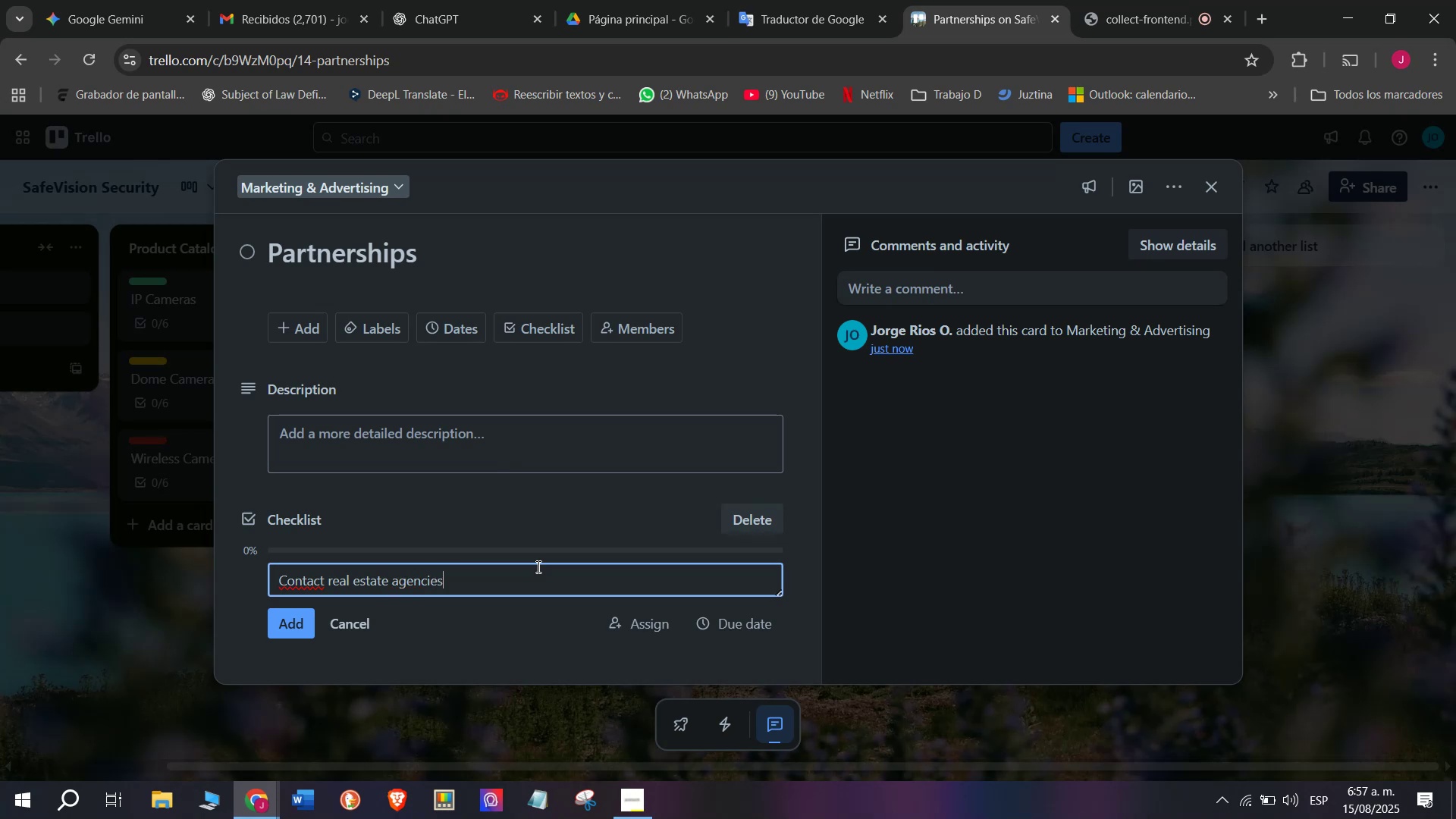 
key(Enter)
 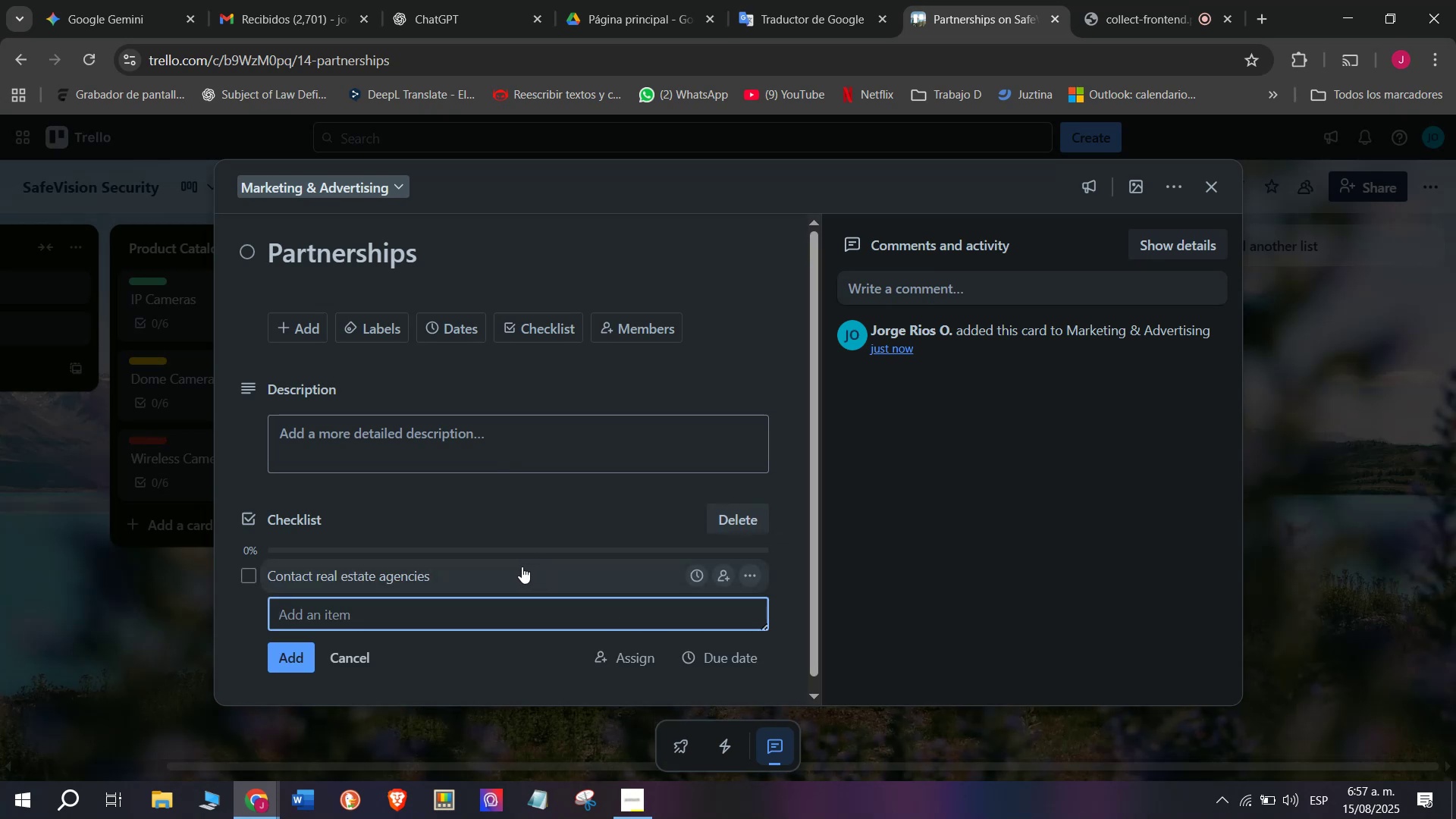 
type(Offer packages for new g)
key(Backspace)
type(homes)
 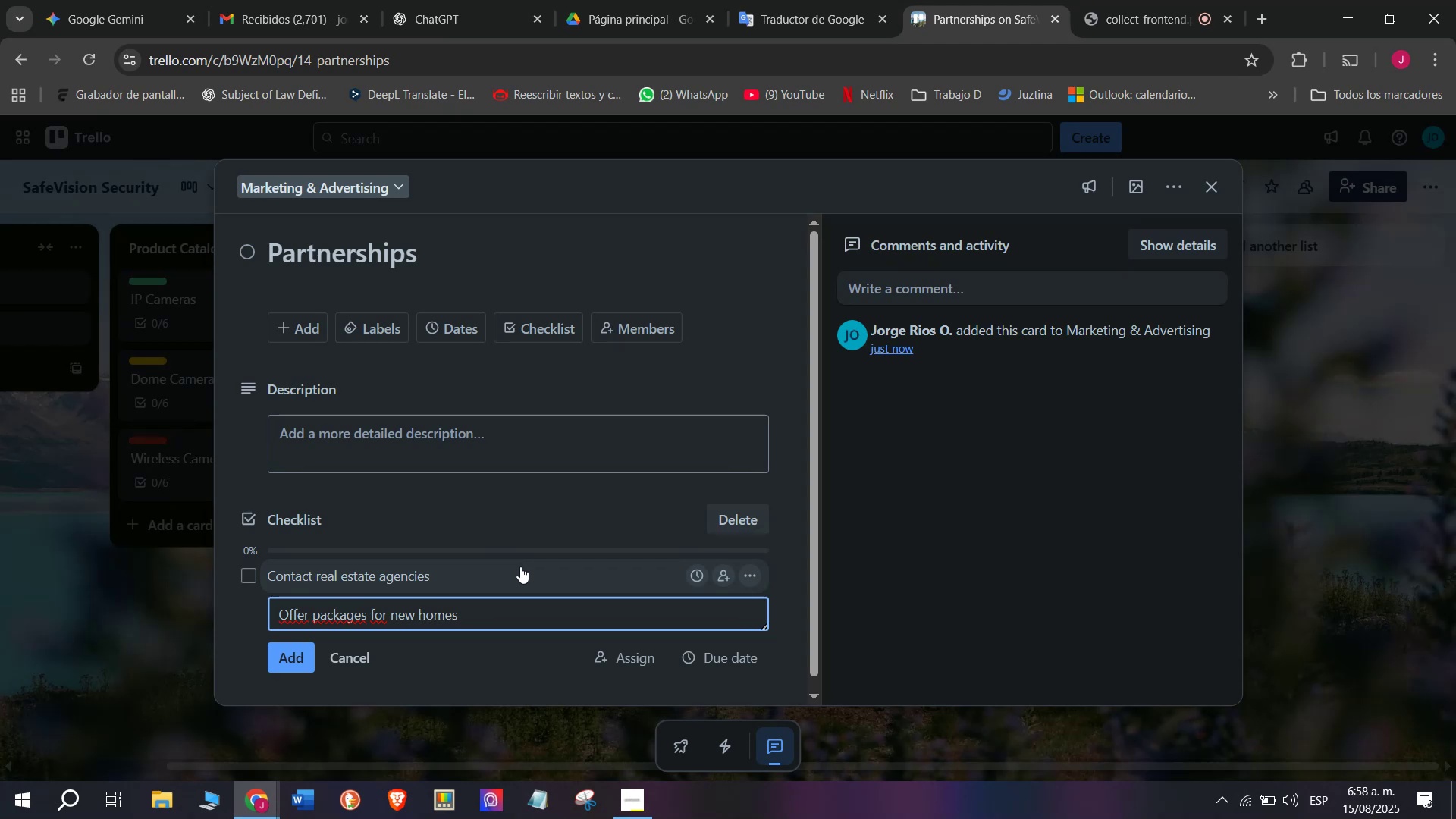 
key(Enter)
 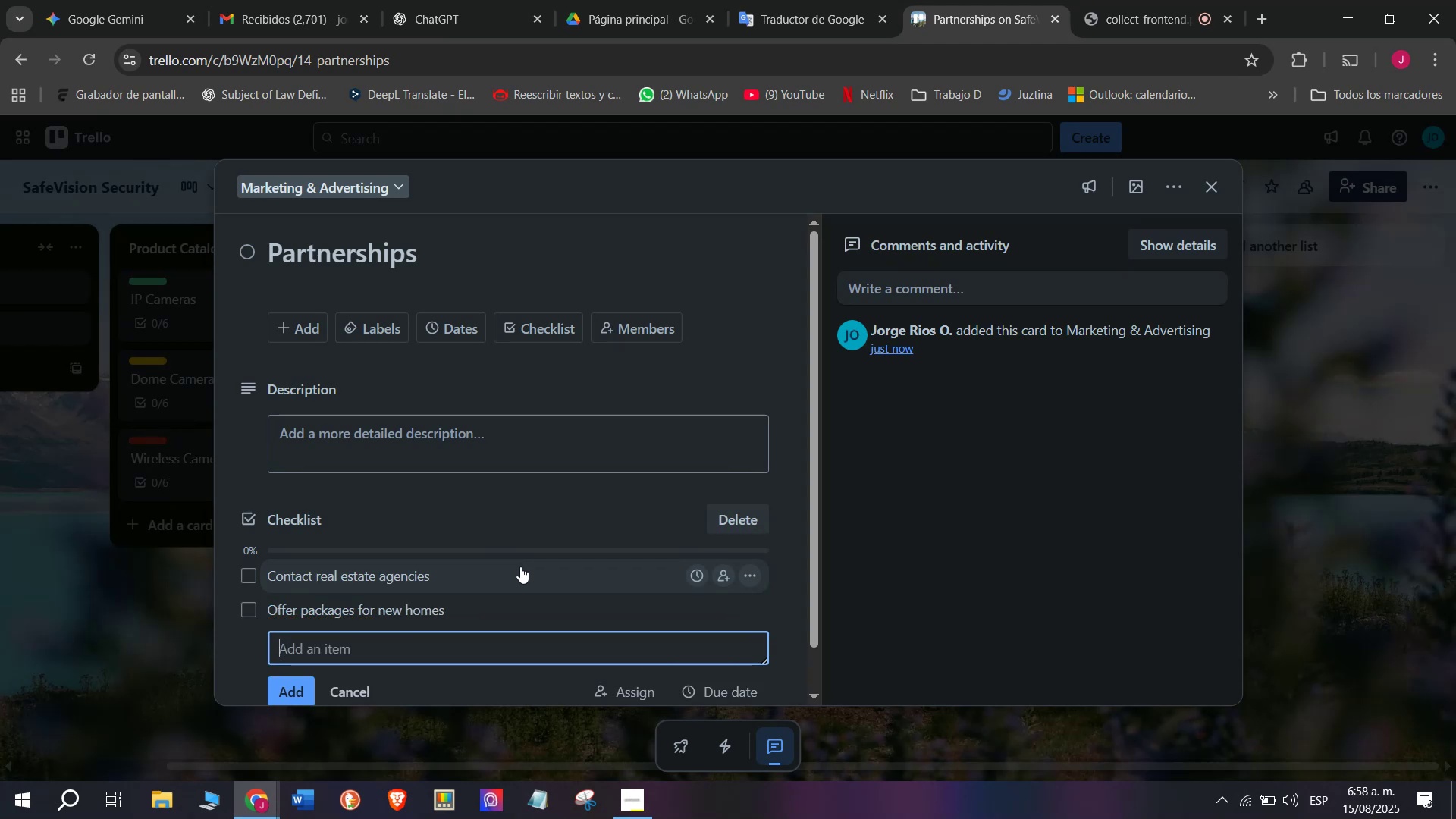 
type(Provide installation discounts)
 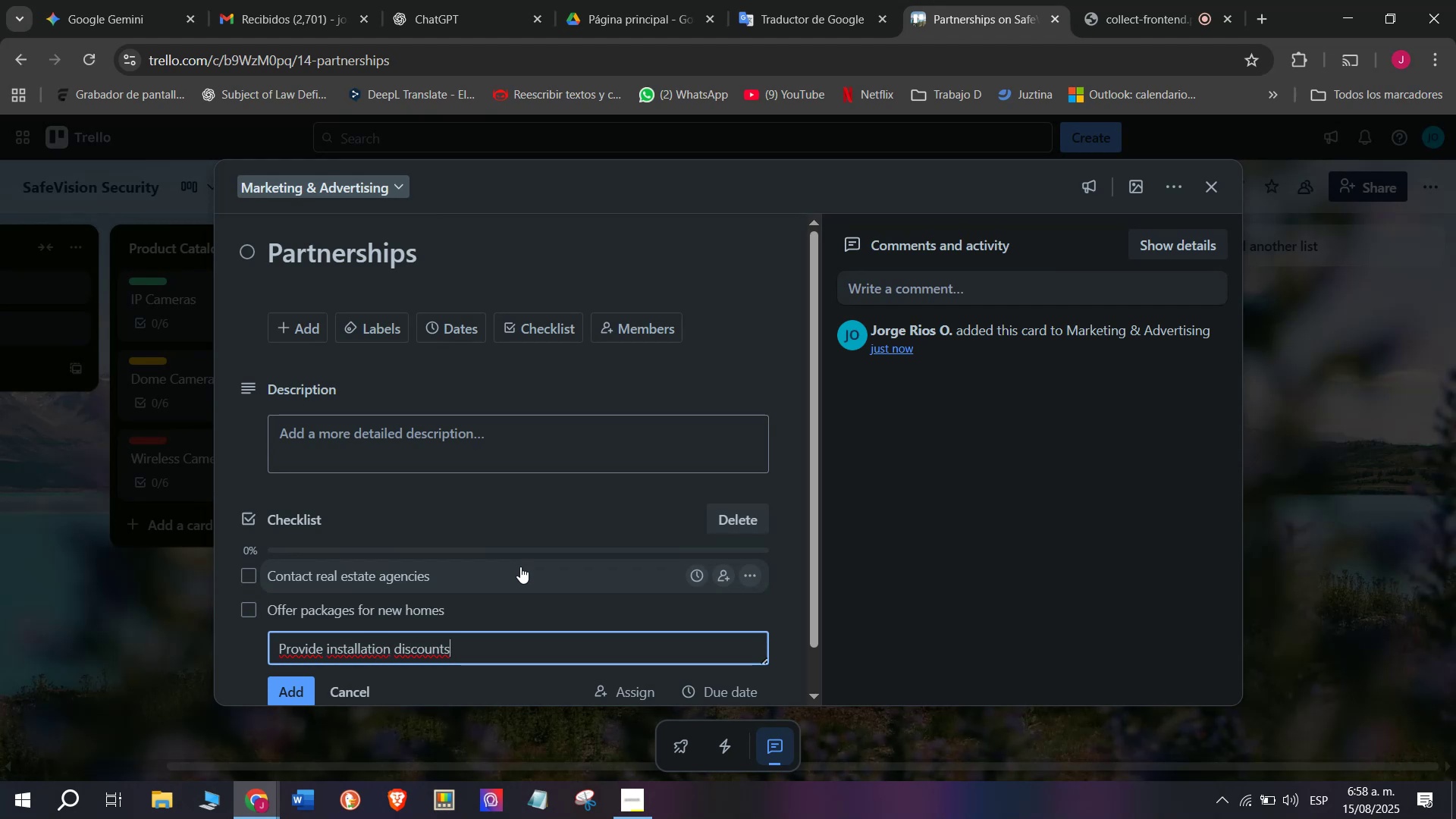 
key(Enter)
 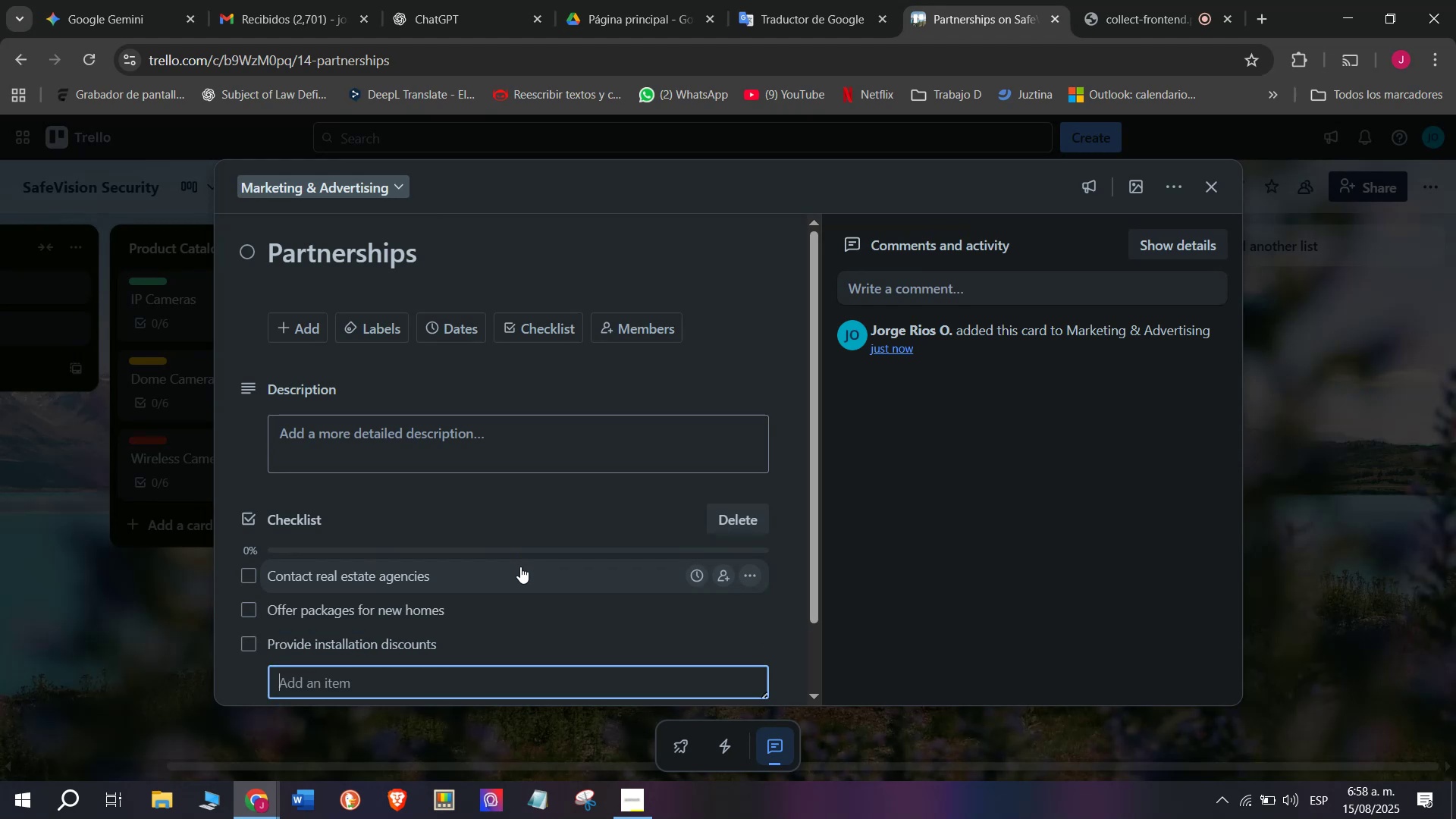 
type(Prepare presentation kits)
 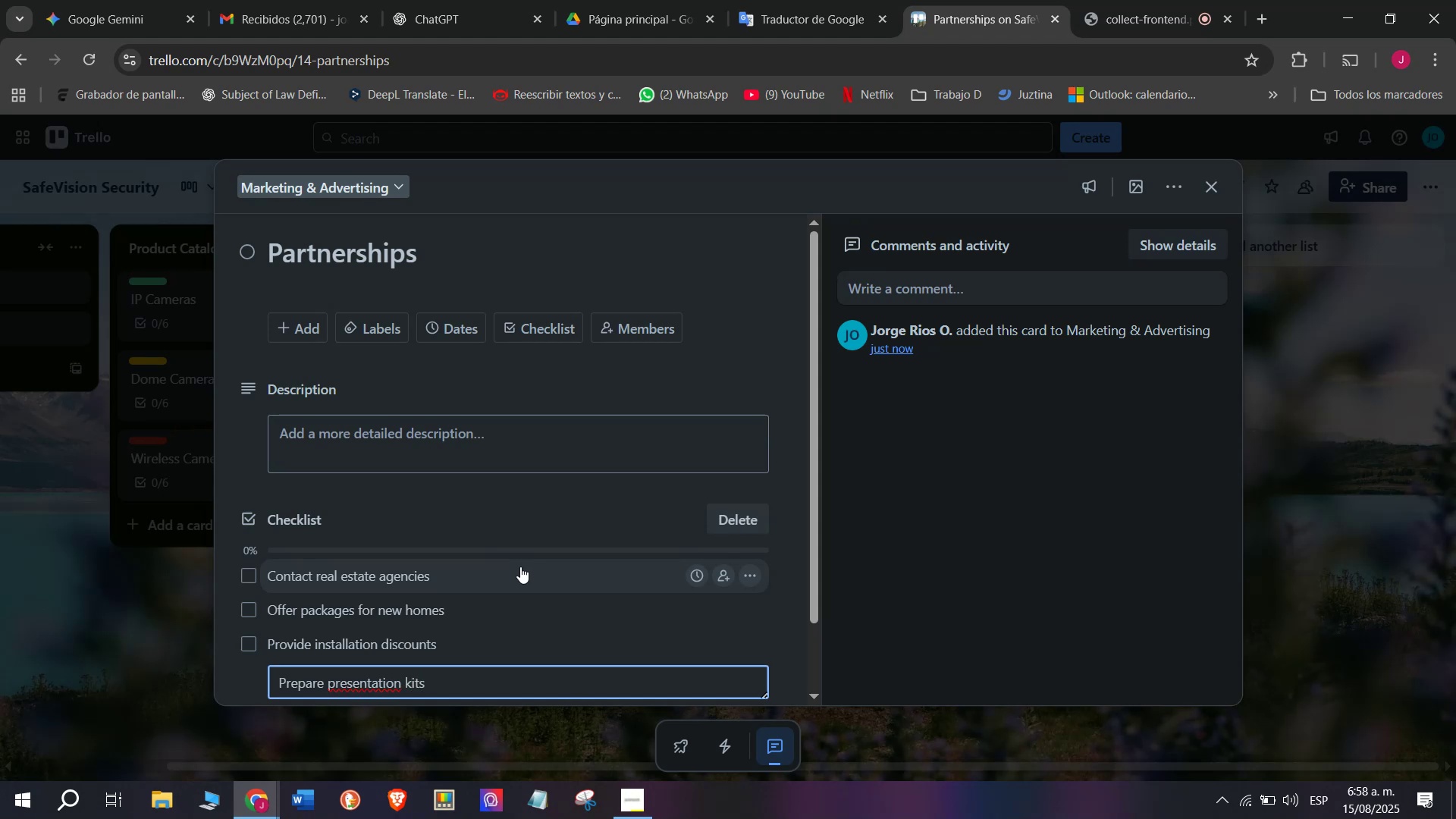 
key(Enter)
 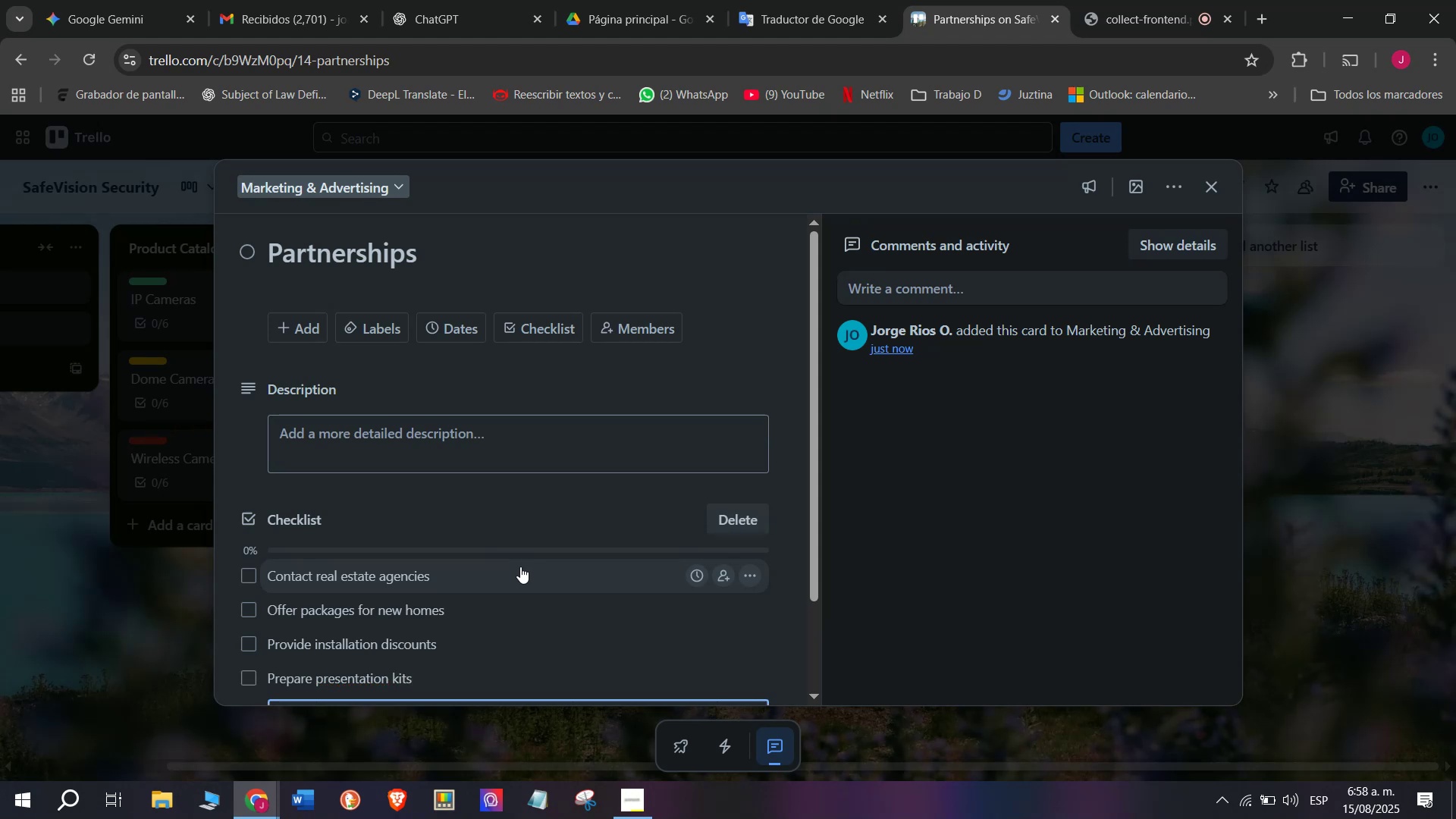 
type(Sign aggrements)
 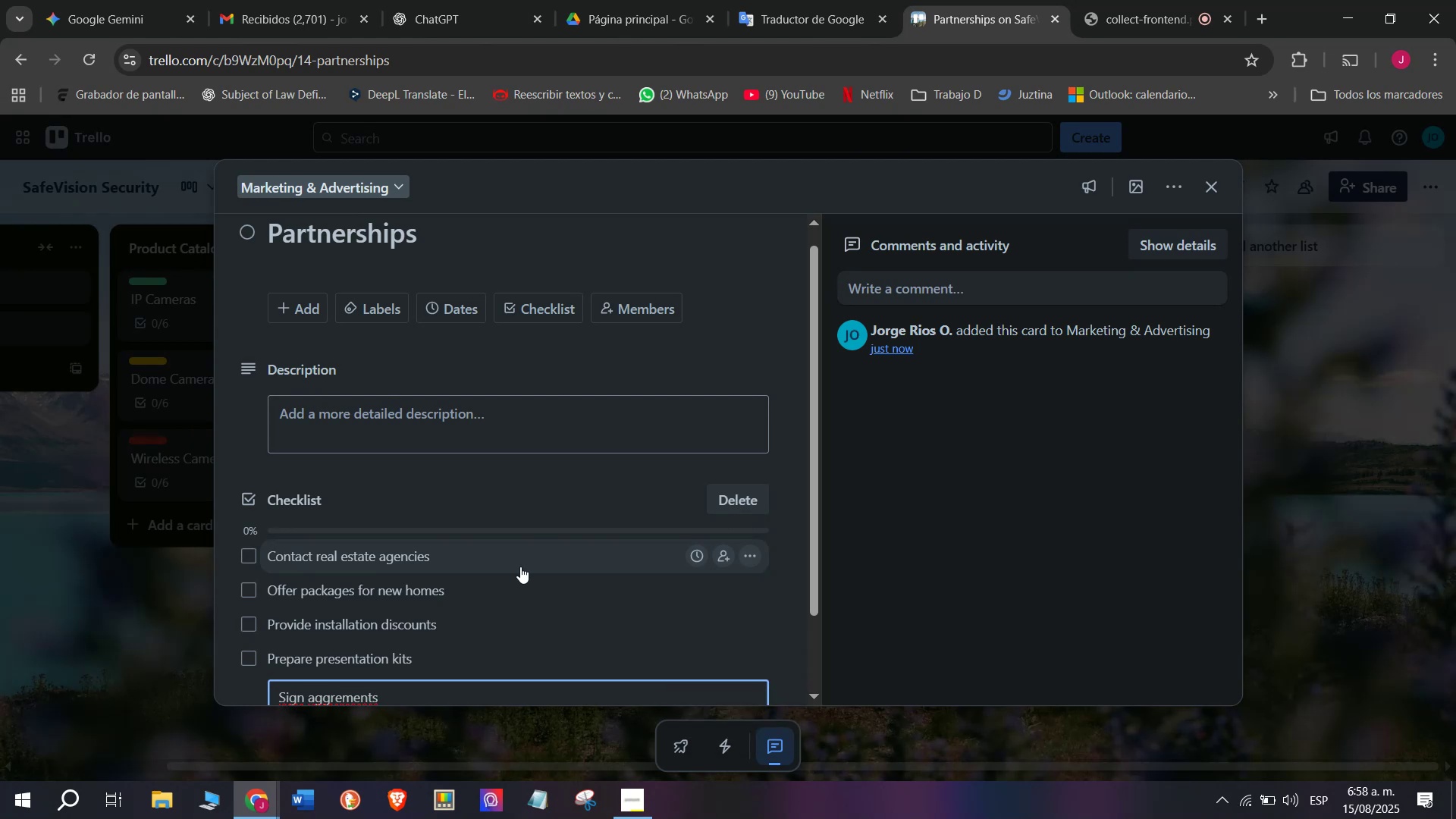 
wait(8.2)
 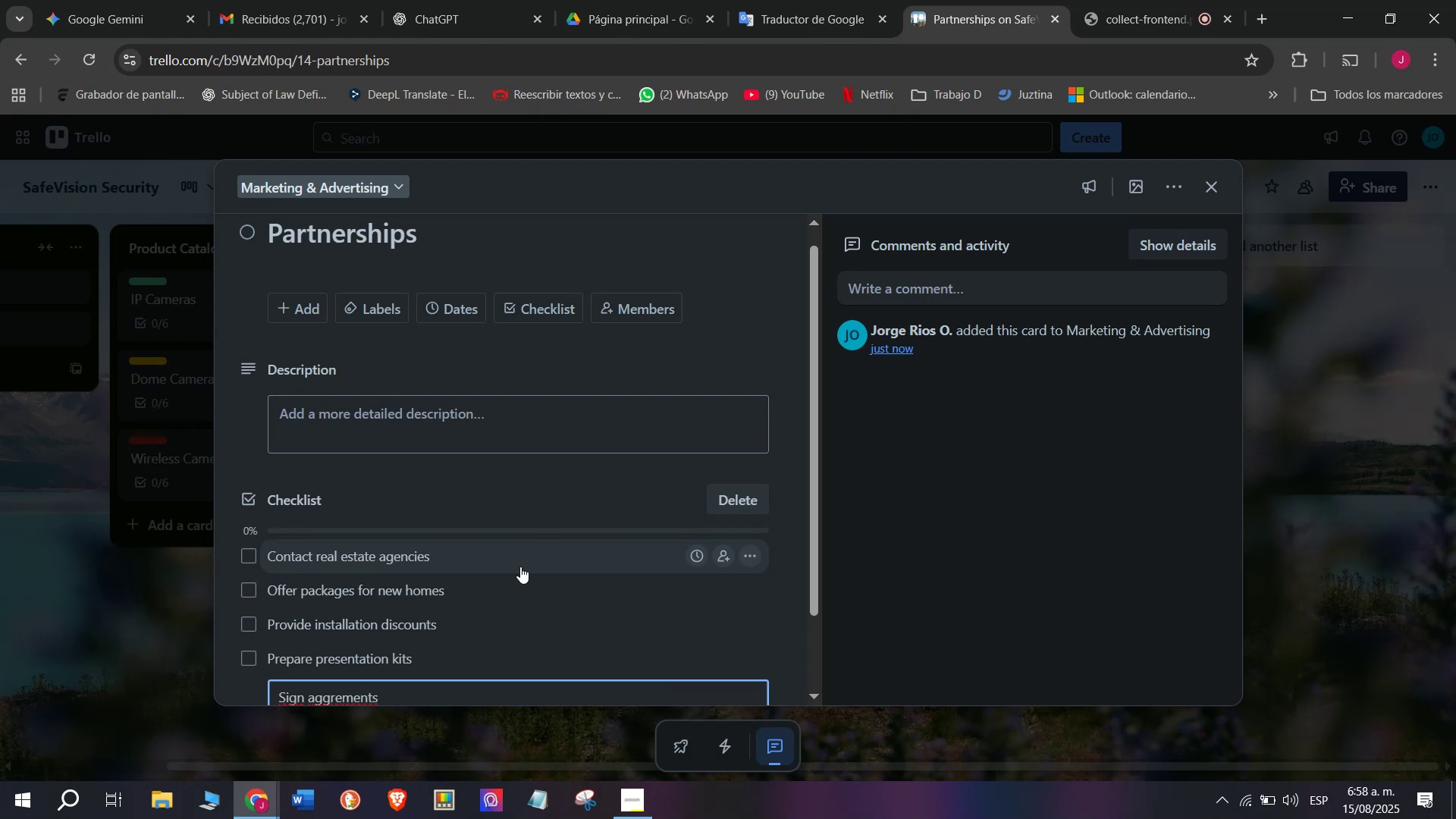 
scroll: coordinate [411, 674], scroll_direction: down, amount: 2.0
 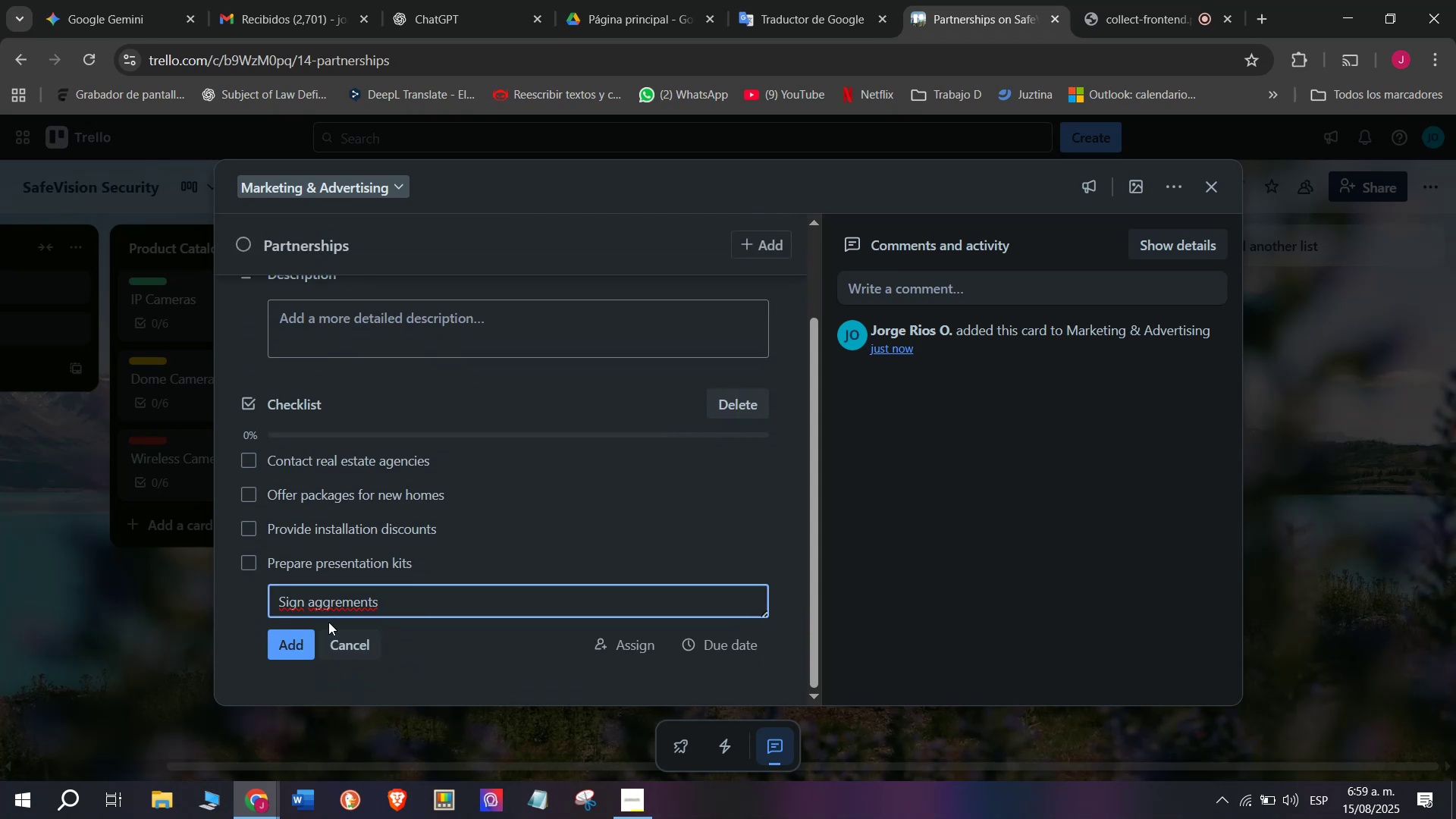 
left_click([328, 608])
 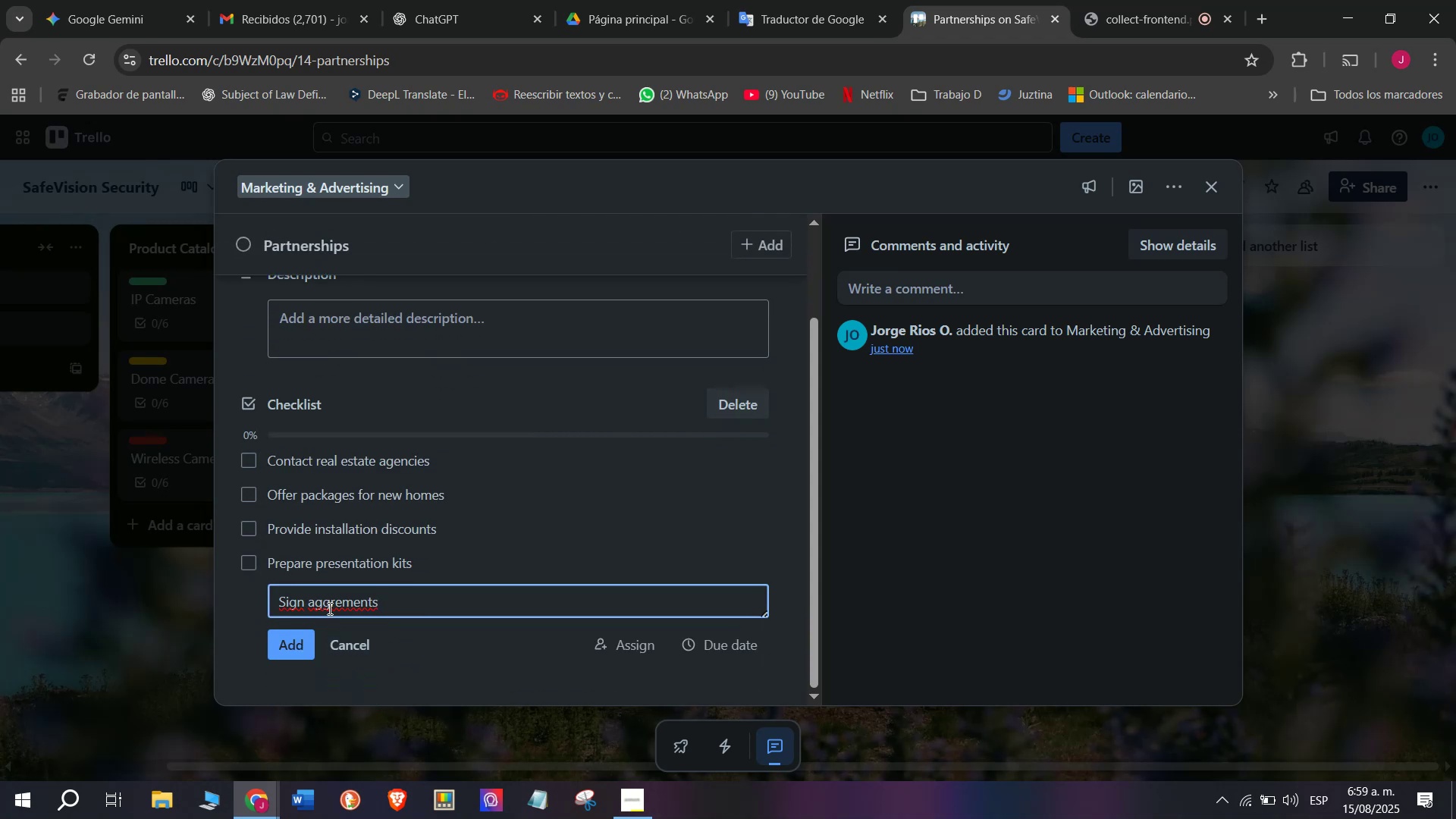 
key(Backspace)
 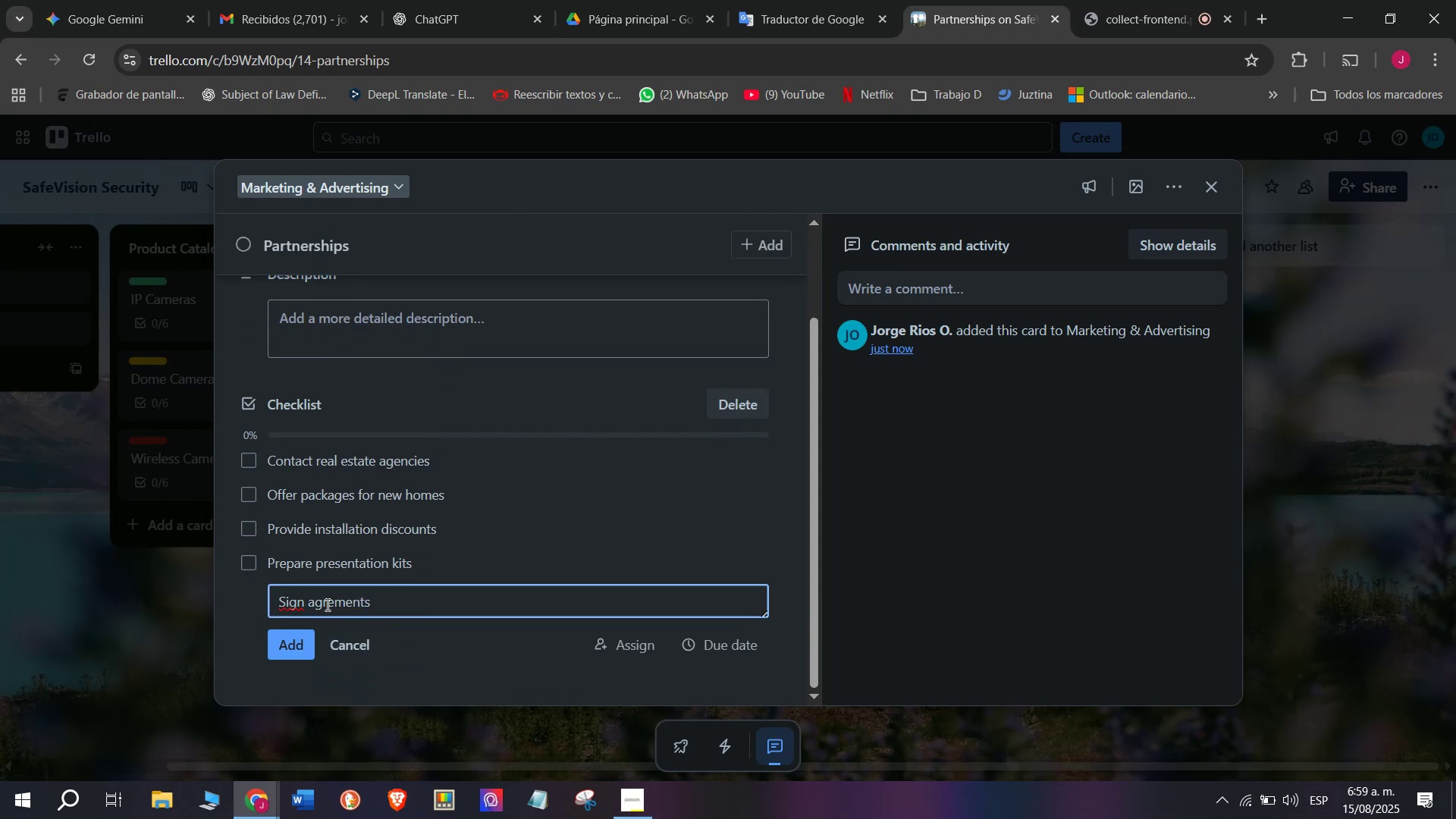 
left_click([326, 604])
 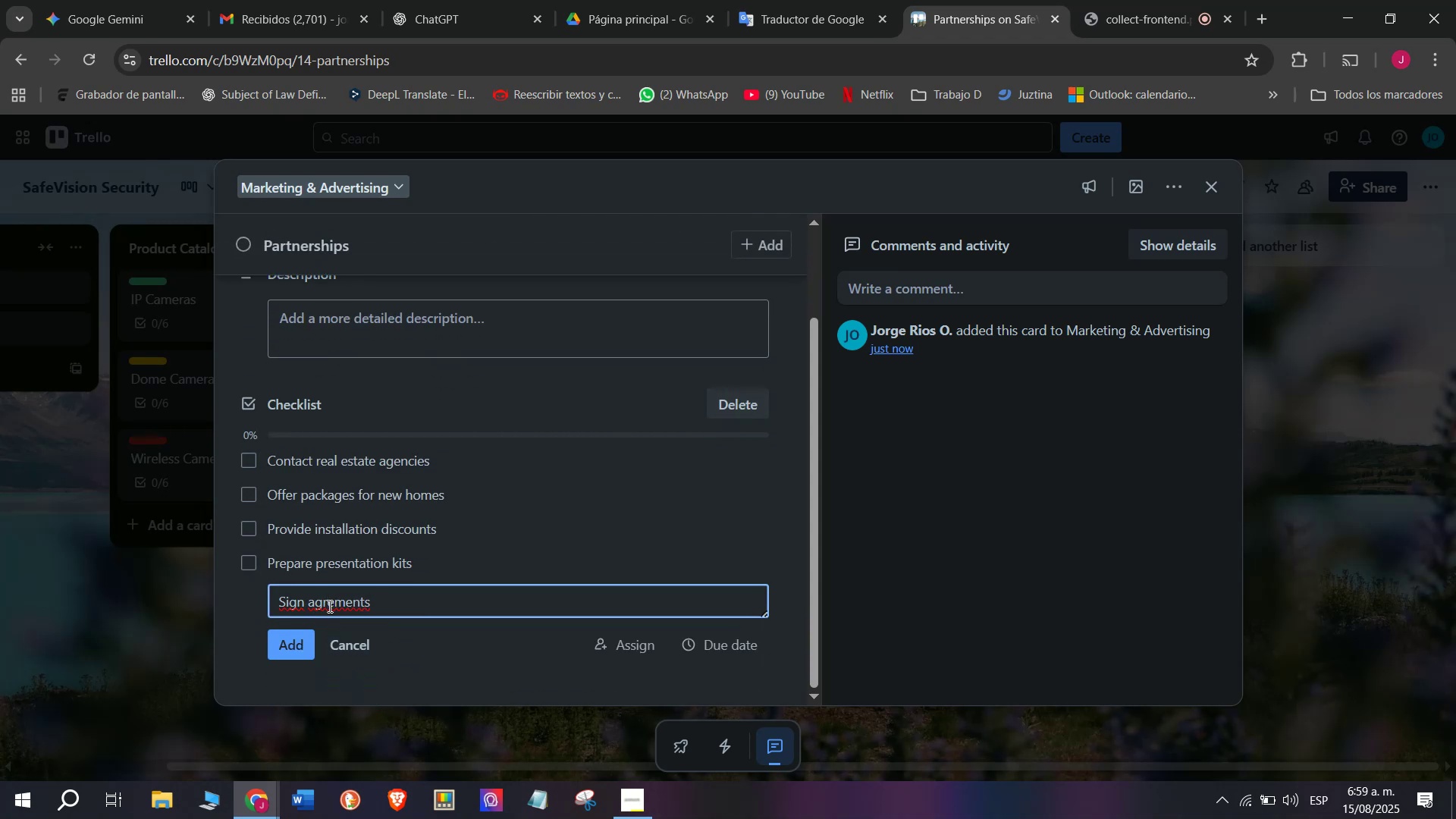 
key(E)
 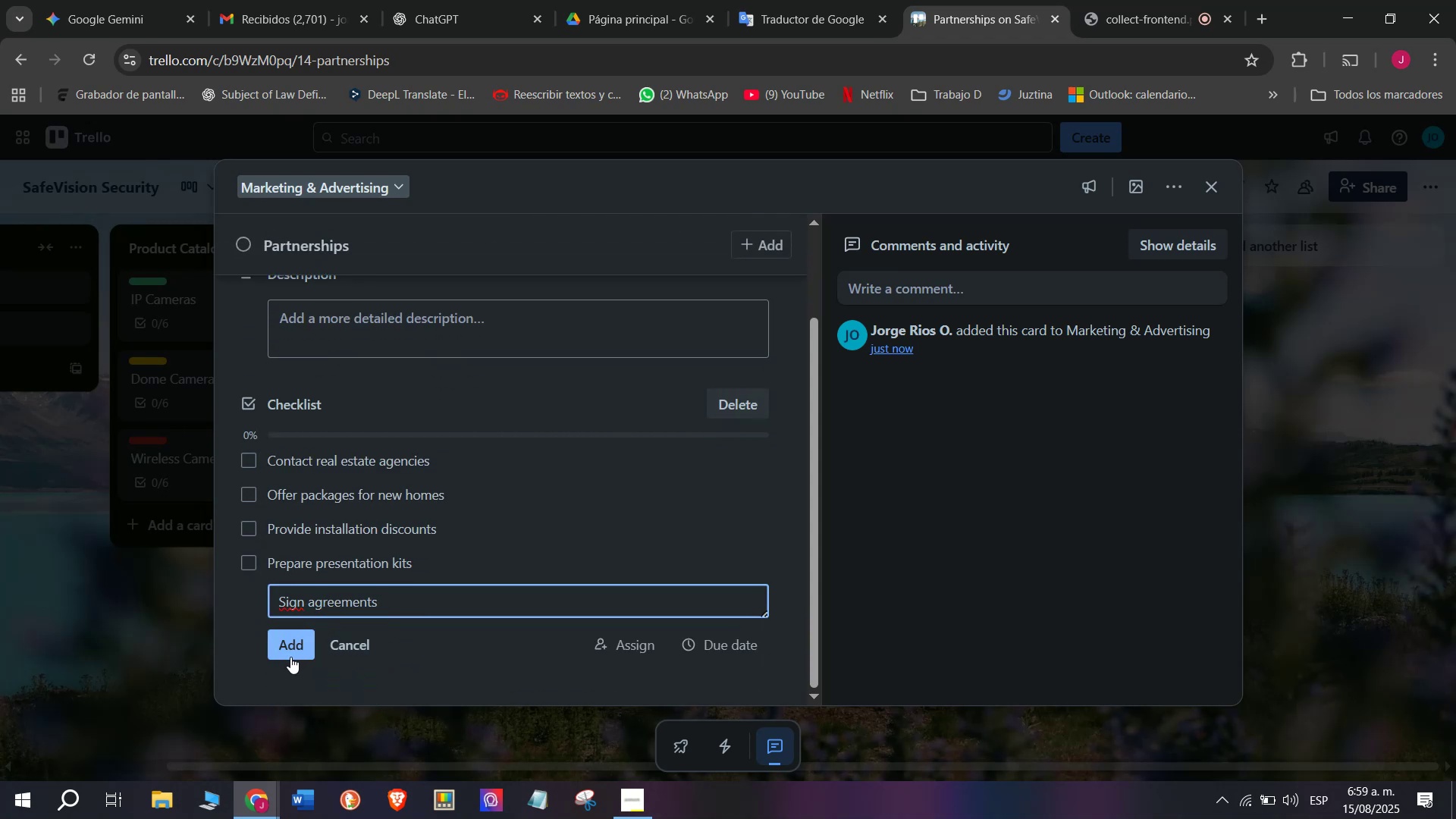 
left_click([284, 649])
 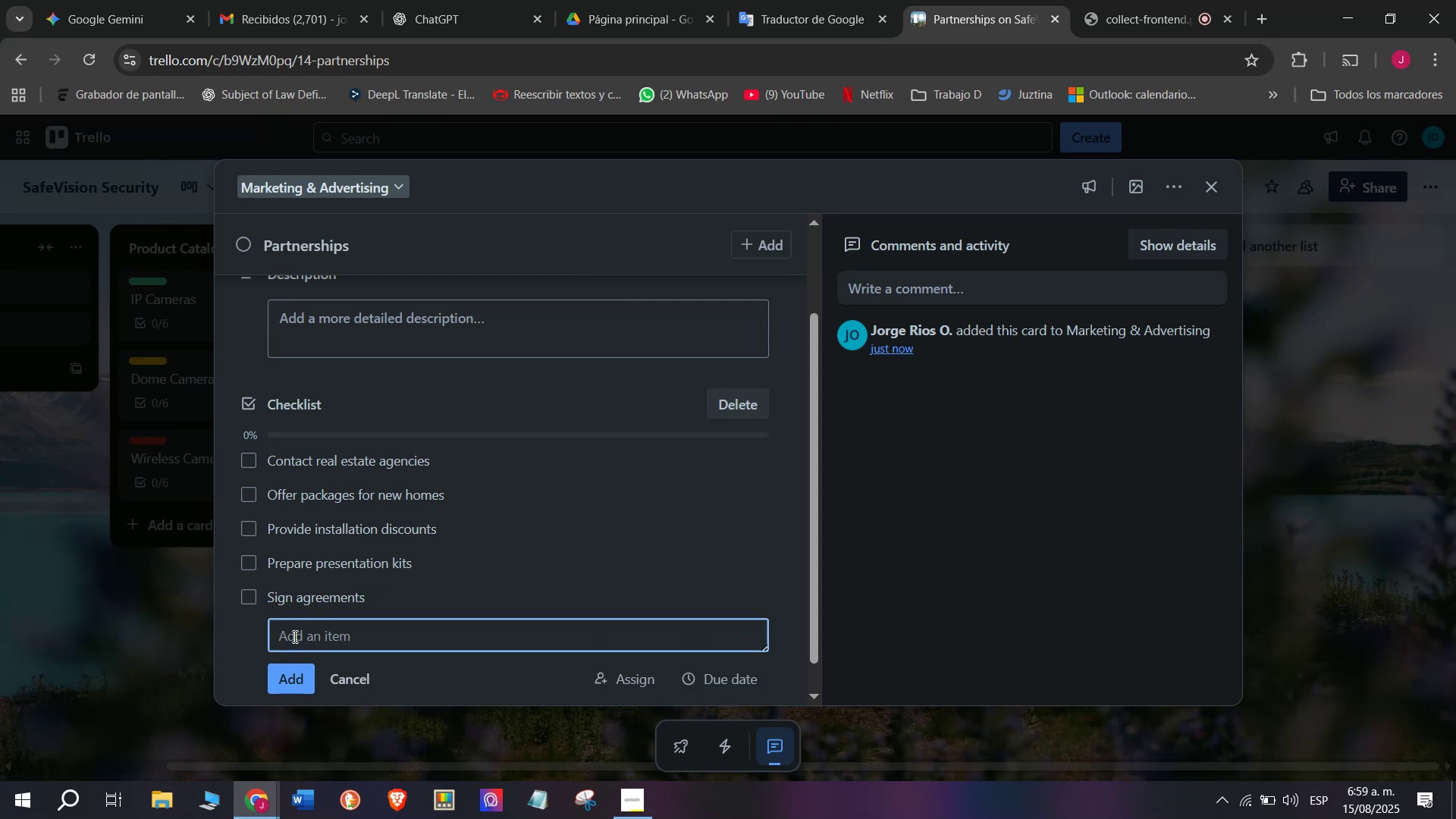 
type(Follow up mont)
 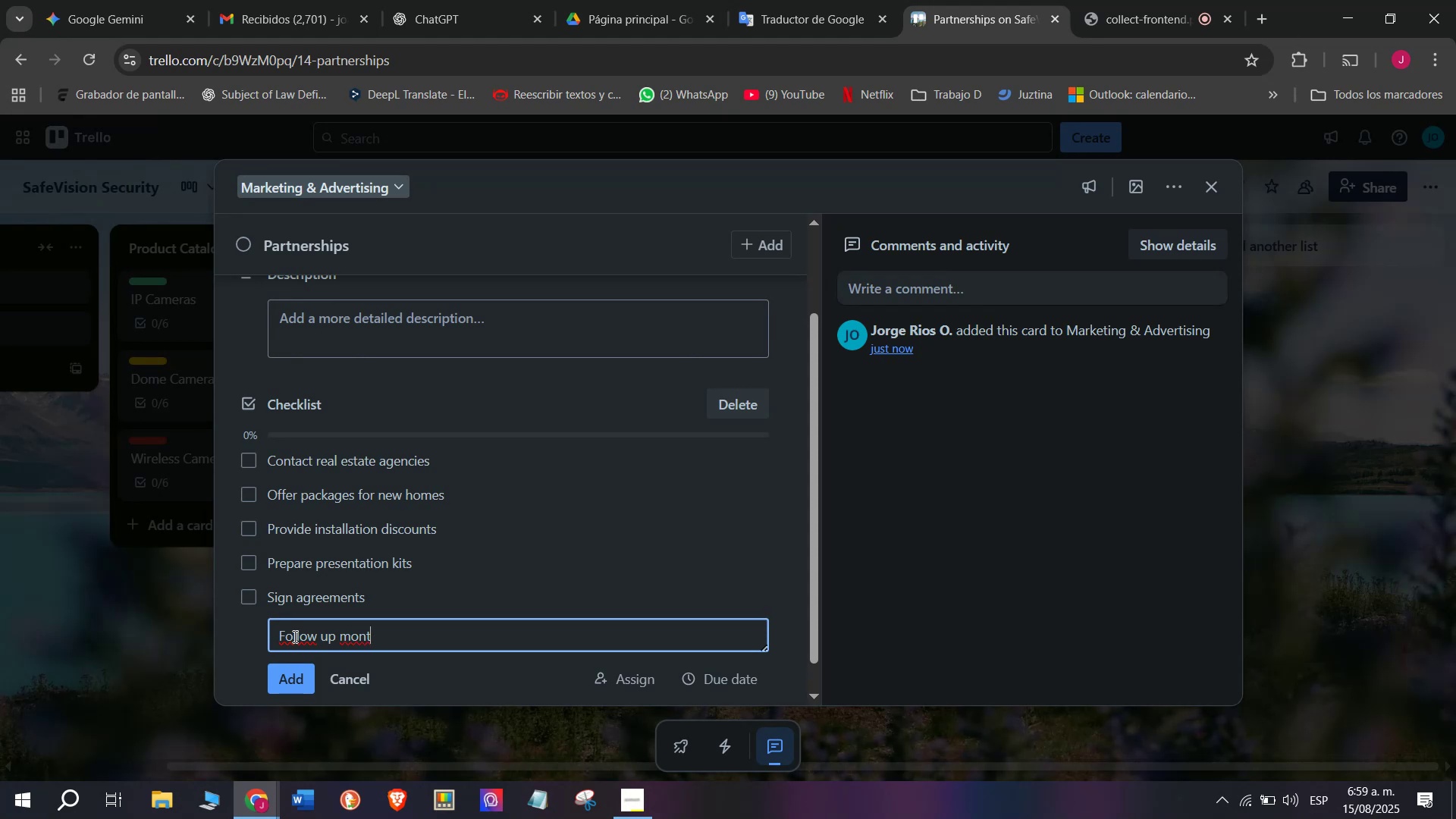 
type(hly)
 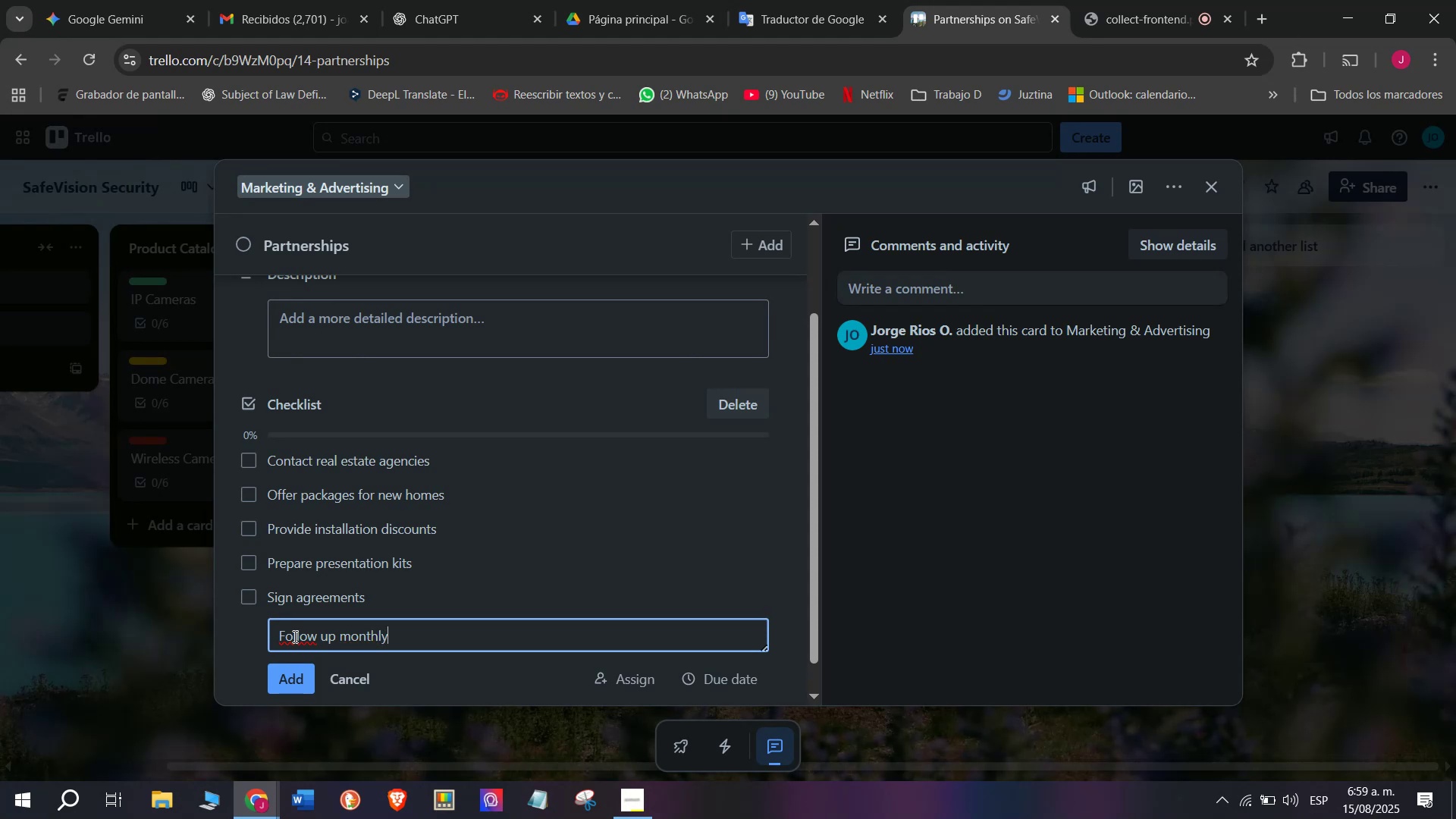 
key(Enter)
 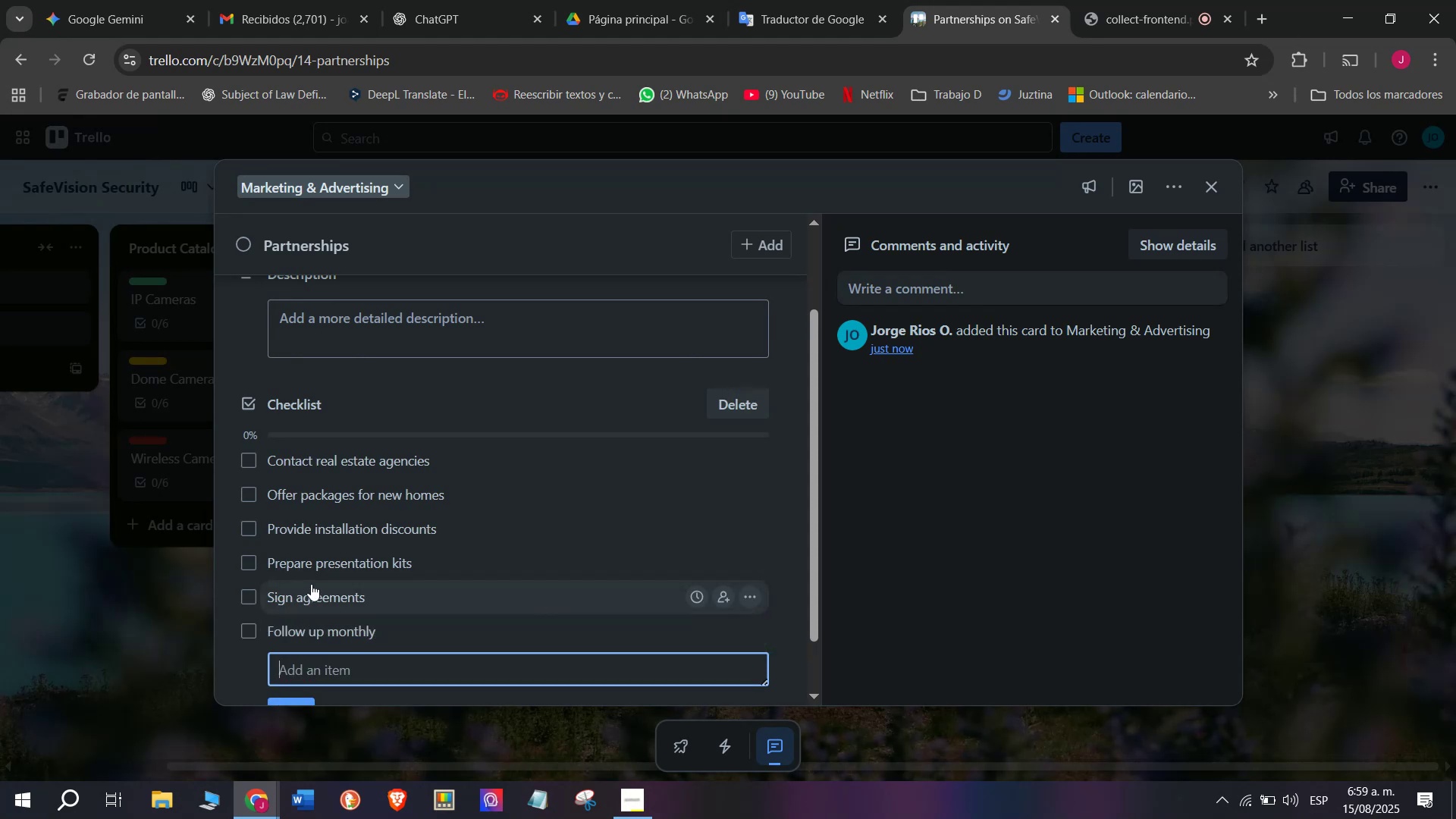 
scroll: coordinate [547, 626], scroll_direction: up, amount: 6.0
 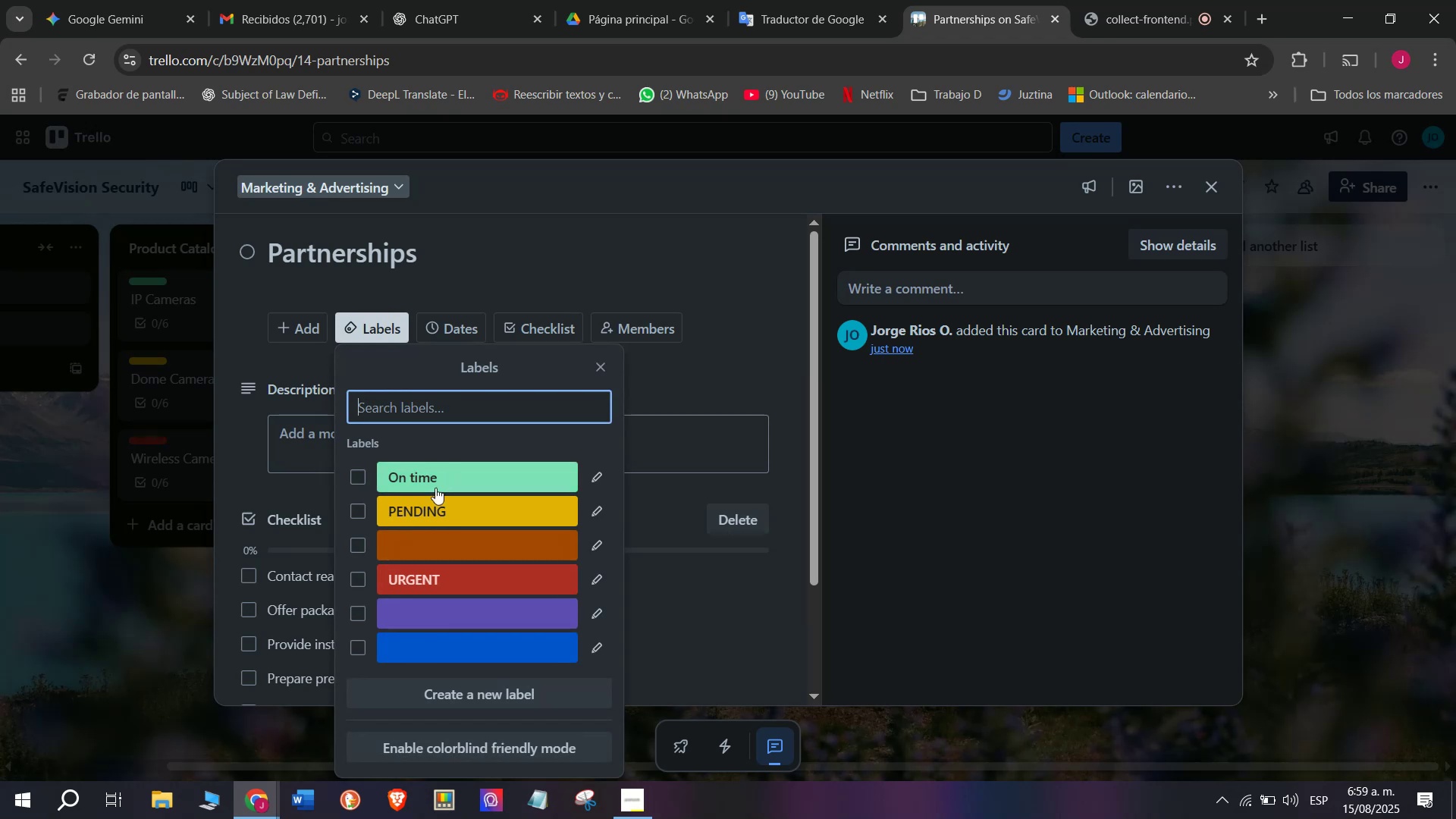 
left_click([447, 575])
 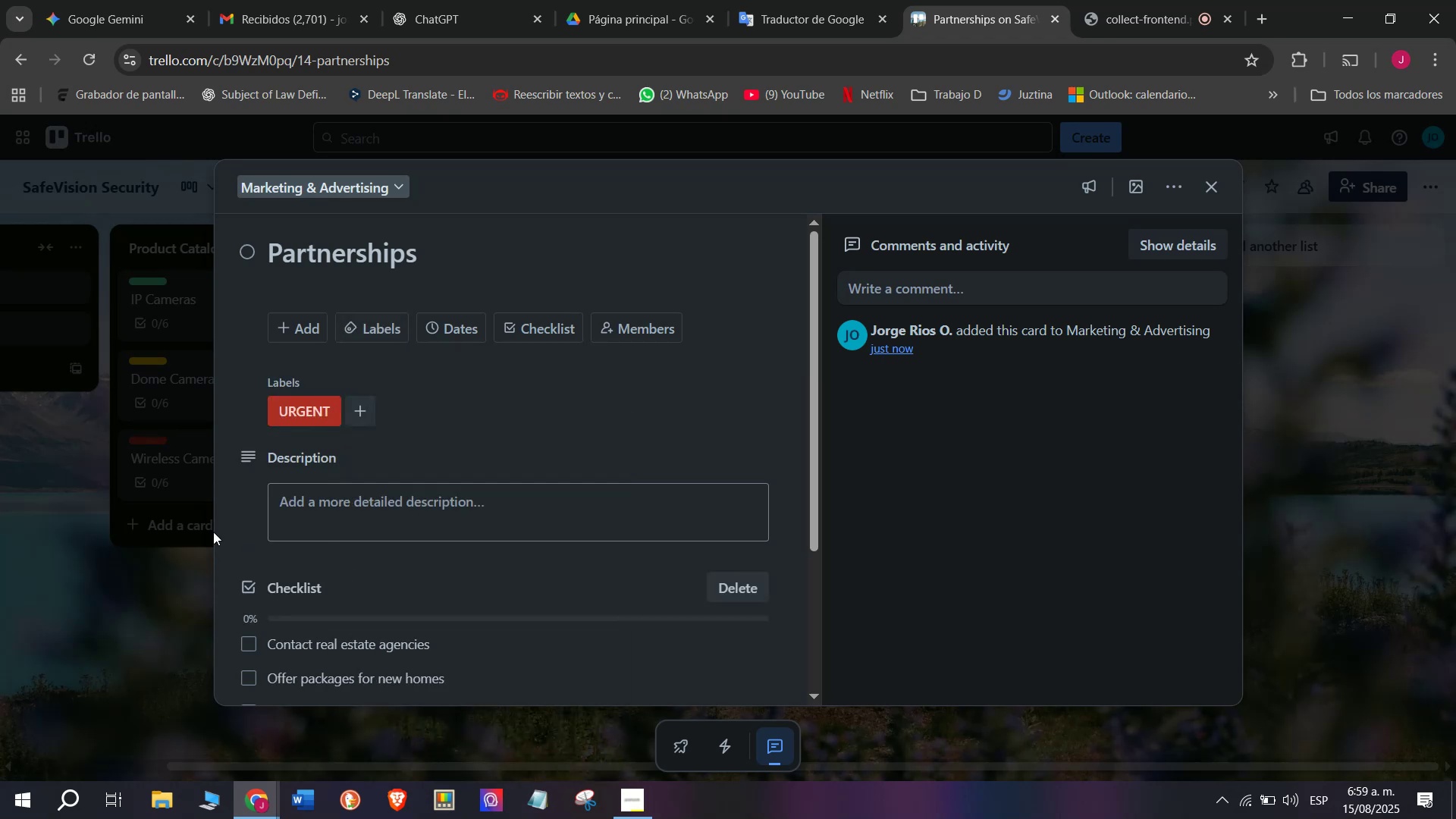 
double_click([154, 621])
 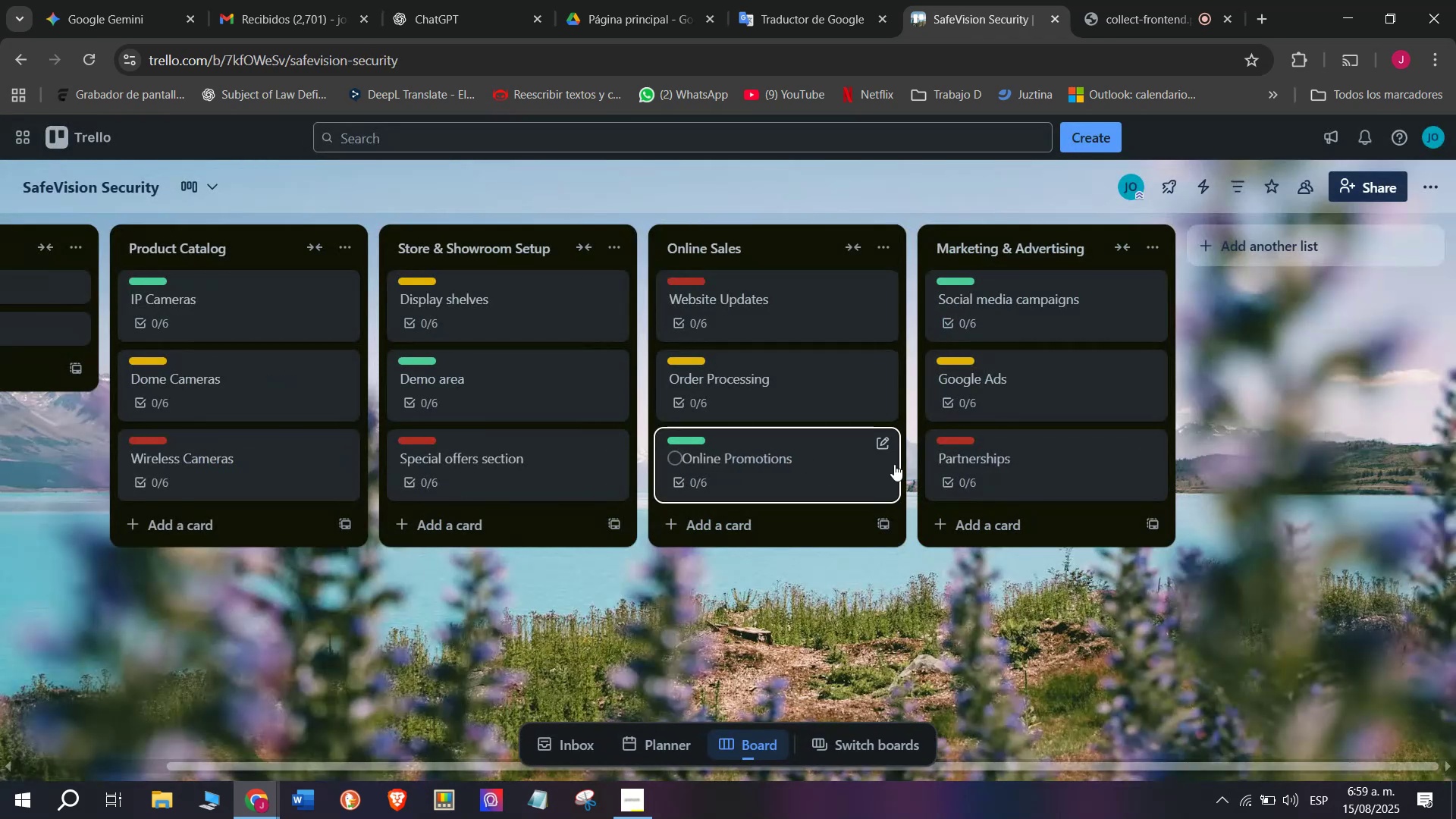 
left_click_drag(start_coordinate=[990, 455], to_coordinate=[987, 397])
 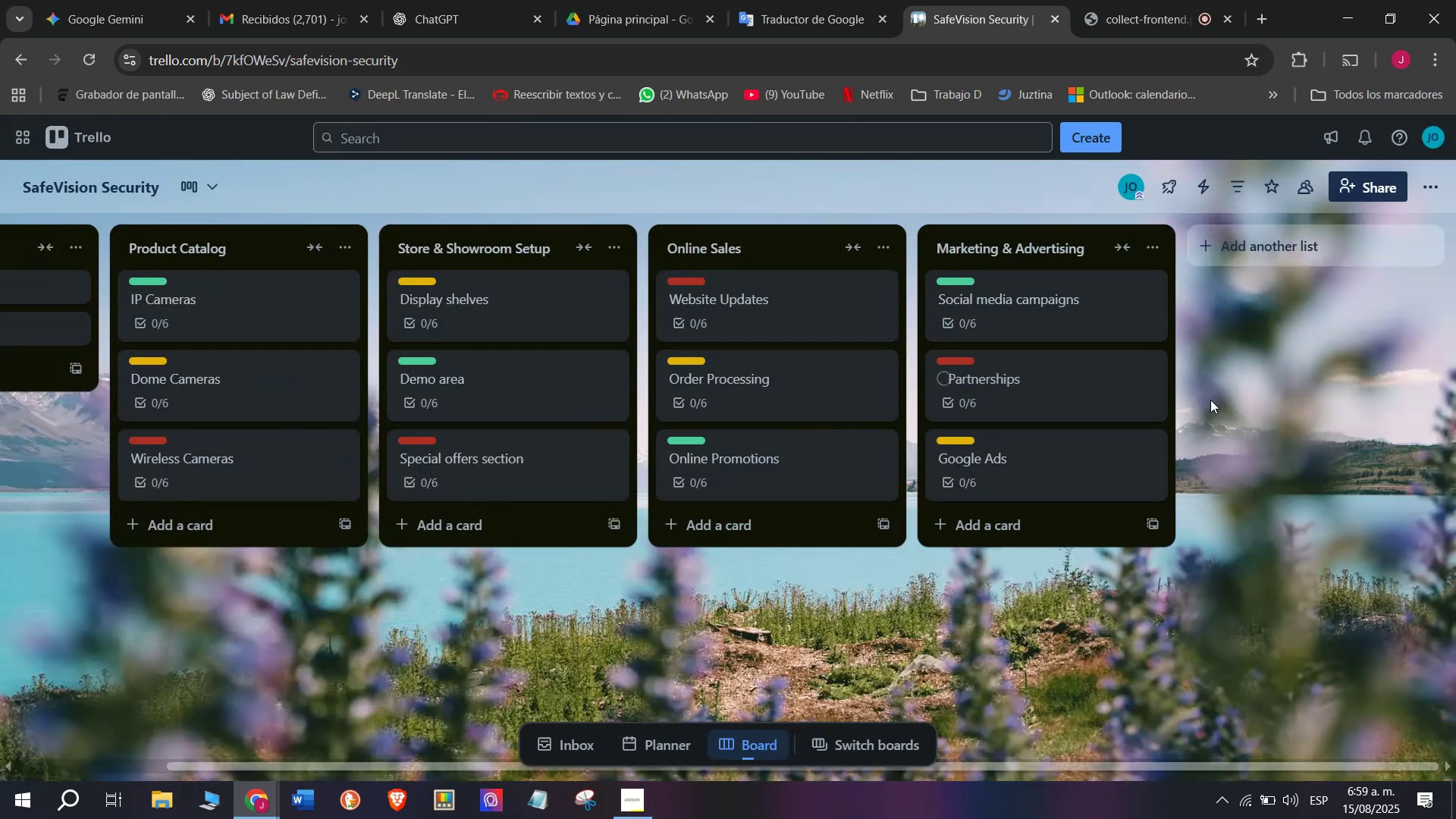 
scroll: coordinate [1235, 251], scroll_direction: down, amount: 4.0
 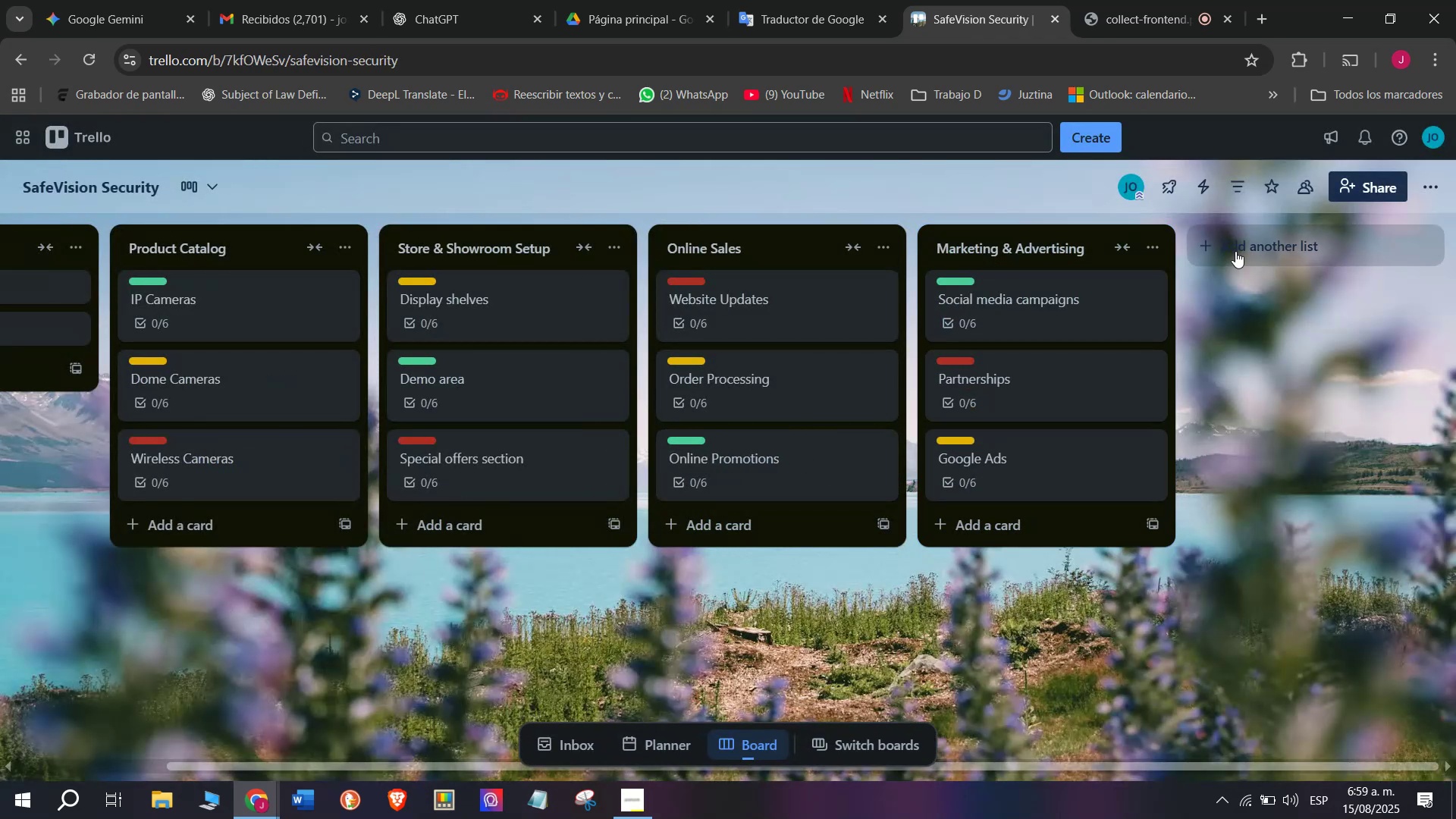 
left_click([1235, 251])
 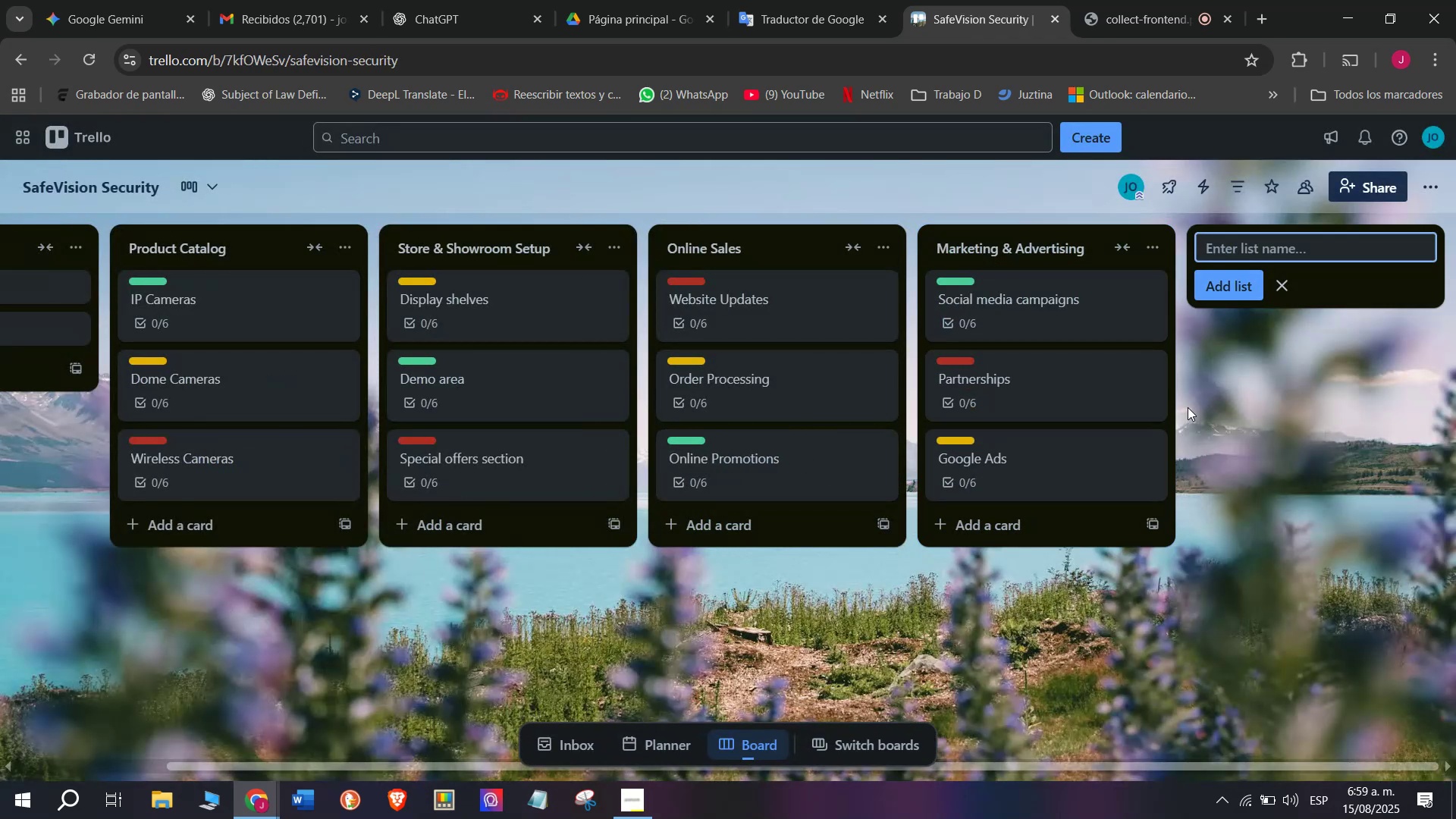 
type(Delivery ^ Installation)
 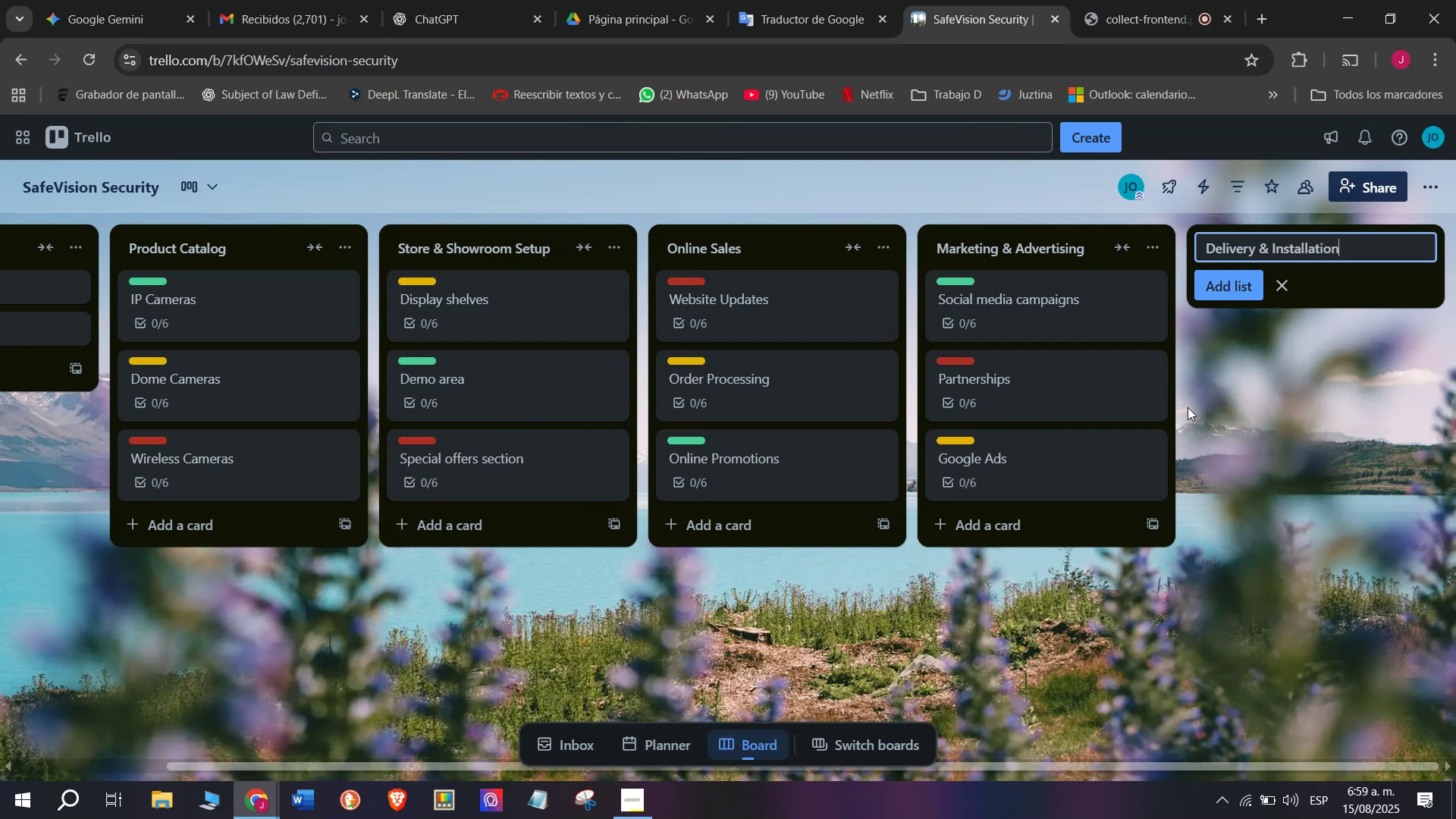 
key(Enter)
 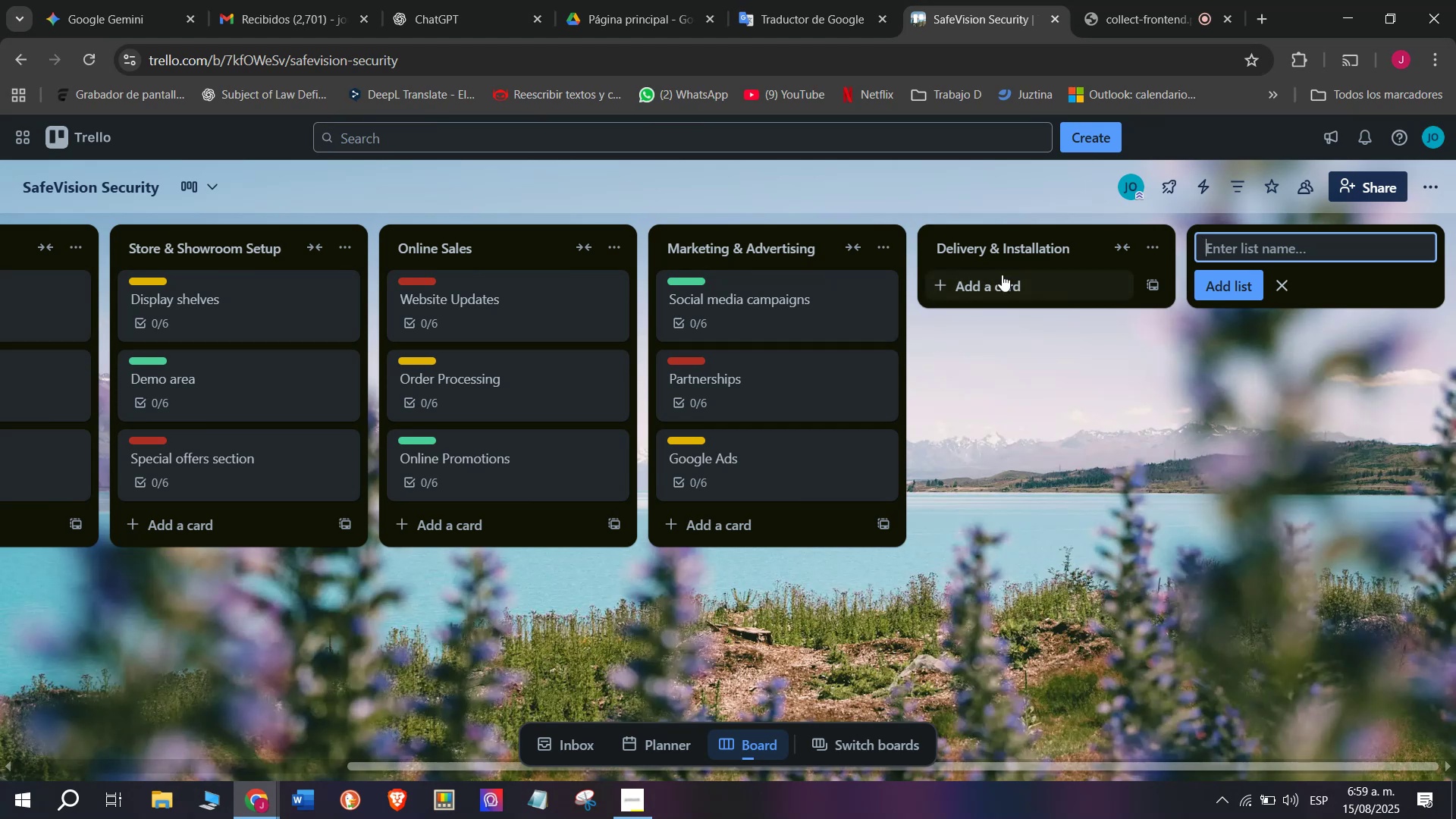 
left_click([1056, 287])
 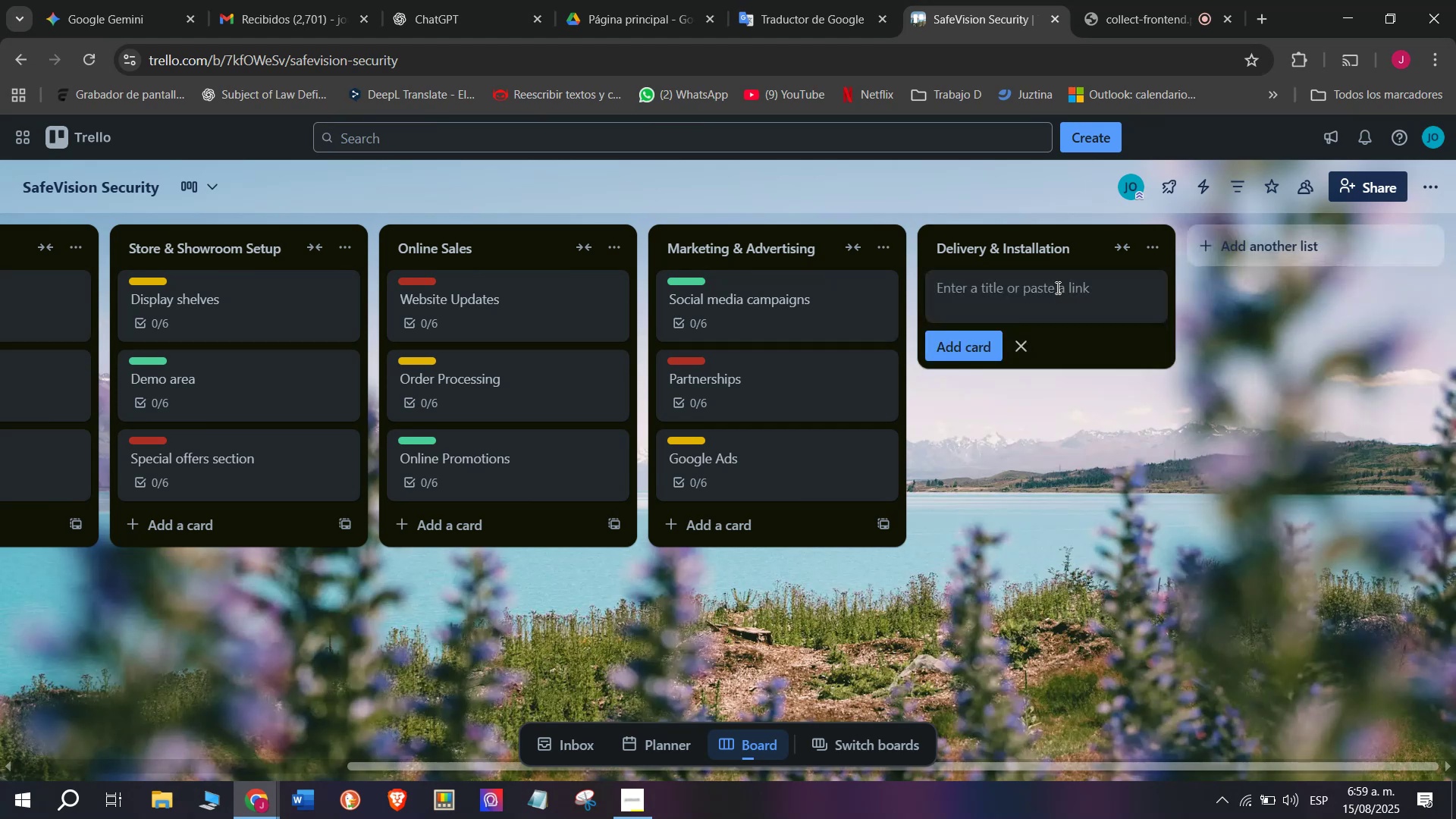 
type(Local deliver)
 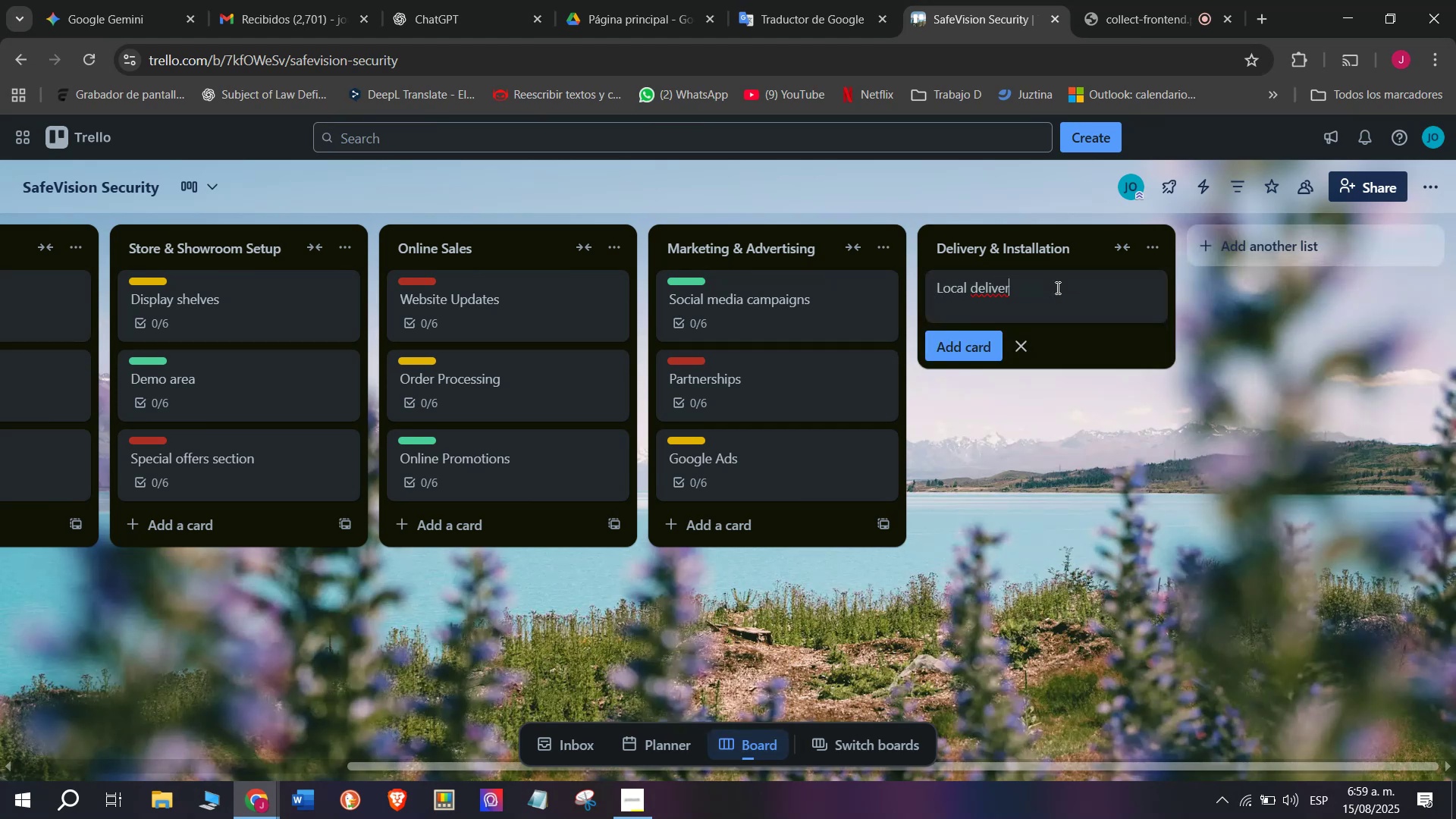 
type(ies)
 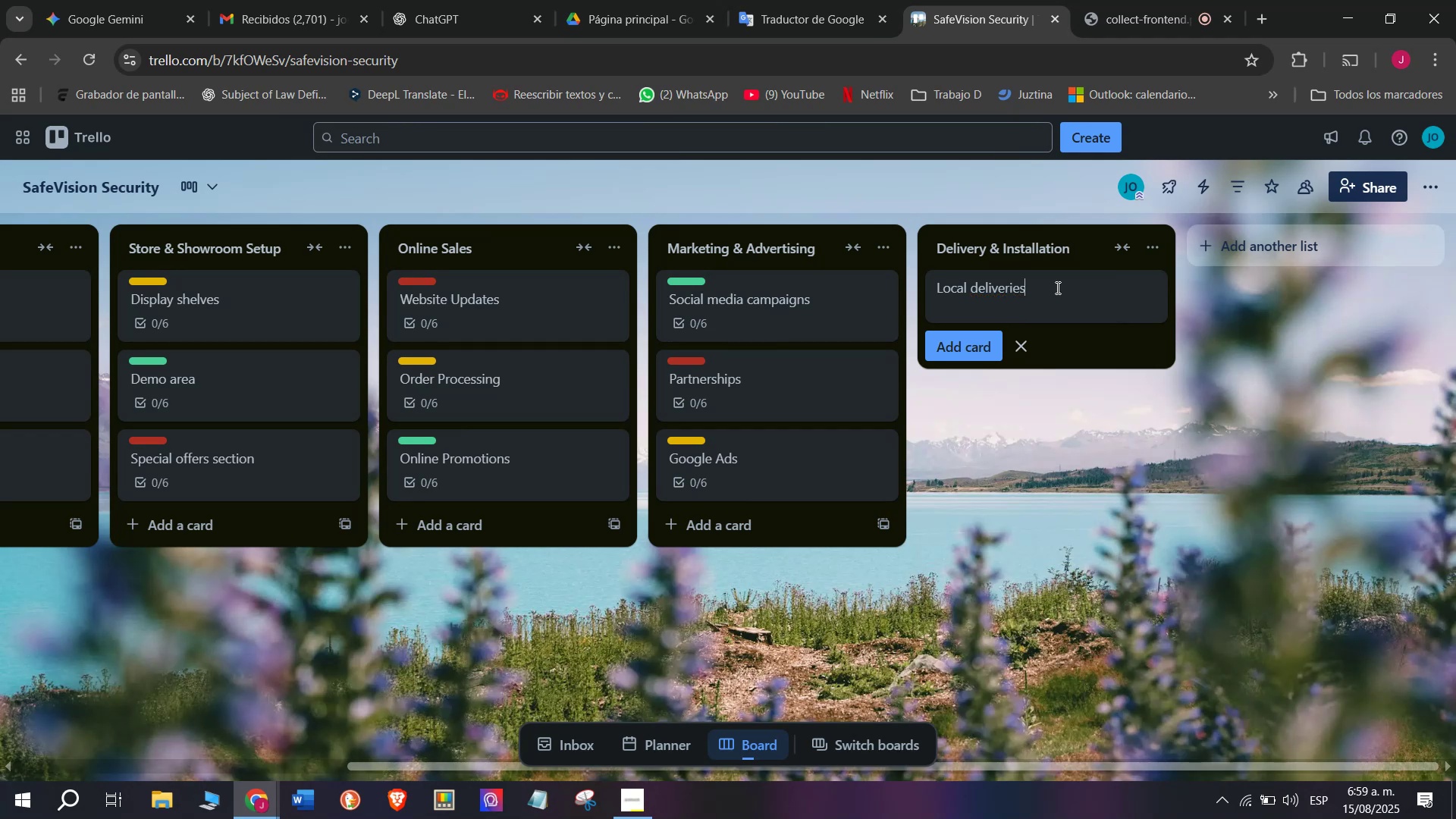 
key(Enter)
 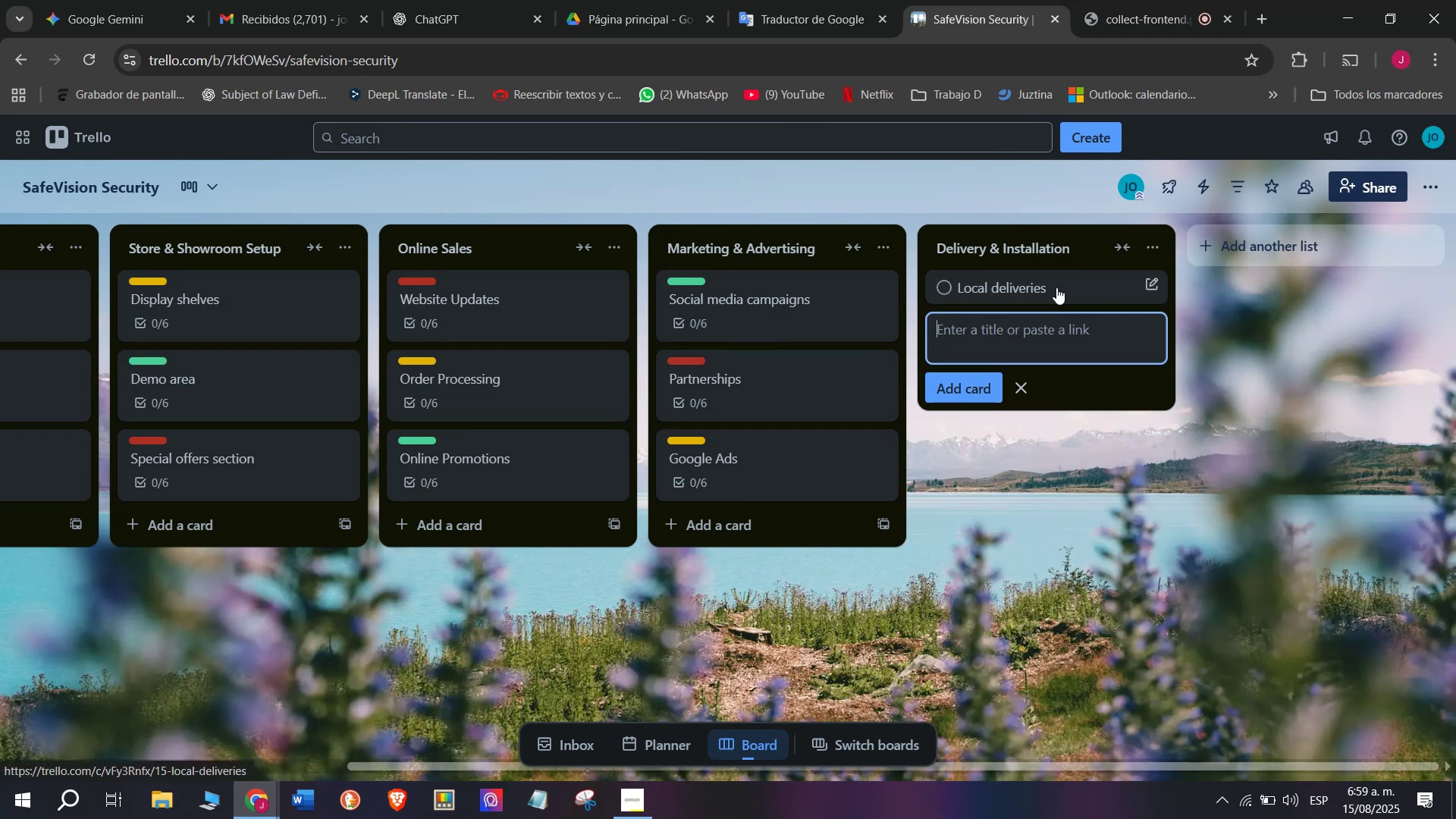 
left_click([1056, 287])
 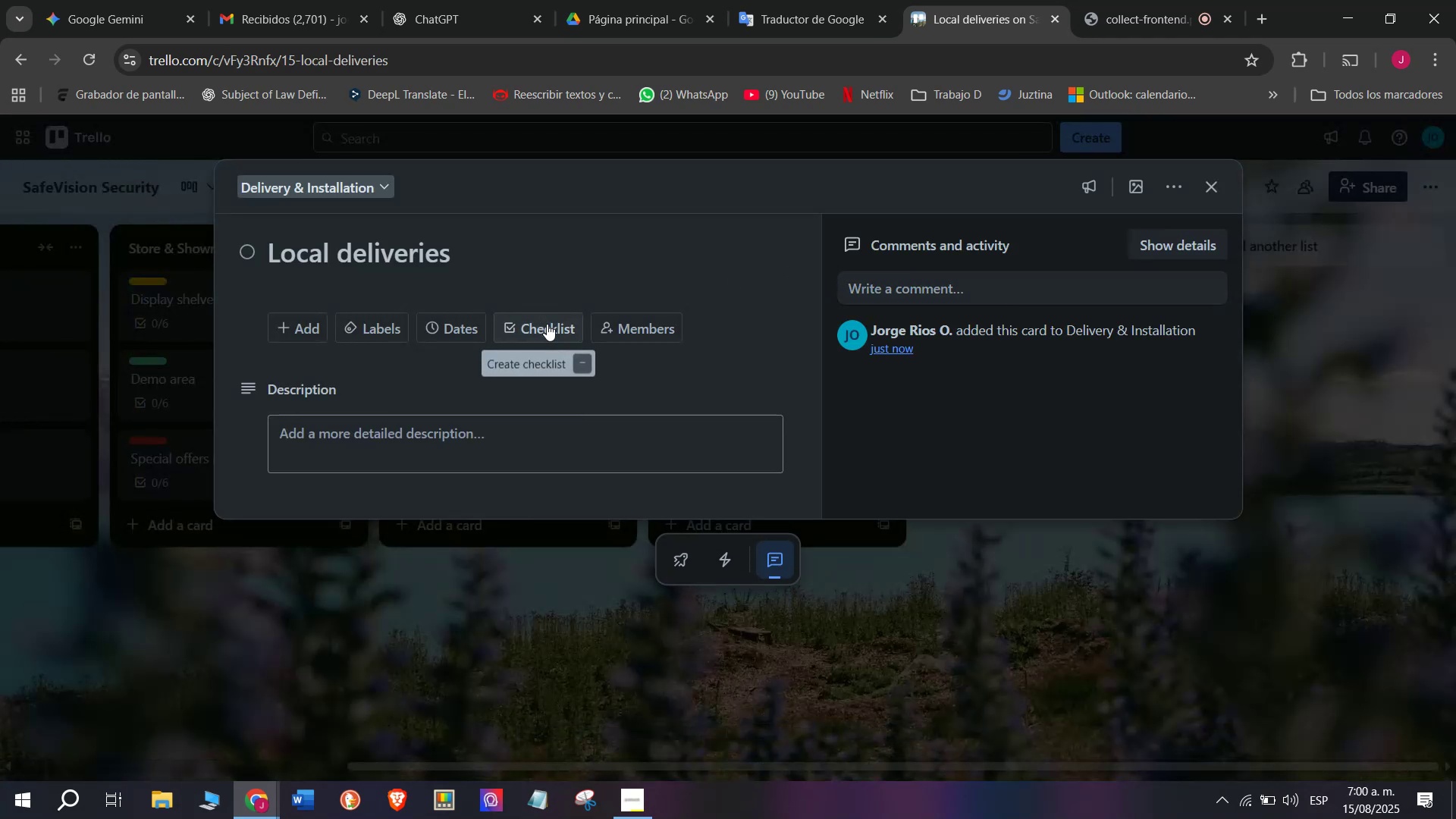 
left_click([547, 324])
 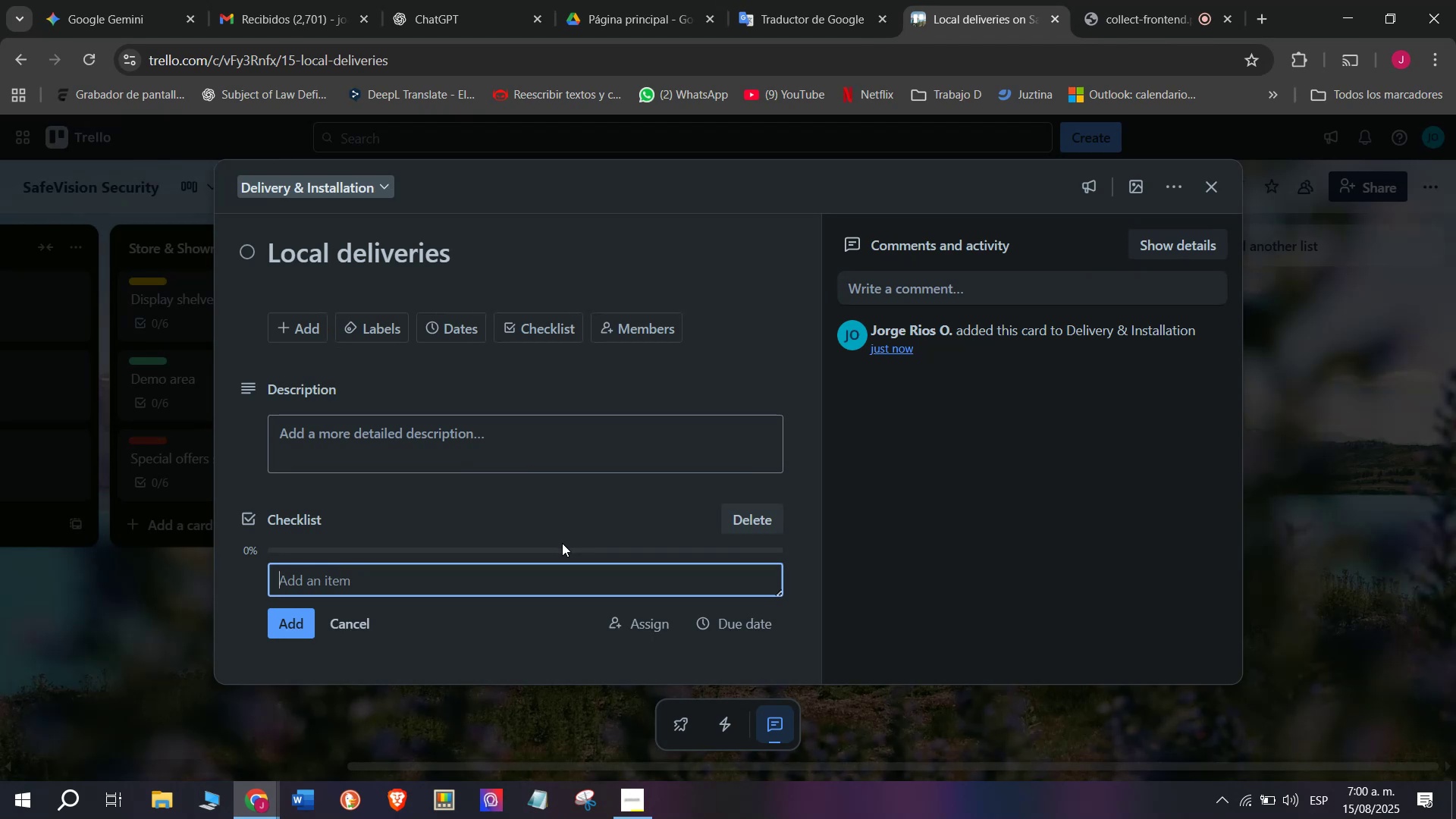 
wait(15.34)
 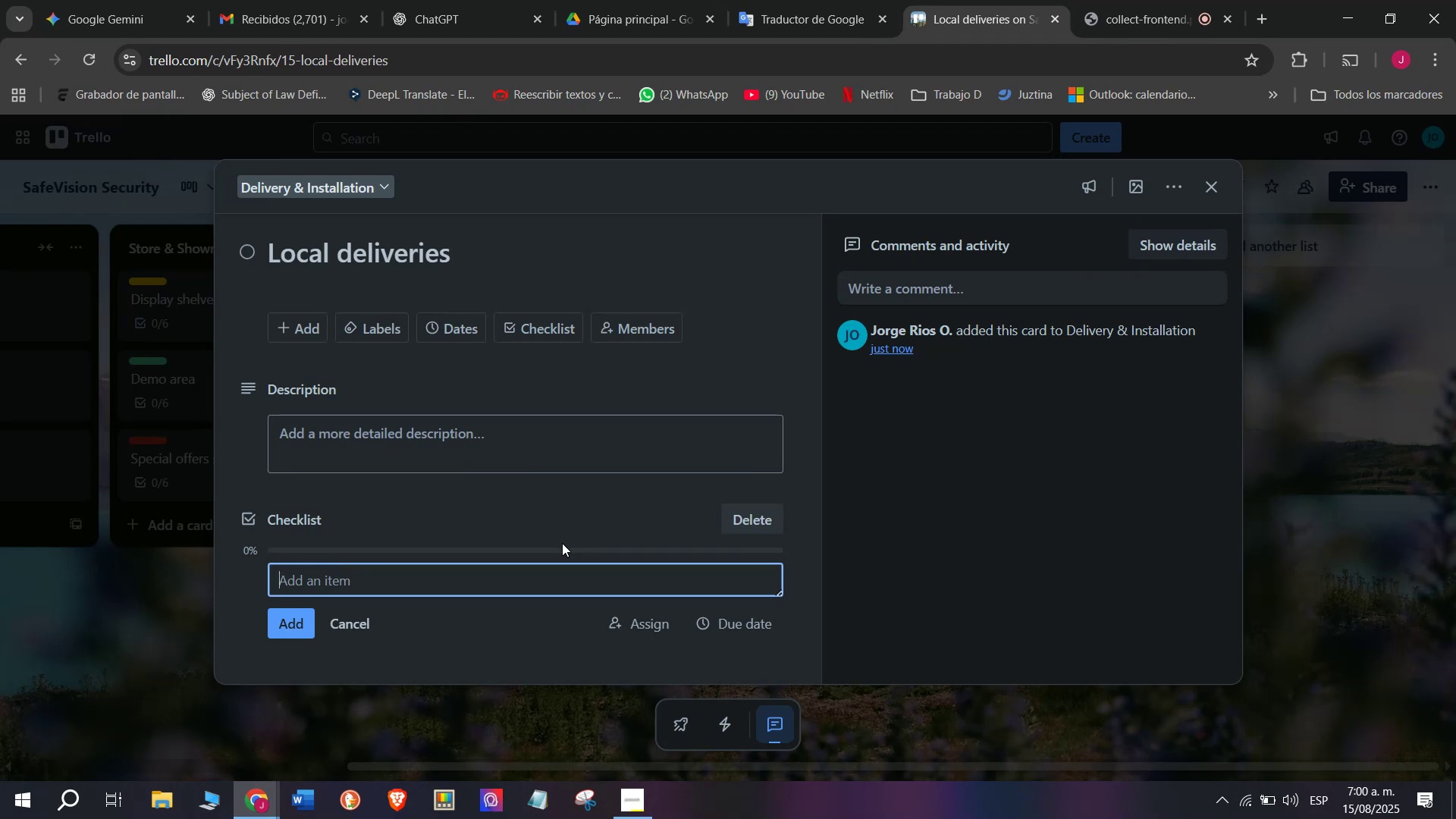 
type(Confirm client aff)
key(Backspace)
key(Backspace)
type(ddress)
 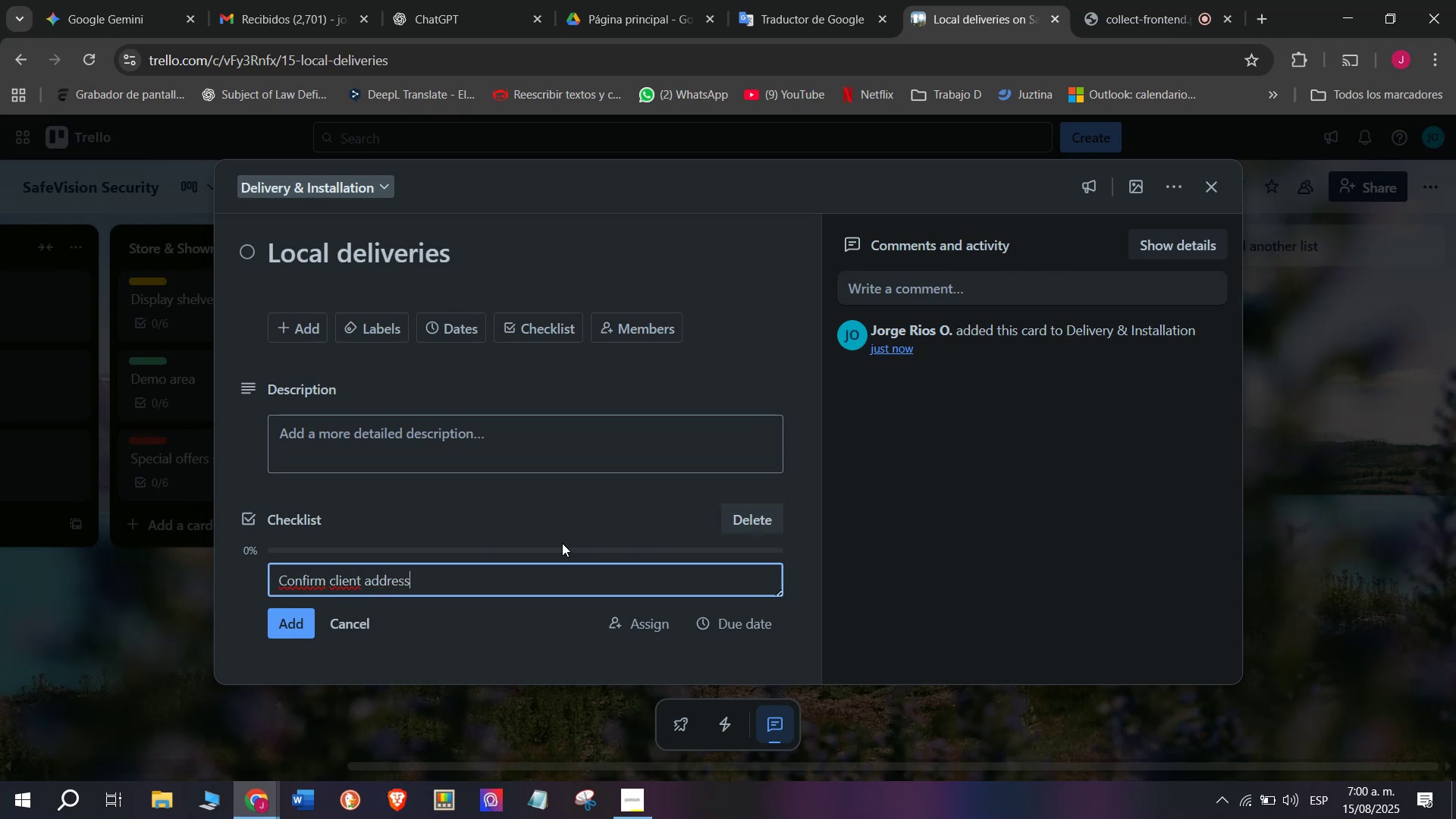 
key(Enter)
 